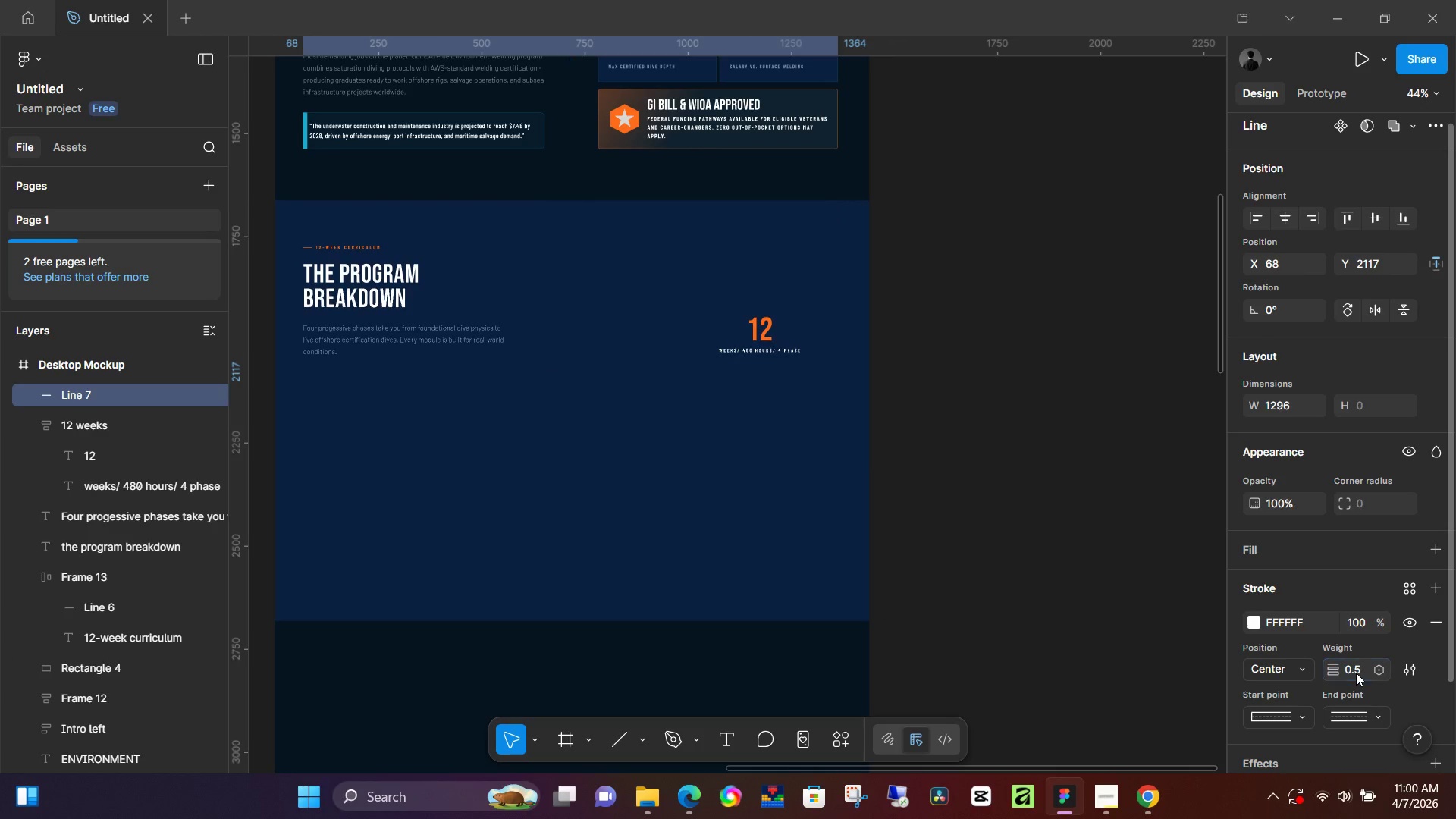 
key(NumpadEnter)
 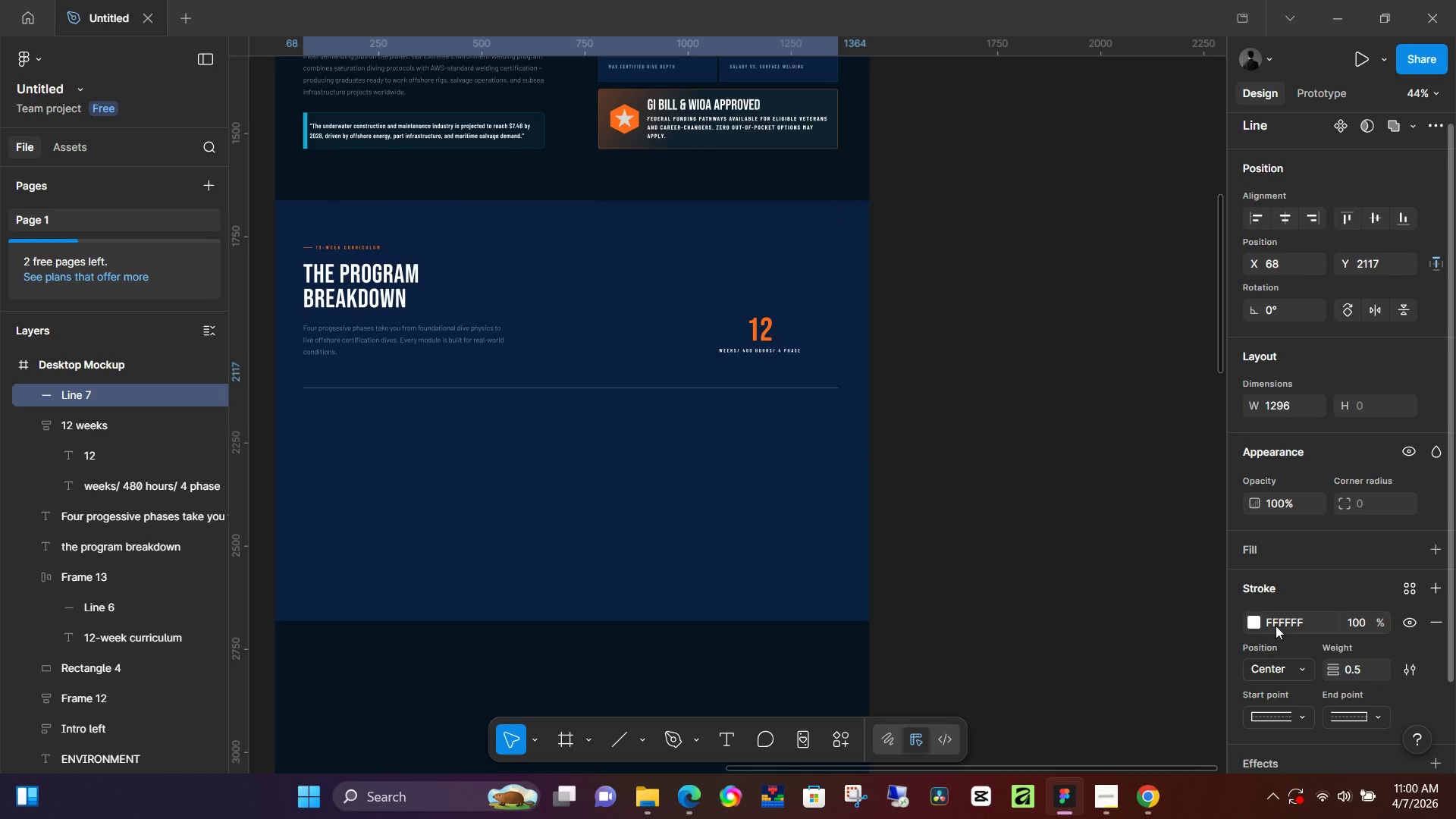 
left_click([1257, 624])
 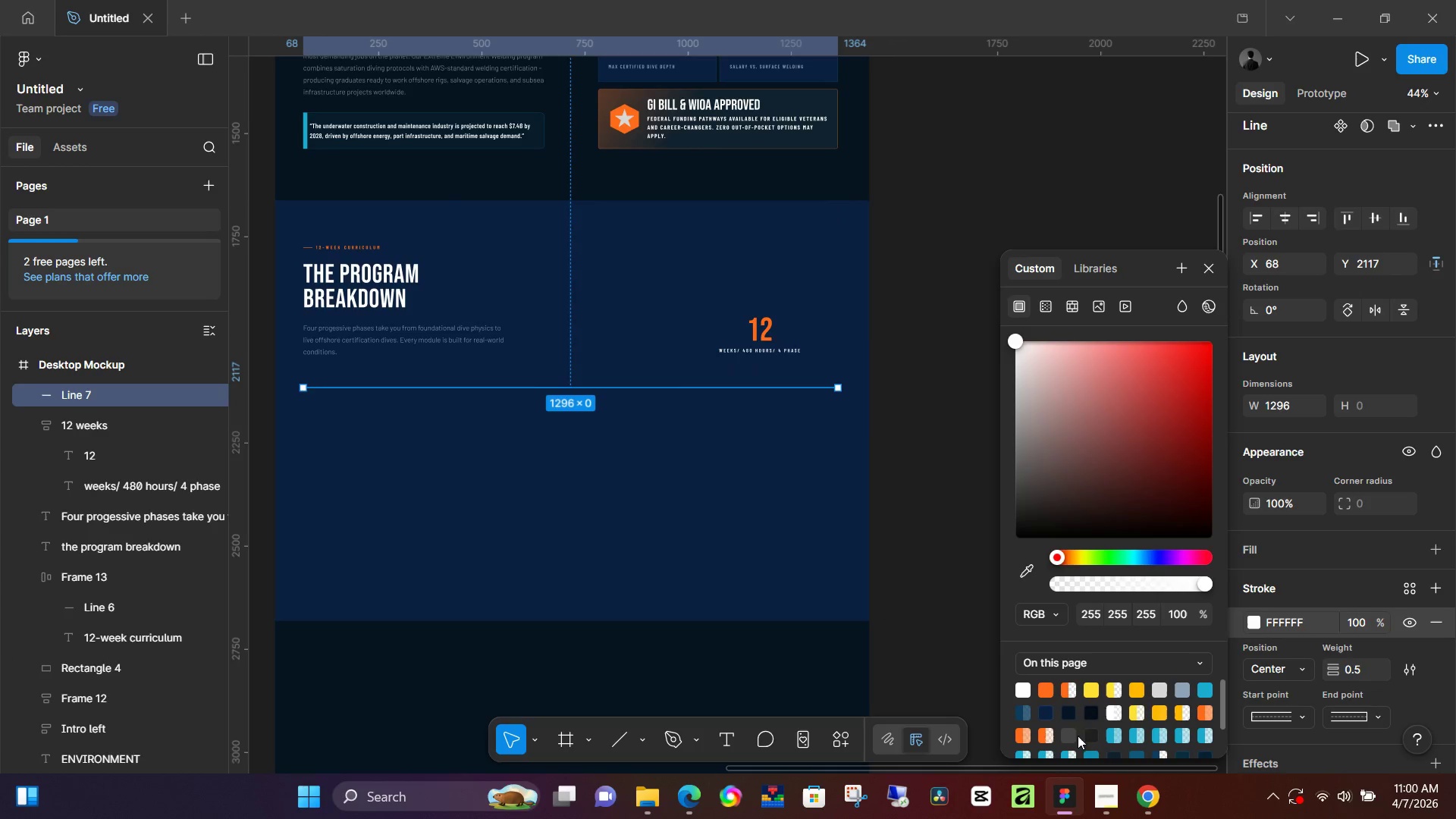 
left_click([1071, 736])
 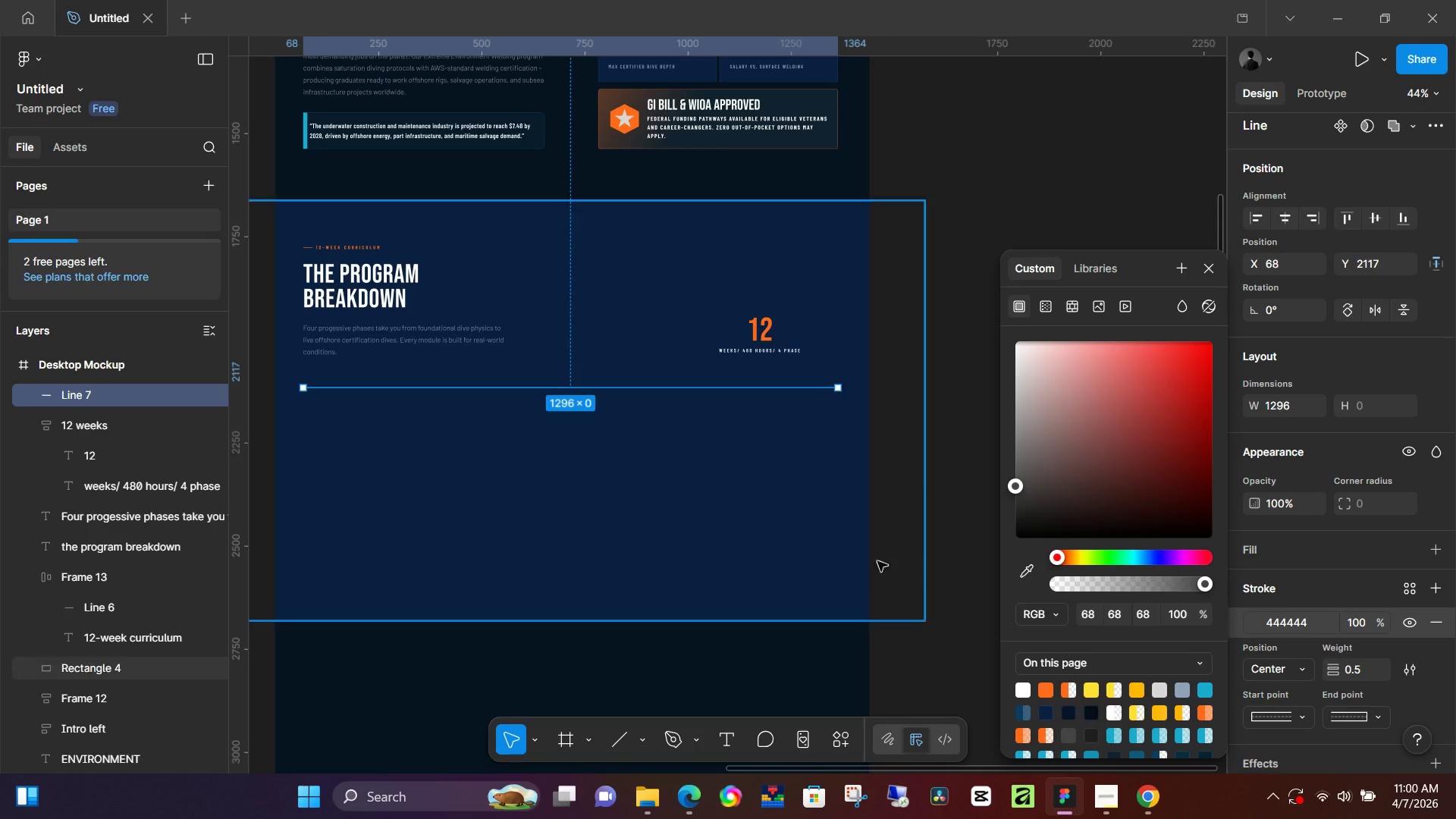 
left_click([905, 543])
 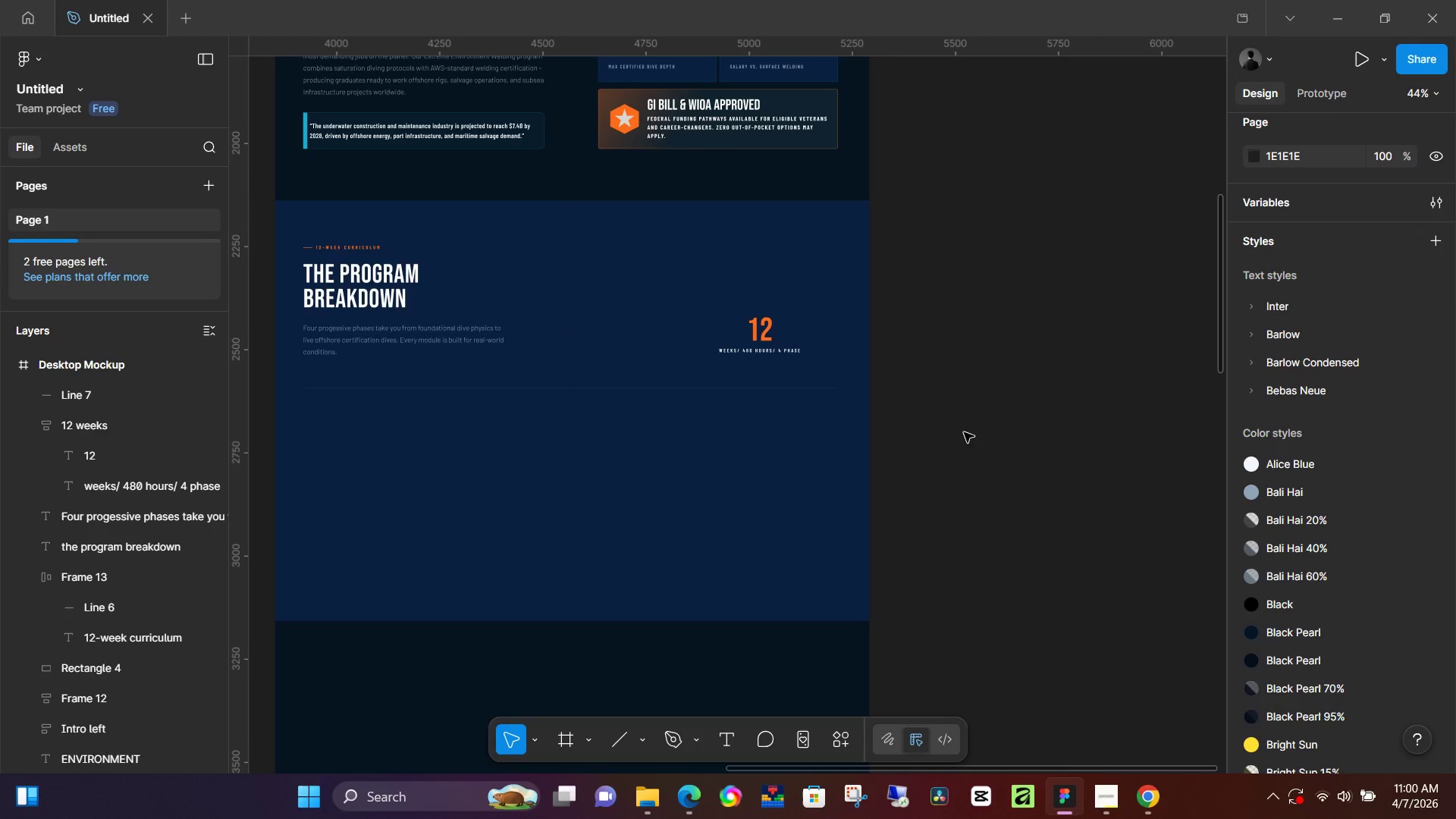 
key(Control+ControlLeft)
 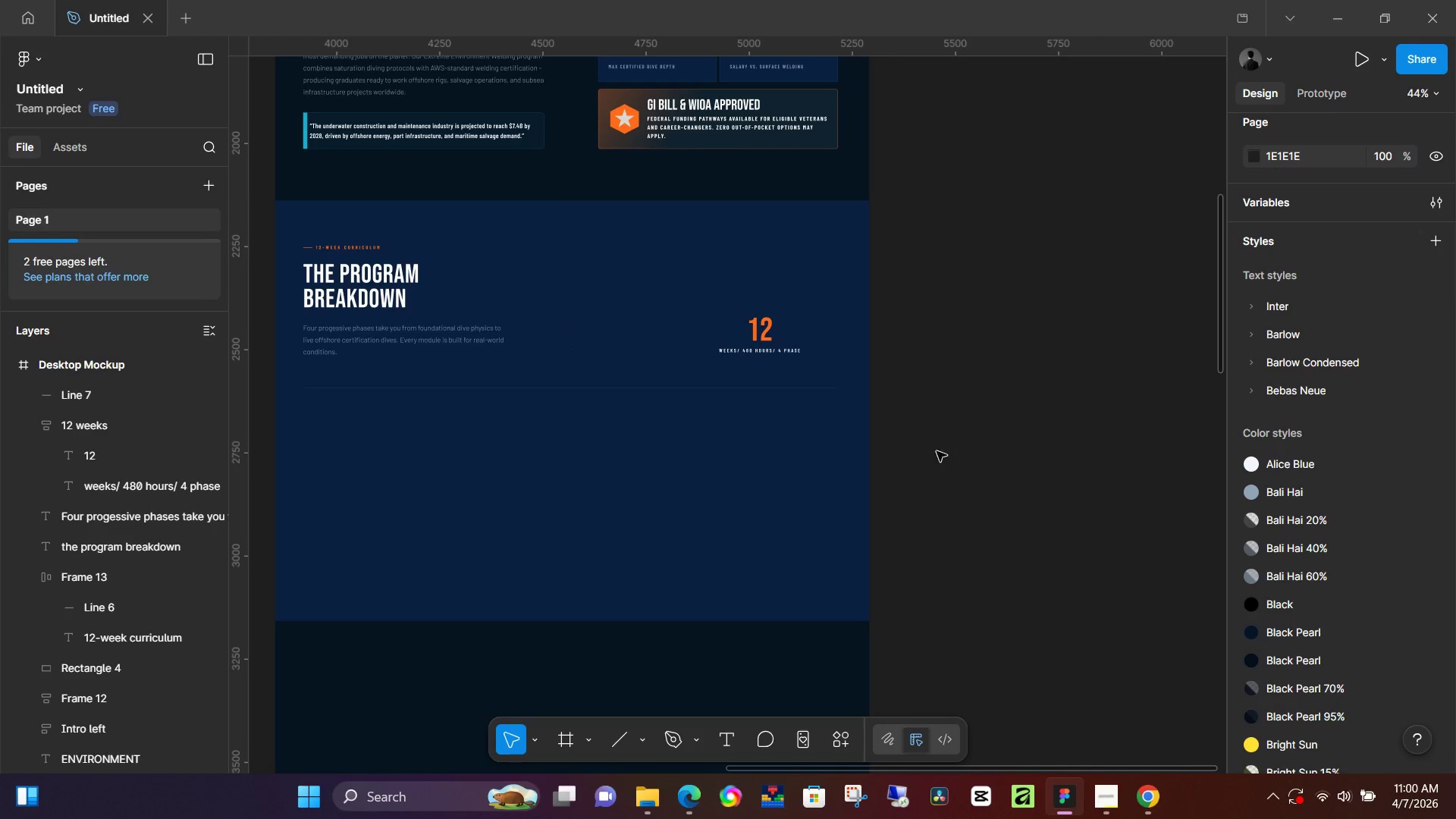 
hold_key(key=ControlLeft, duration=0.42)
 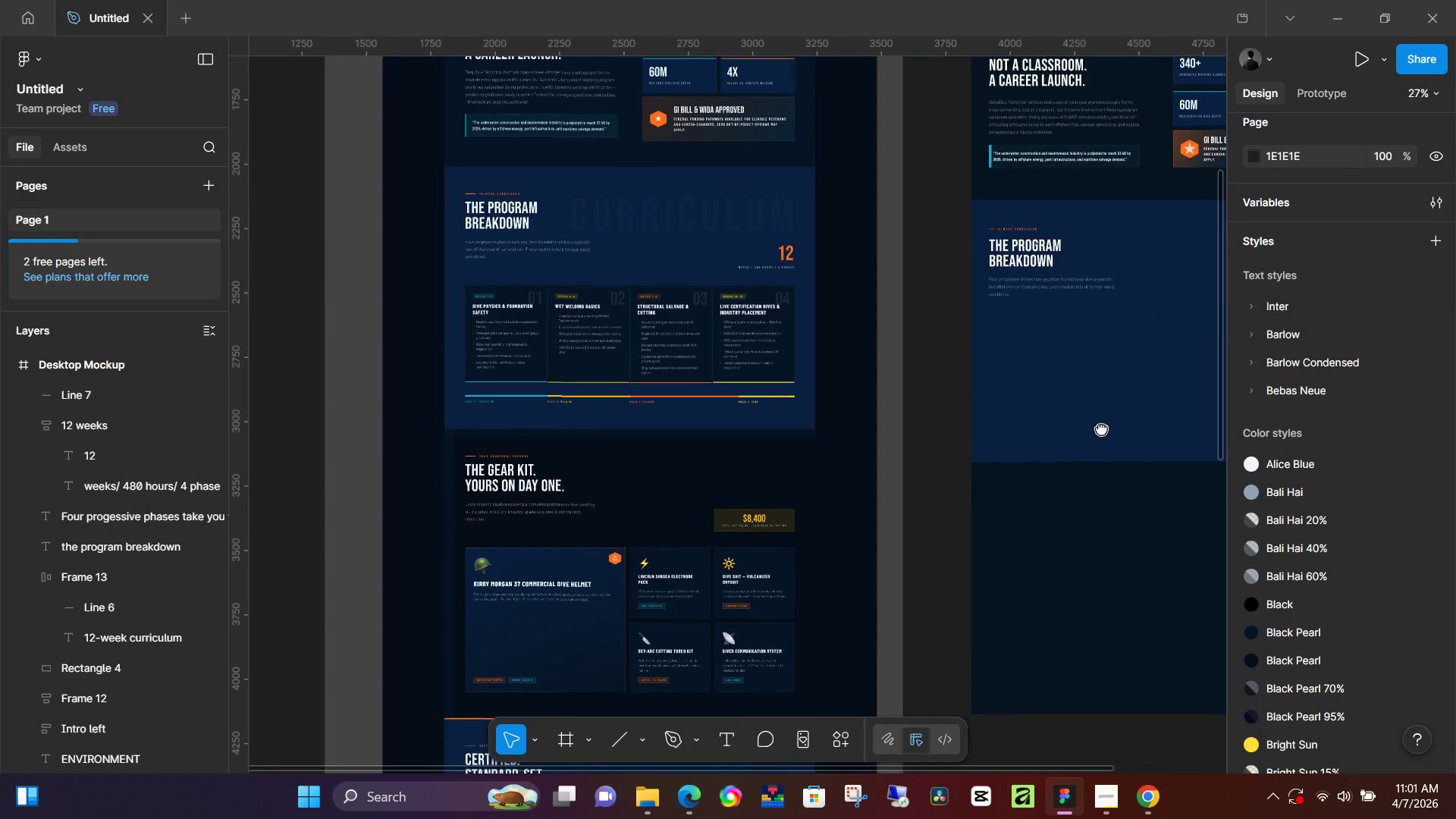 
hold_key(key=Space, duration=1.51)
 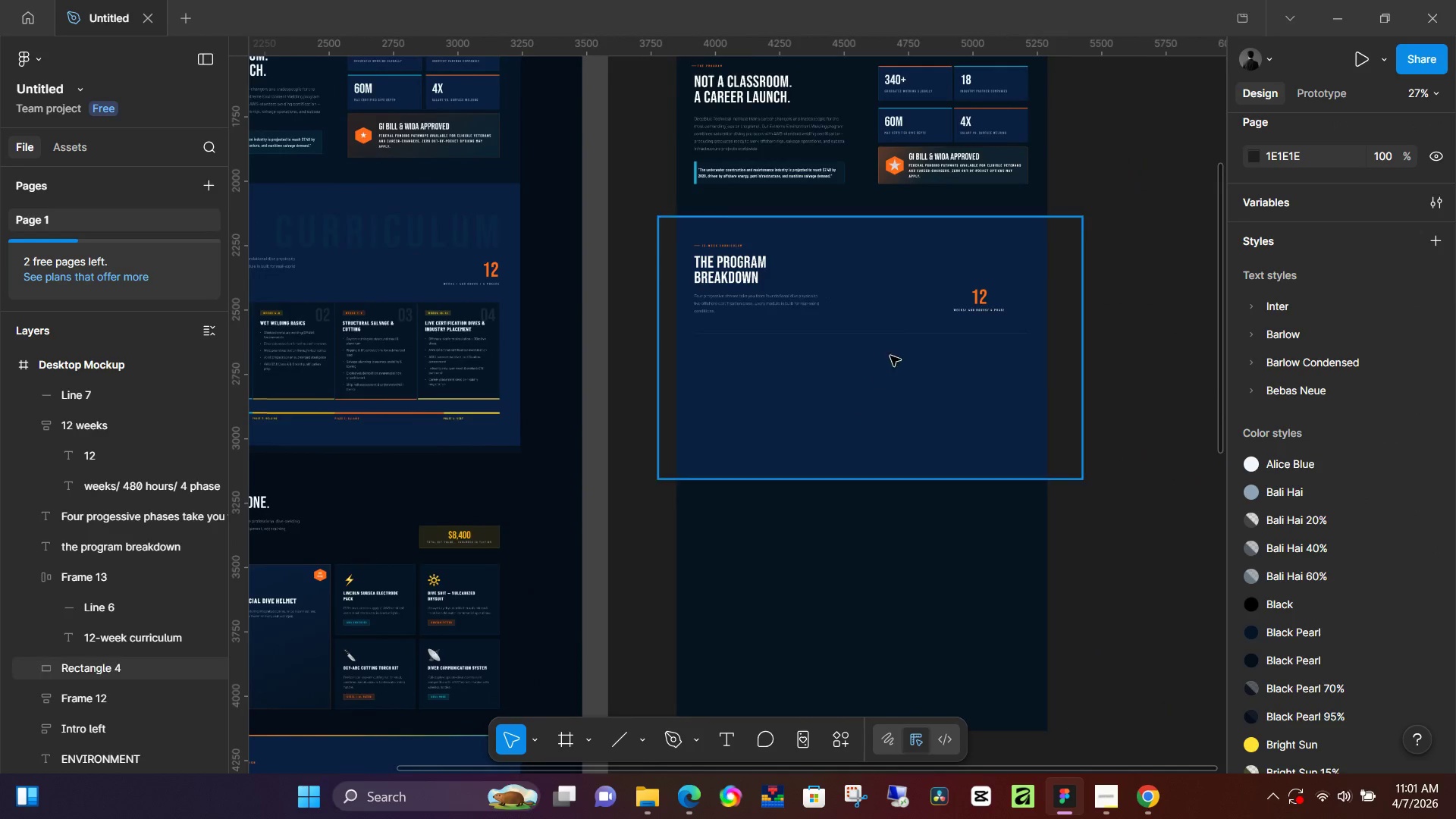 
left_click_drag(start_coordinate=[649, 516], to_coordinate=[807, 446])
 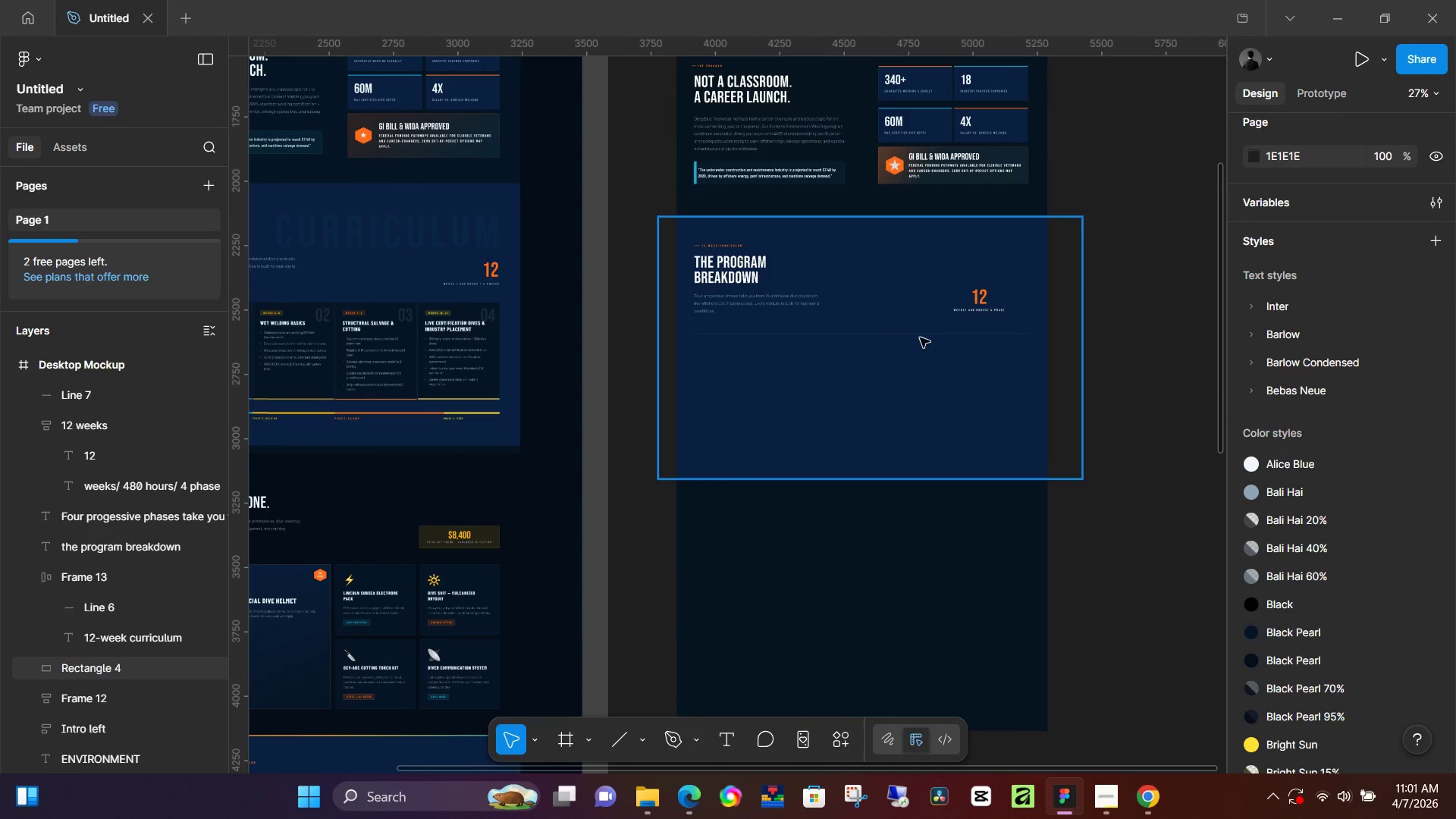 
scroll: coordinate [925, 433], scroll_direction: down, amount: 4.0
 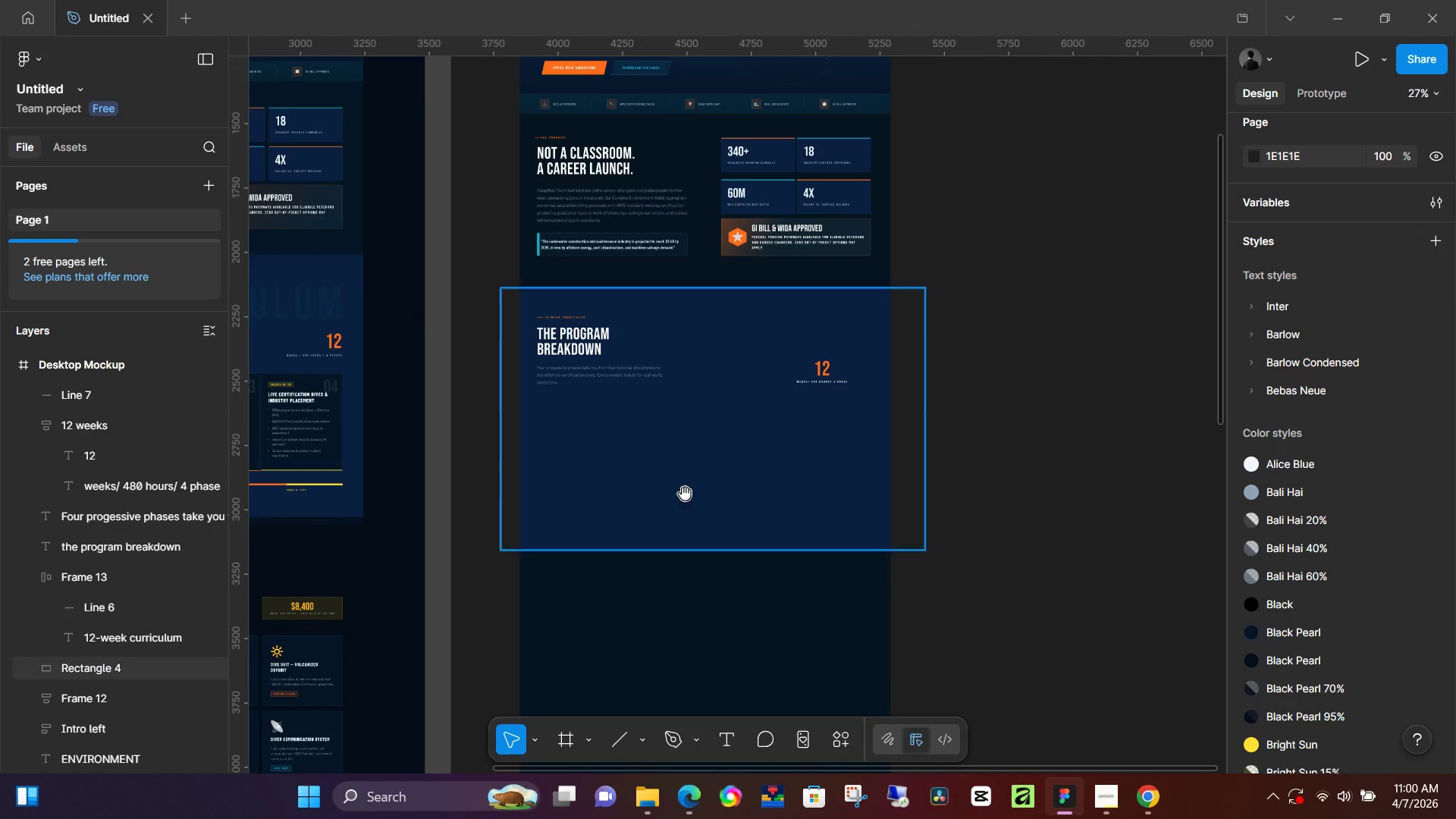 
hold_key(key=Space, duration=0.42)
 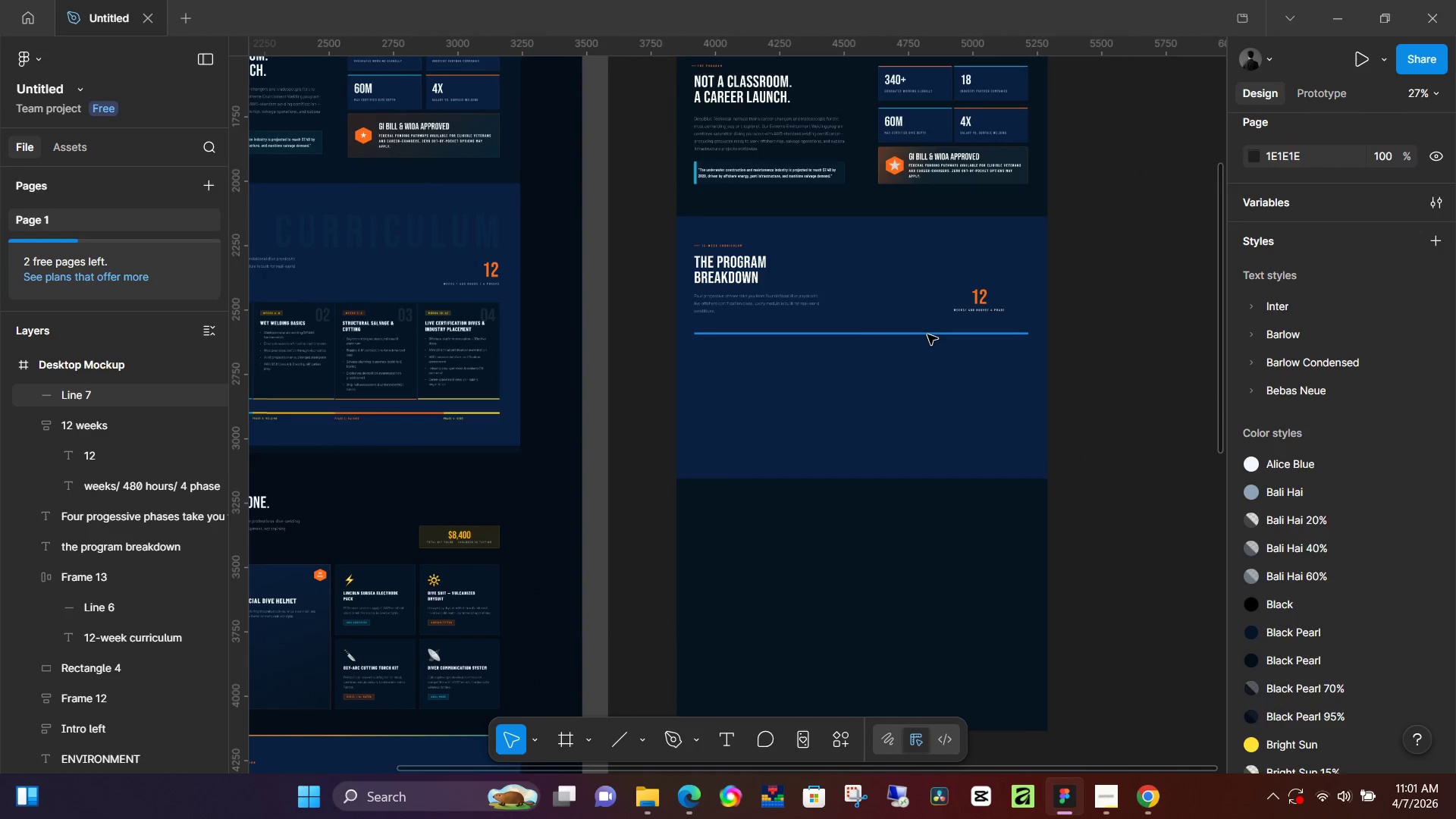 
left_click([929, 334])
 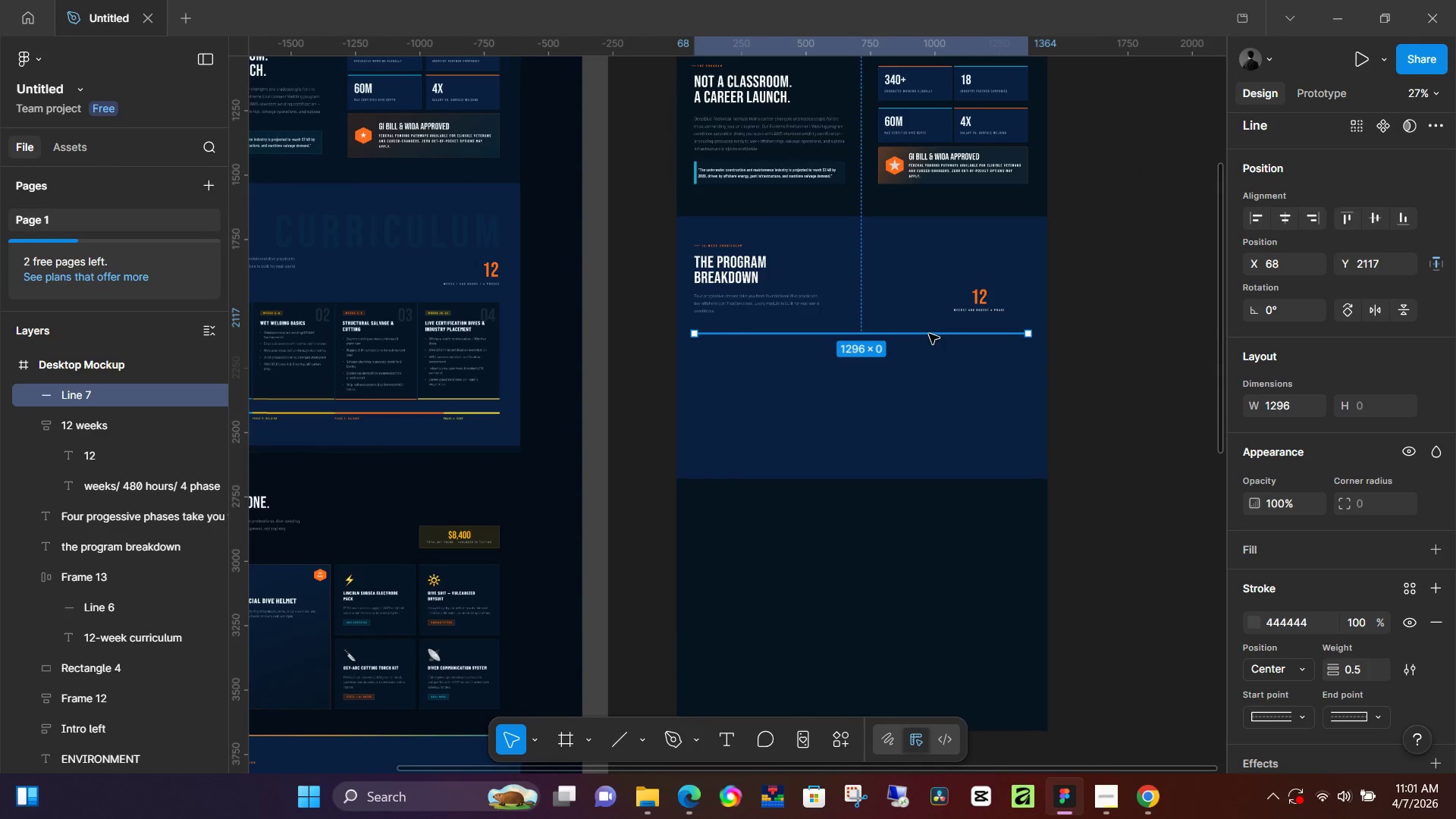 
hold_key(key=ArrowUp, duration=1.36)
 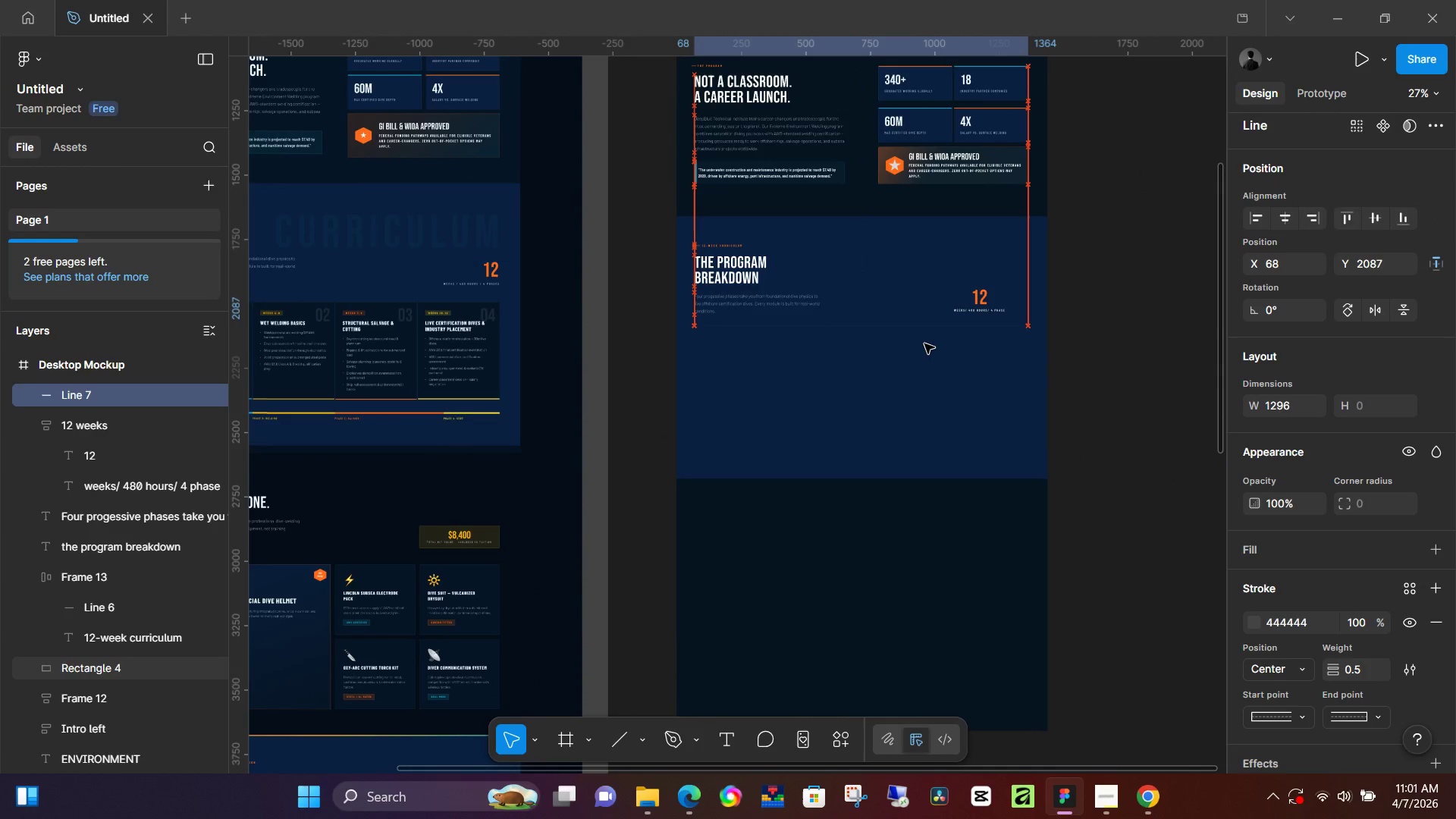 
key(ArrowUp)
 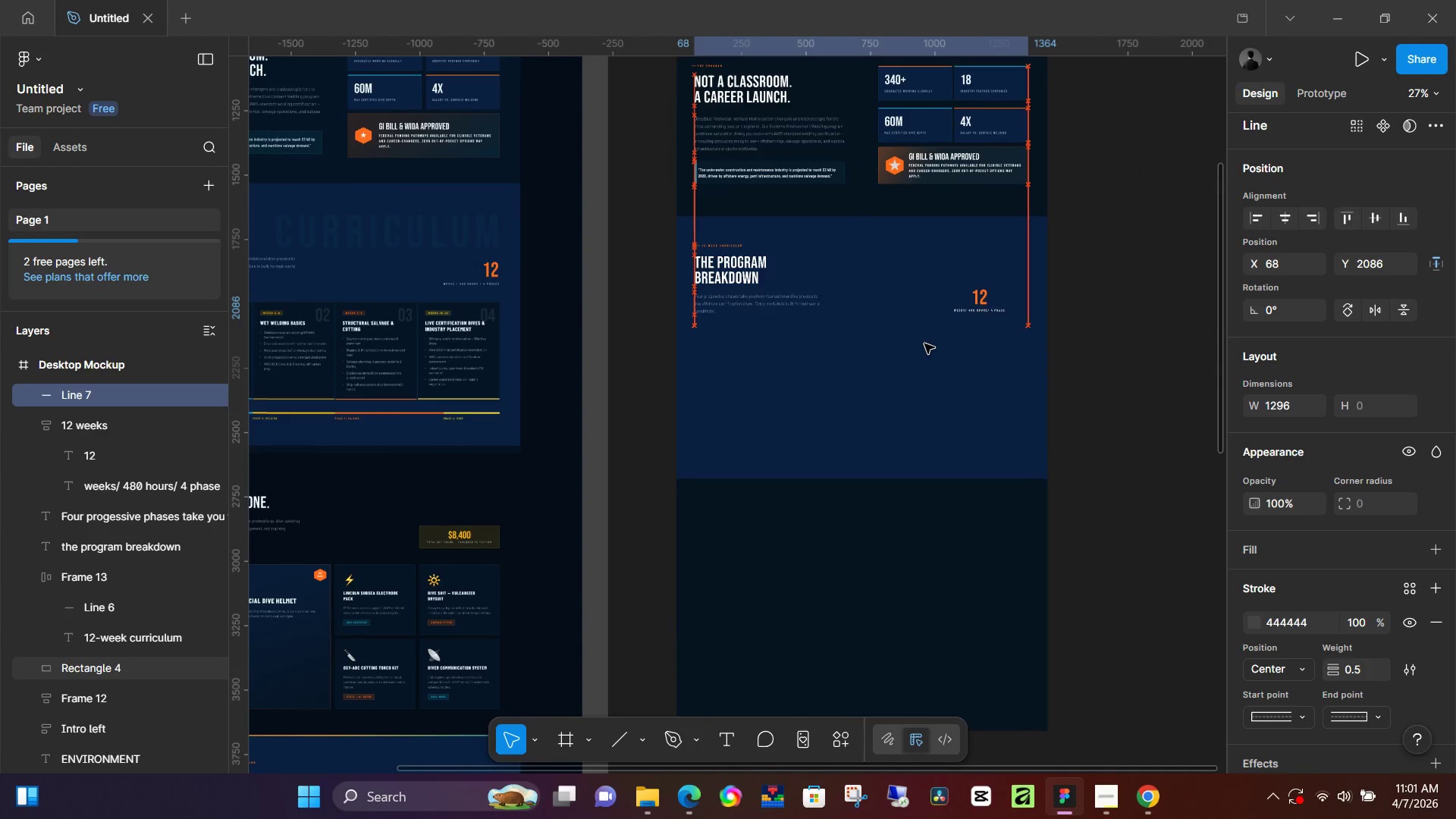 
key(ArrowUp)
 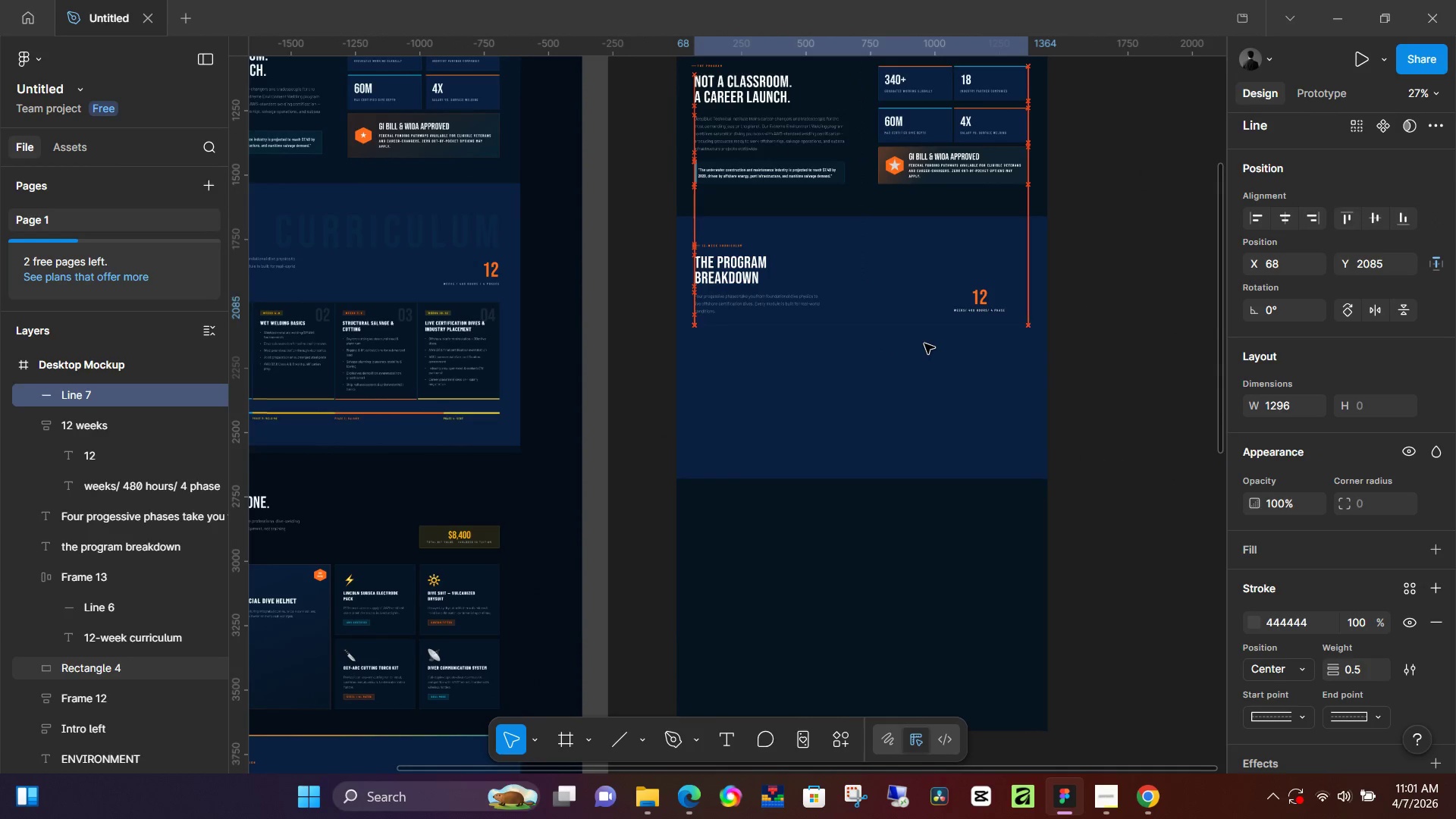 
key(ArrowUp)
 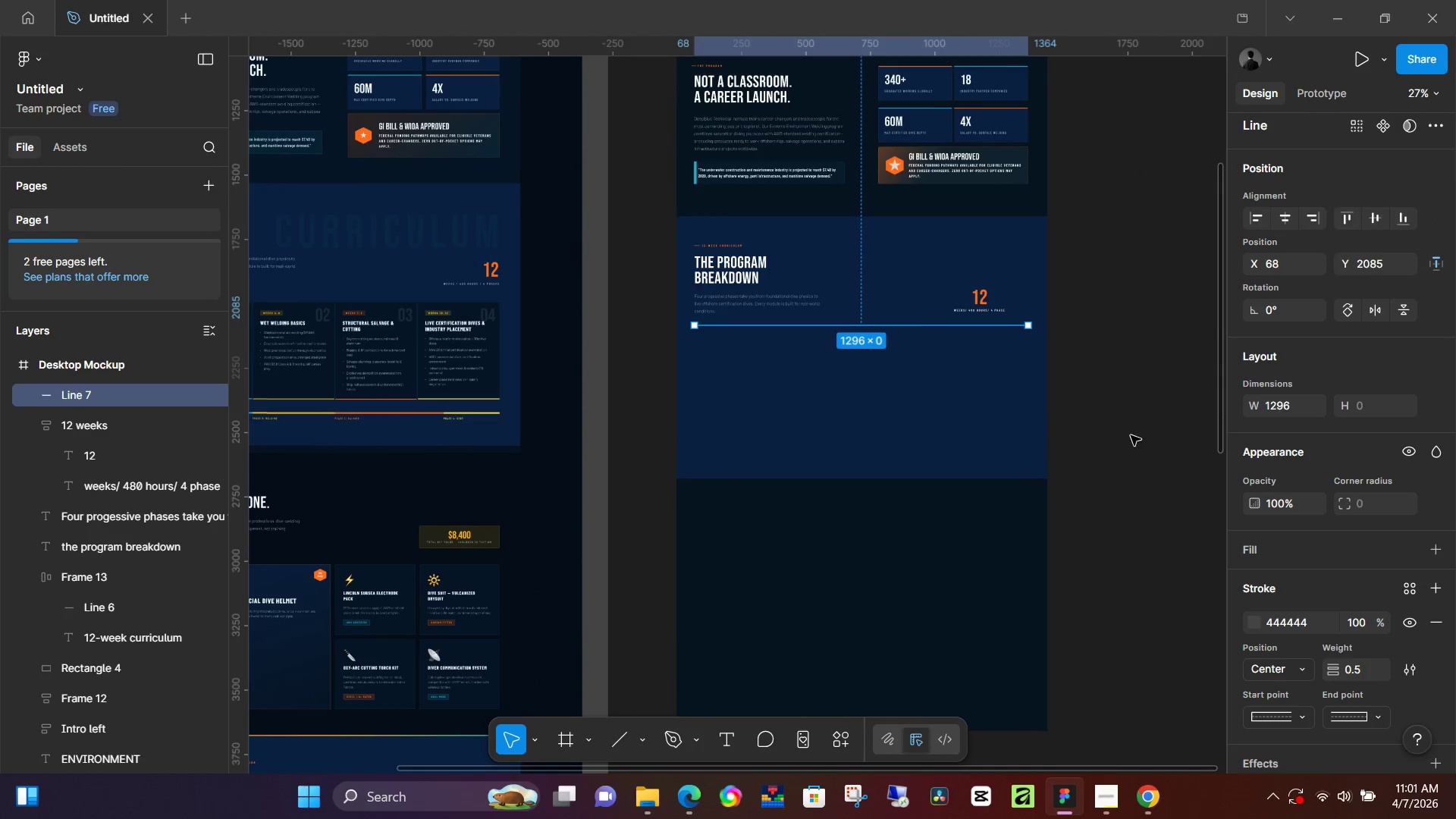 
left_click([1147, 441])
 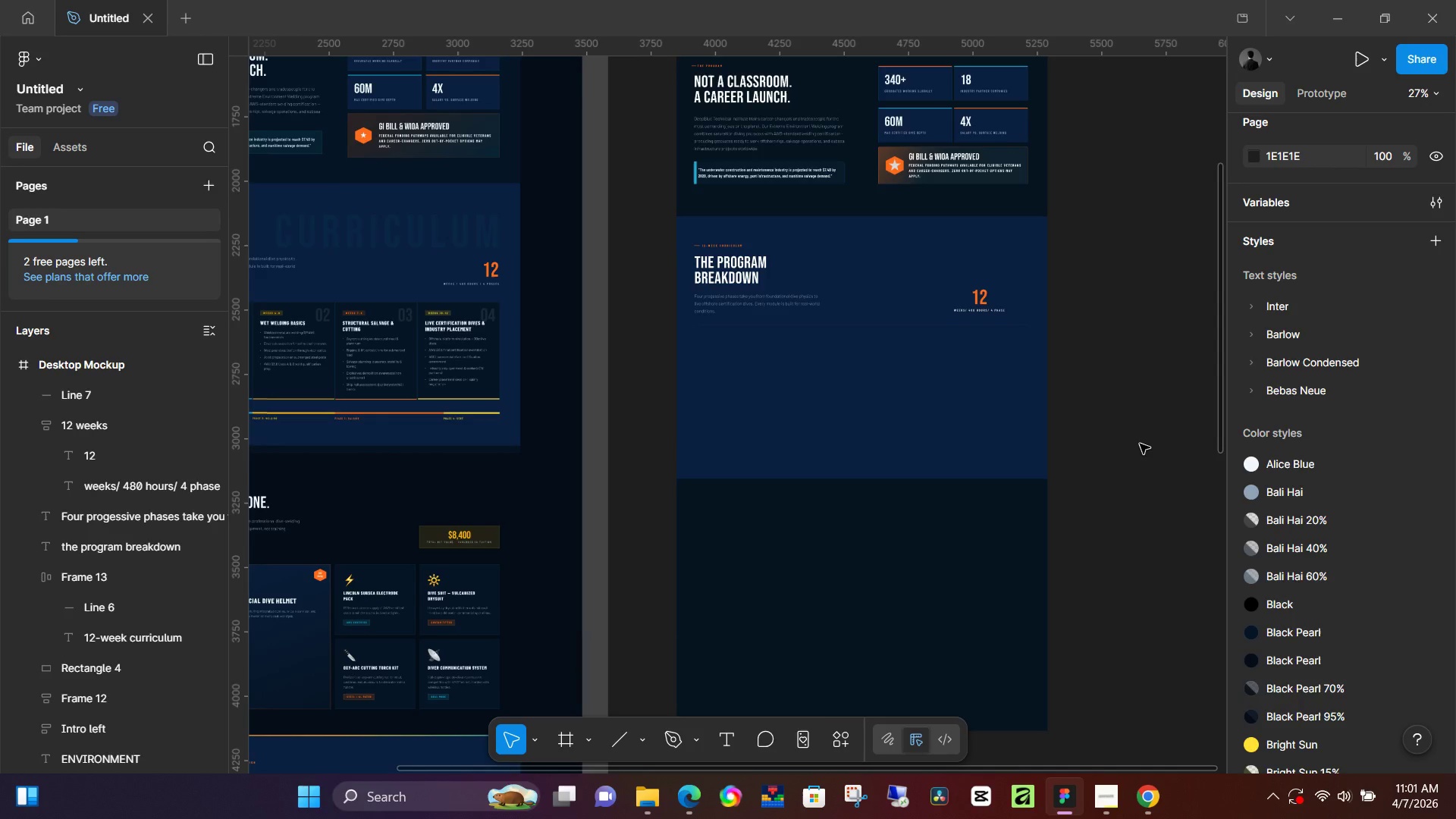 
wait(40.95)
 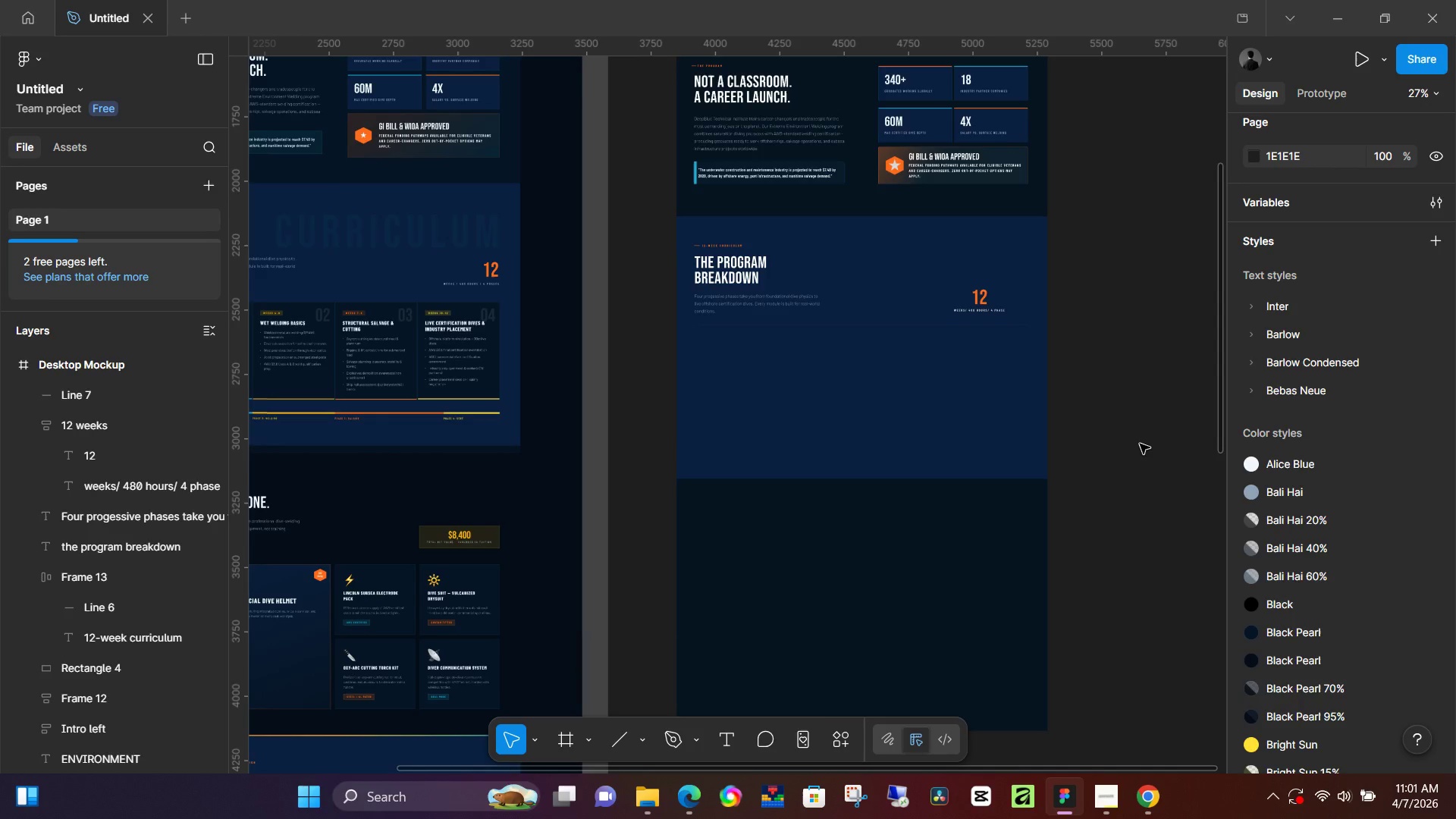 
left_click([1072, 395])
 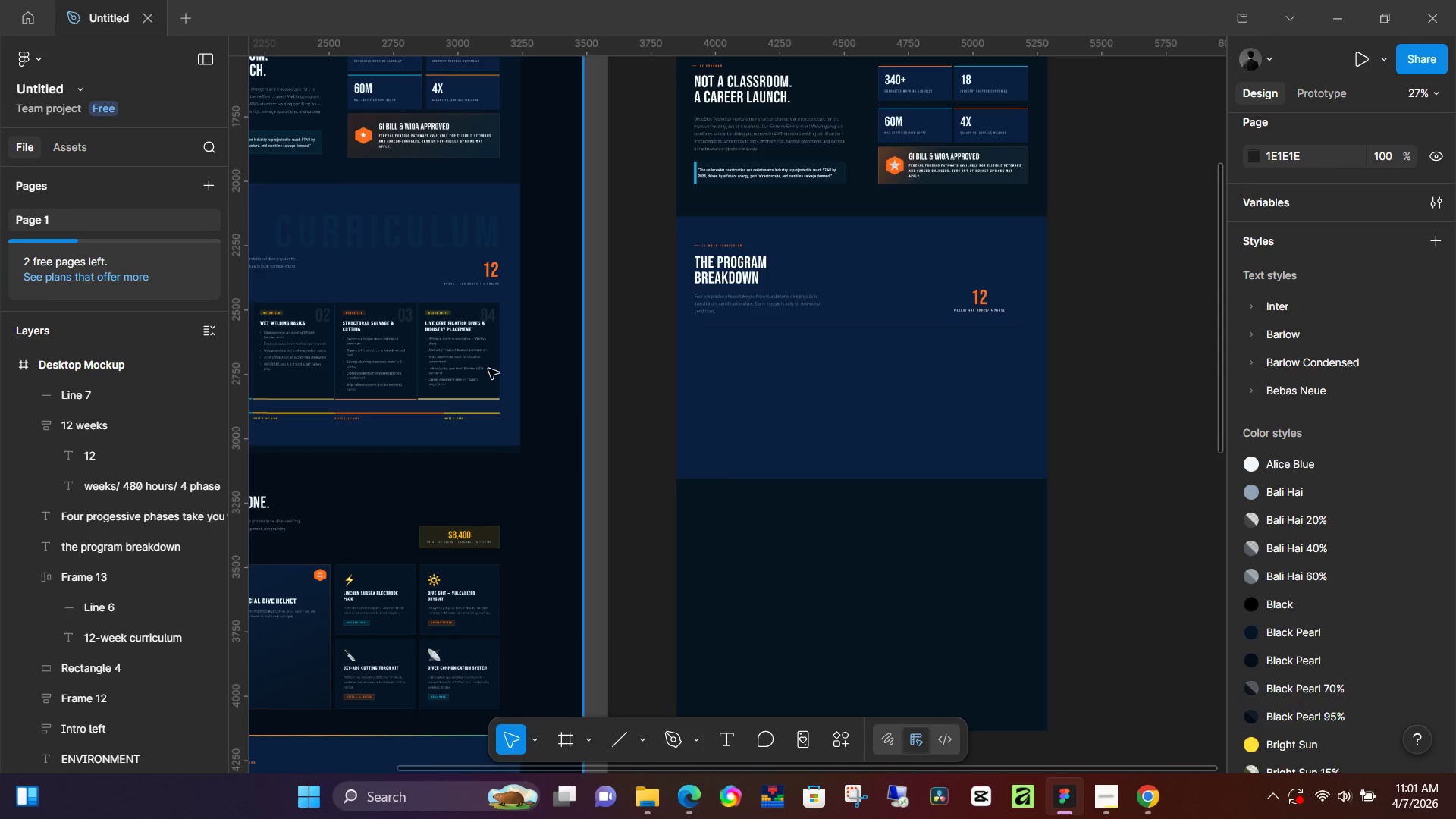 
left_click([433, 316])
 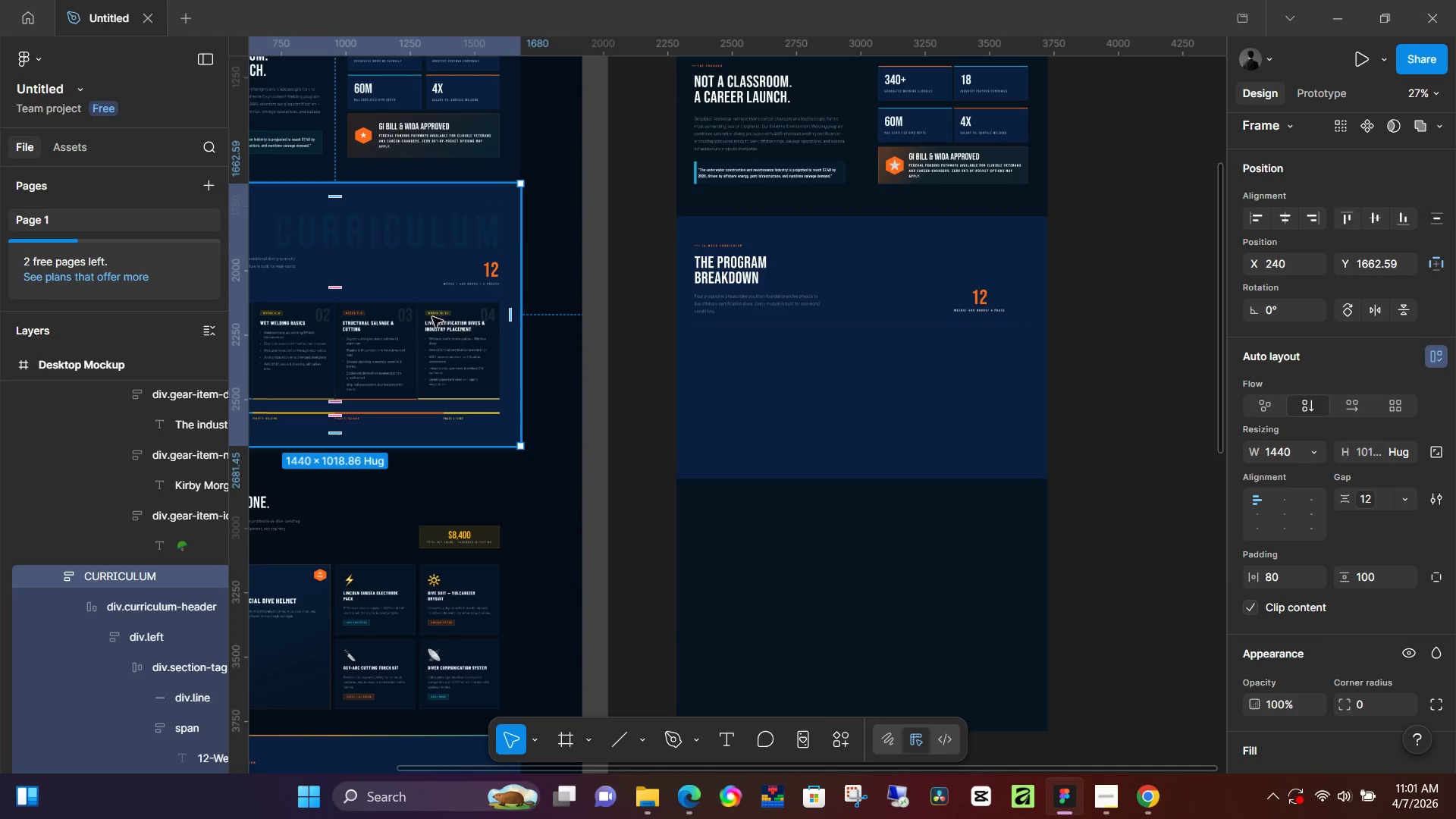 
double_click([432, 318])
 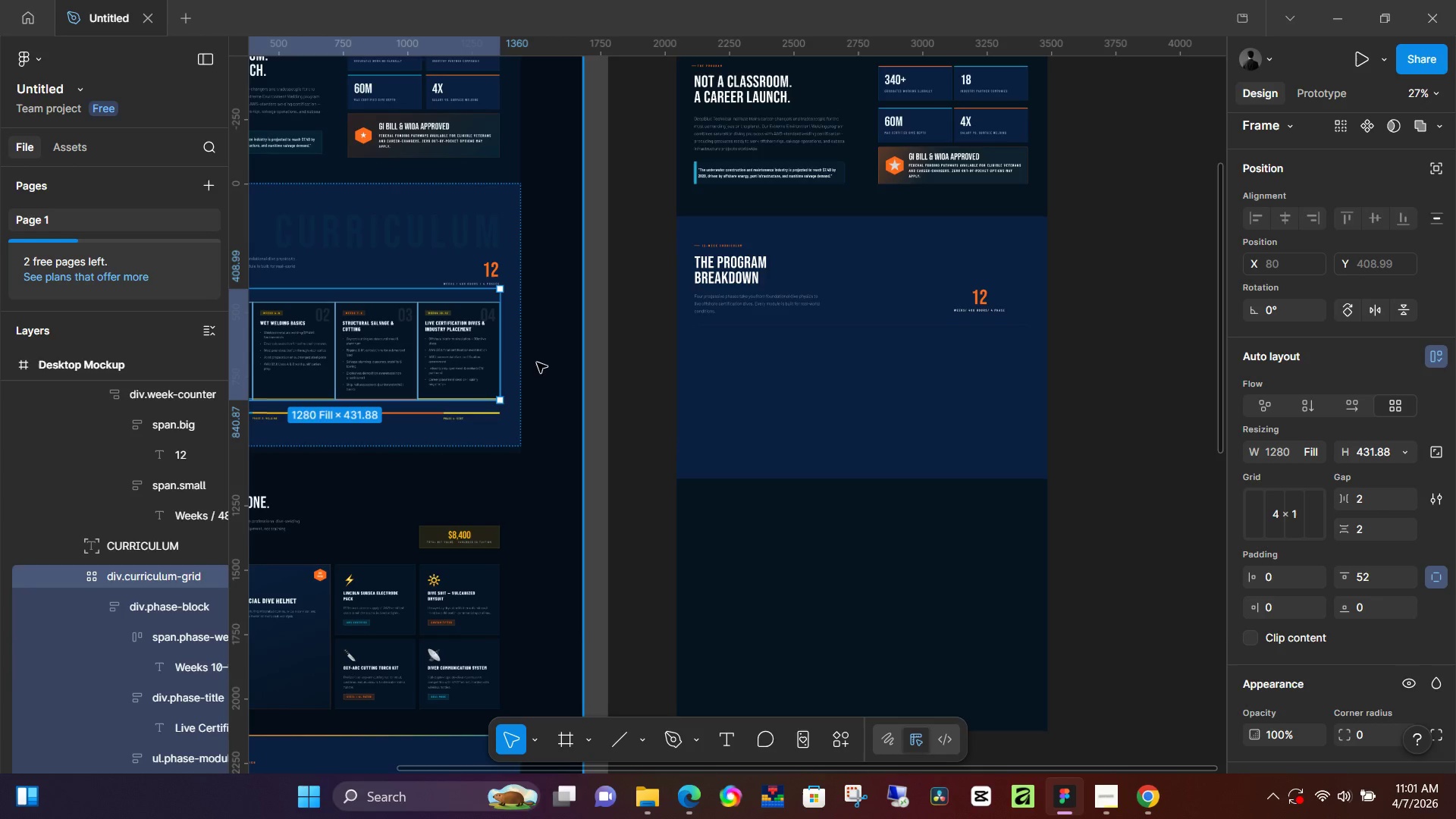 
key(Control+C)
 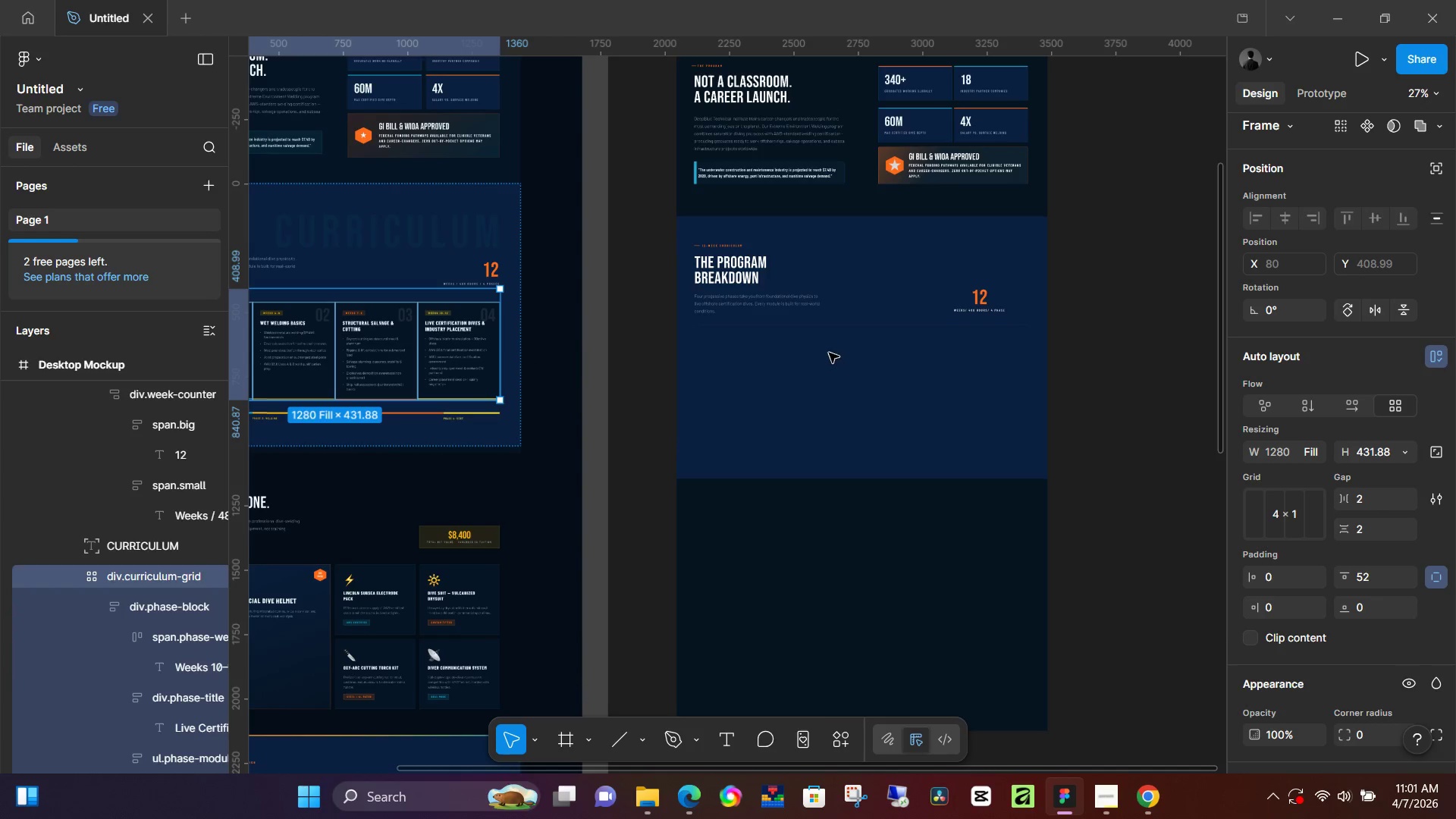 
left_click([830, 353])
 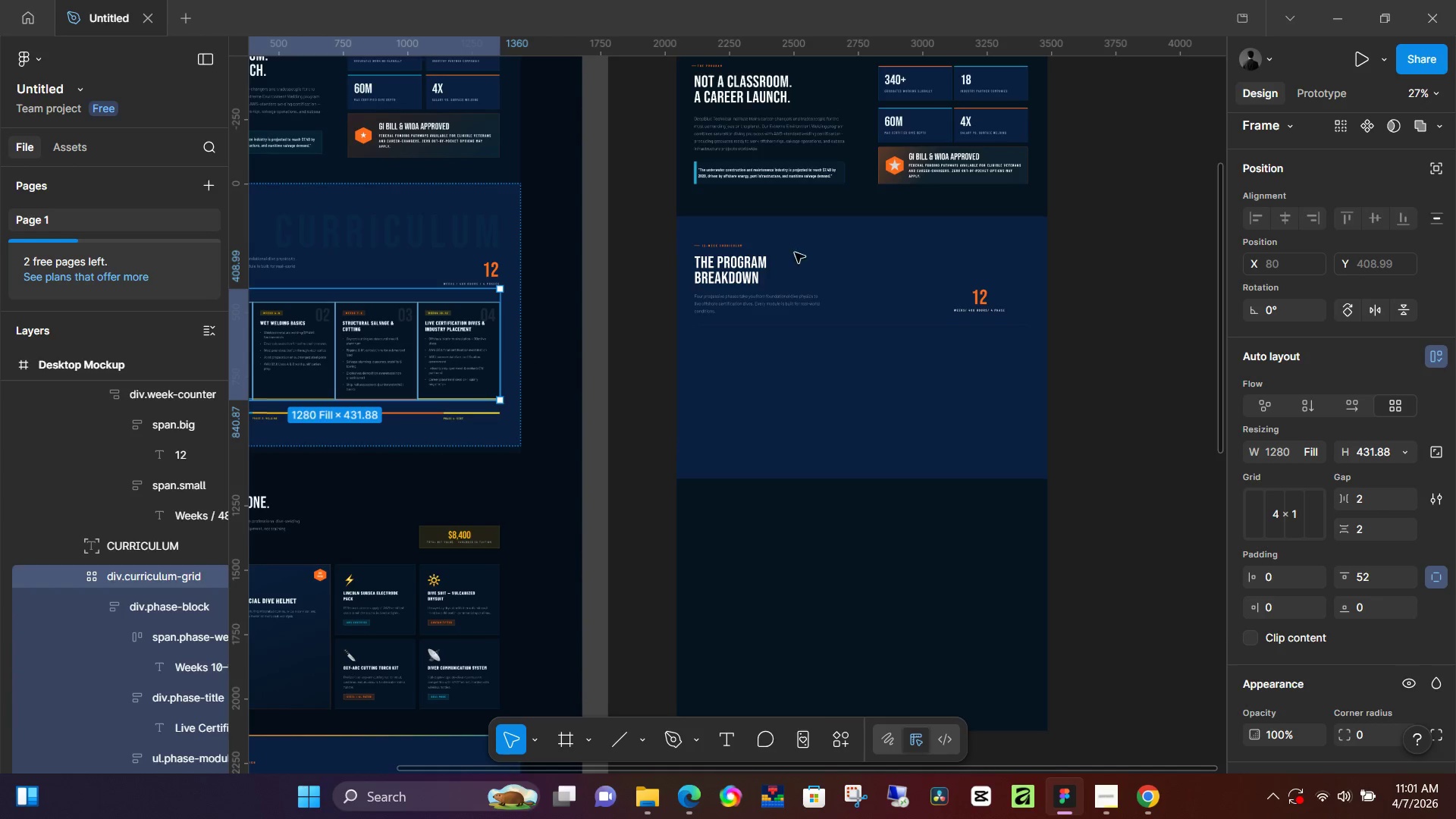 
left_click([864, 244])
 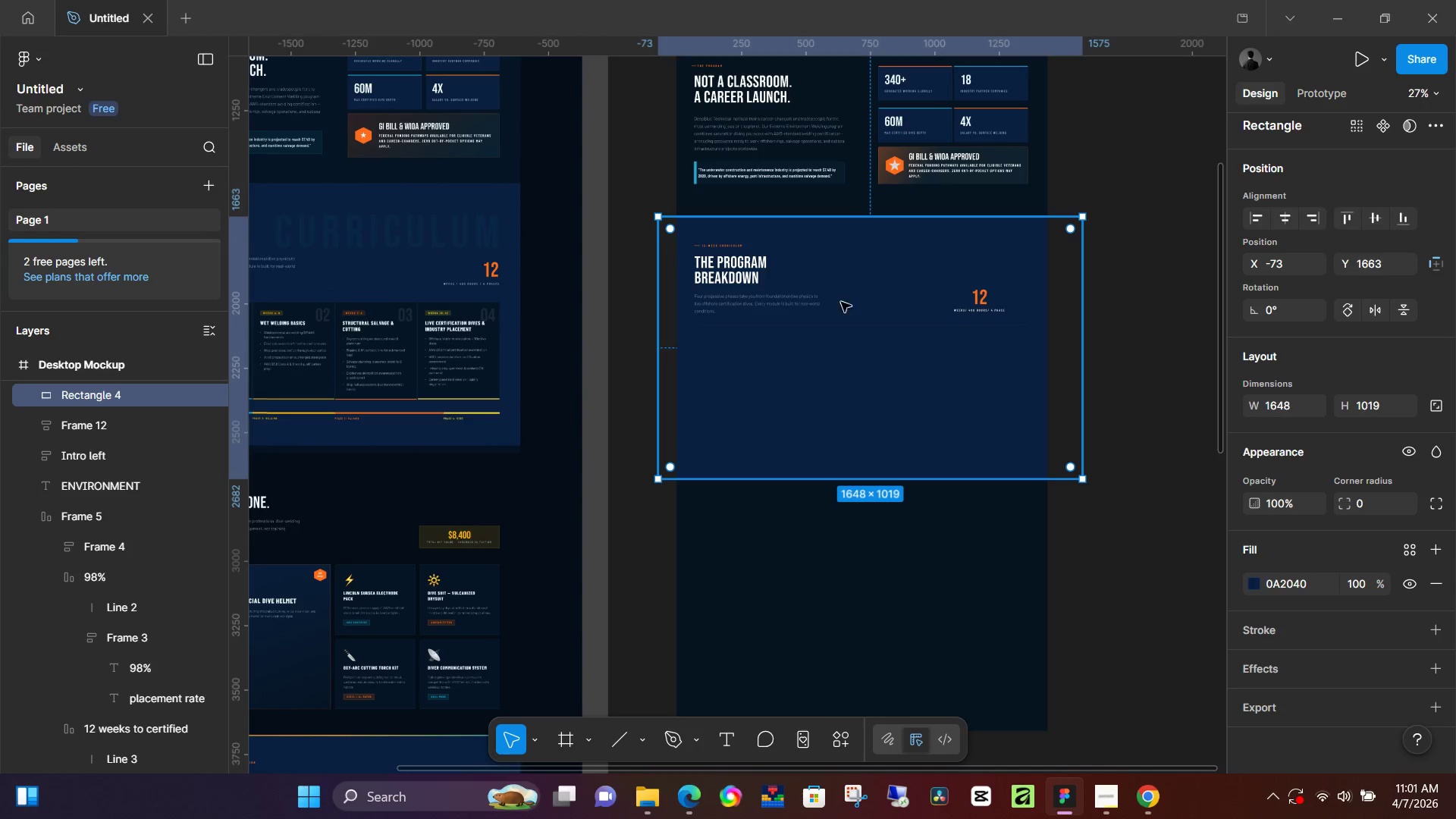 
key(Control+V)
 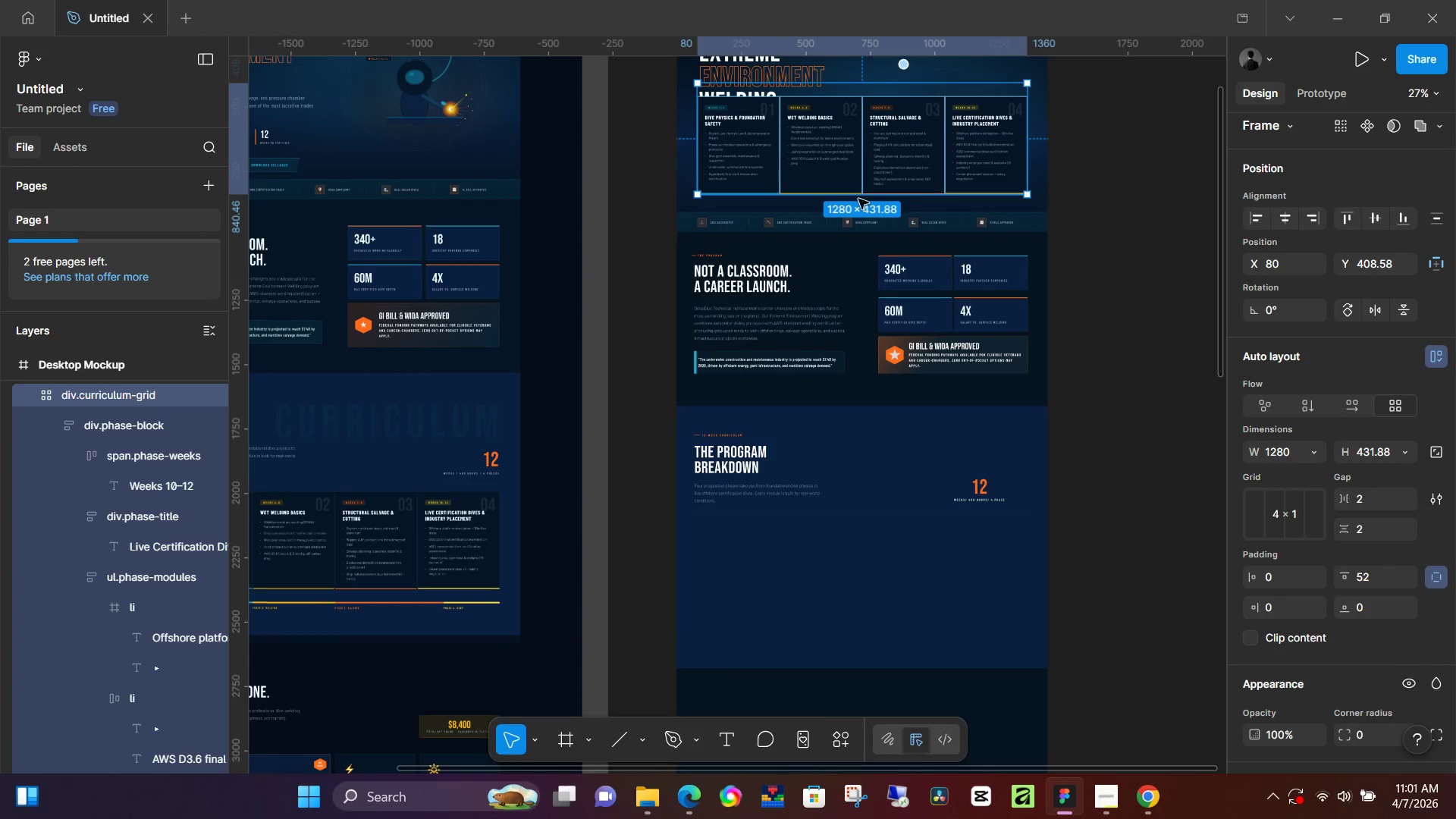 
left_click_drag(start_coordinate=[857, 137], to_coordinate=[852, 563])
 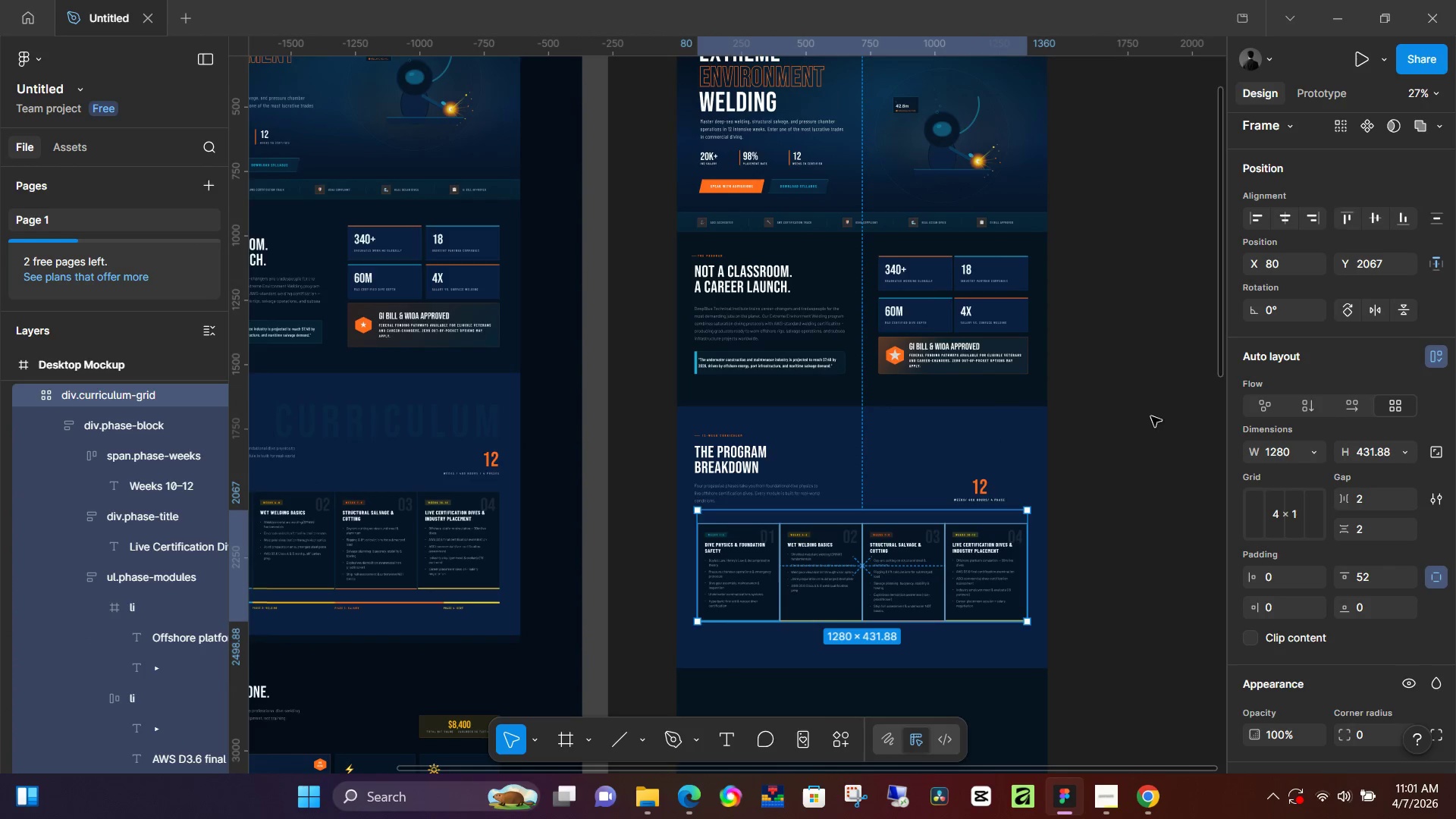 
hold_key(key=ControlLeft, duration=0.97)
scroll: coordinate [942, 452], scroll_direction: up, amount: 8.0
 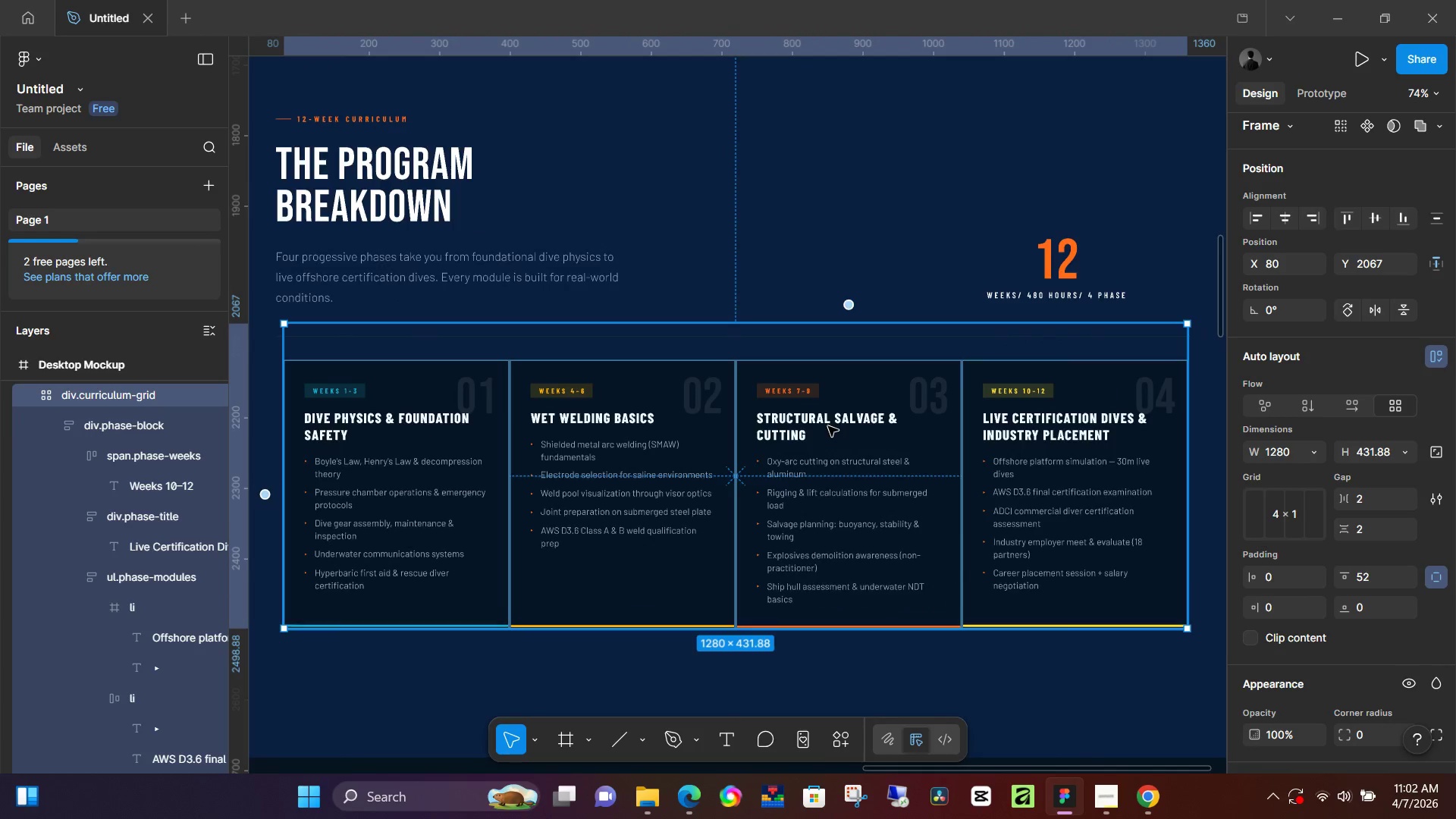 
left_click_drag(start_coordinate=[828, 426], to_coordinate=[830, 462])
 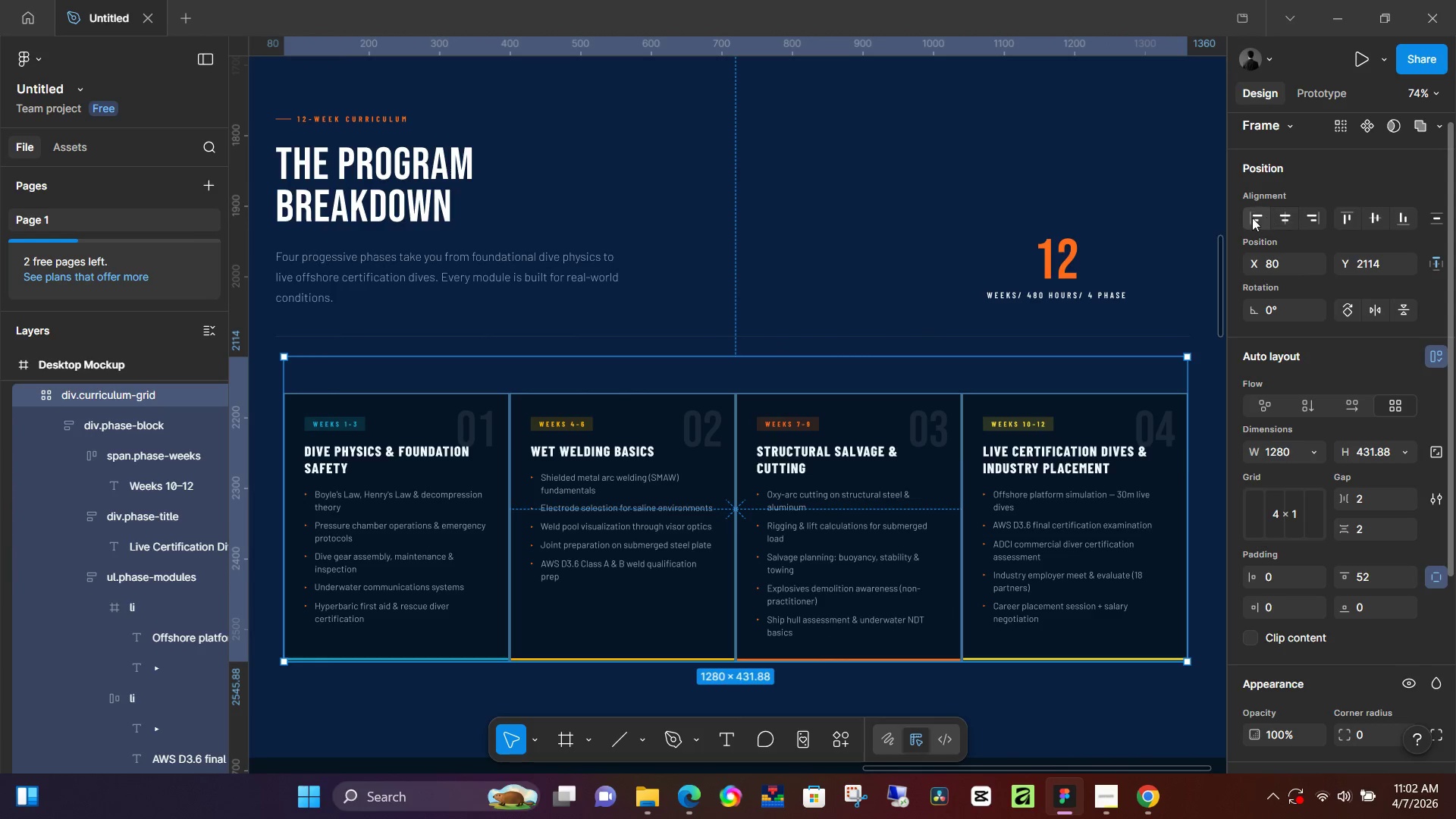 
hold_key(key=ControlLeft, duration=1.52)
scroll: coordinate [984, 319], scroll_direction: down, amount: 9.0
 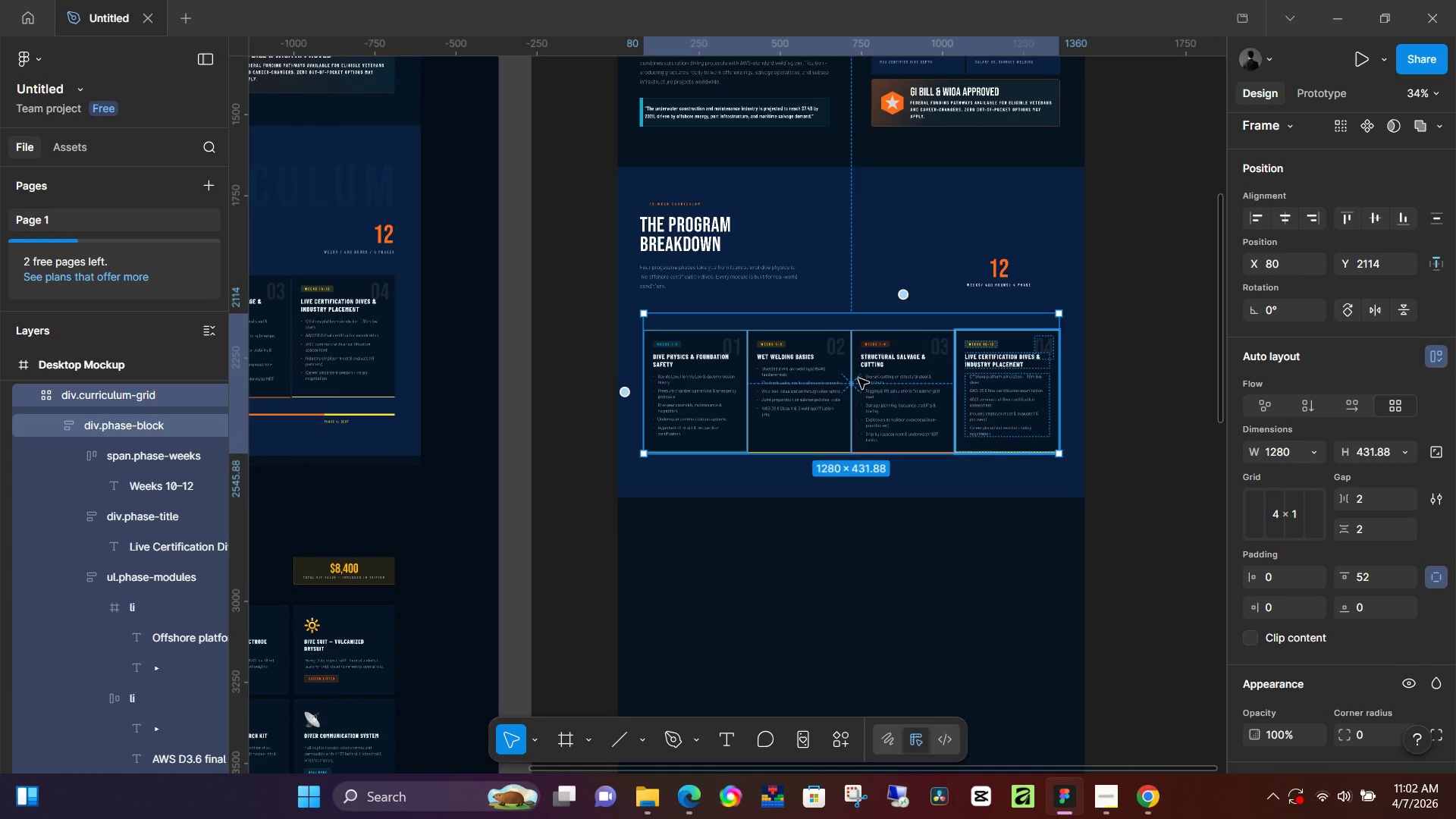 
hold_key(key=ControlLeft, duration=0.45)
 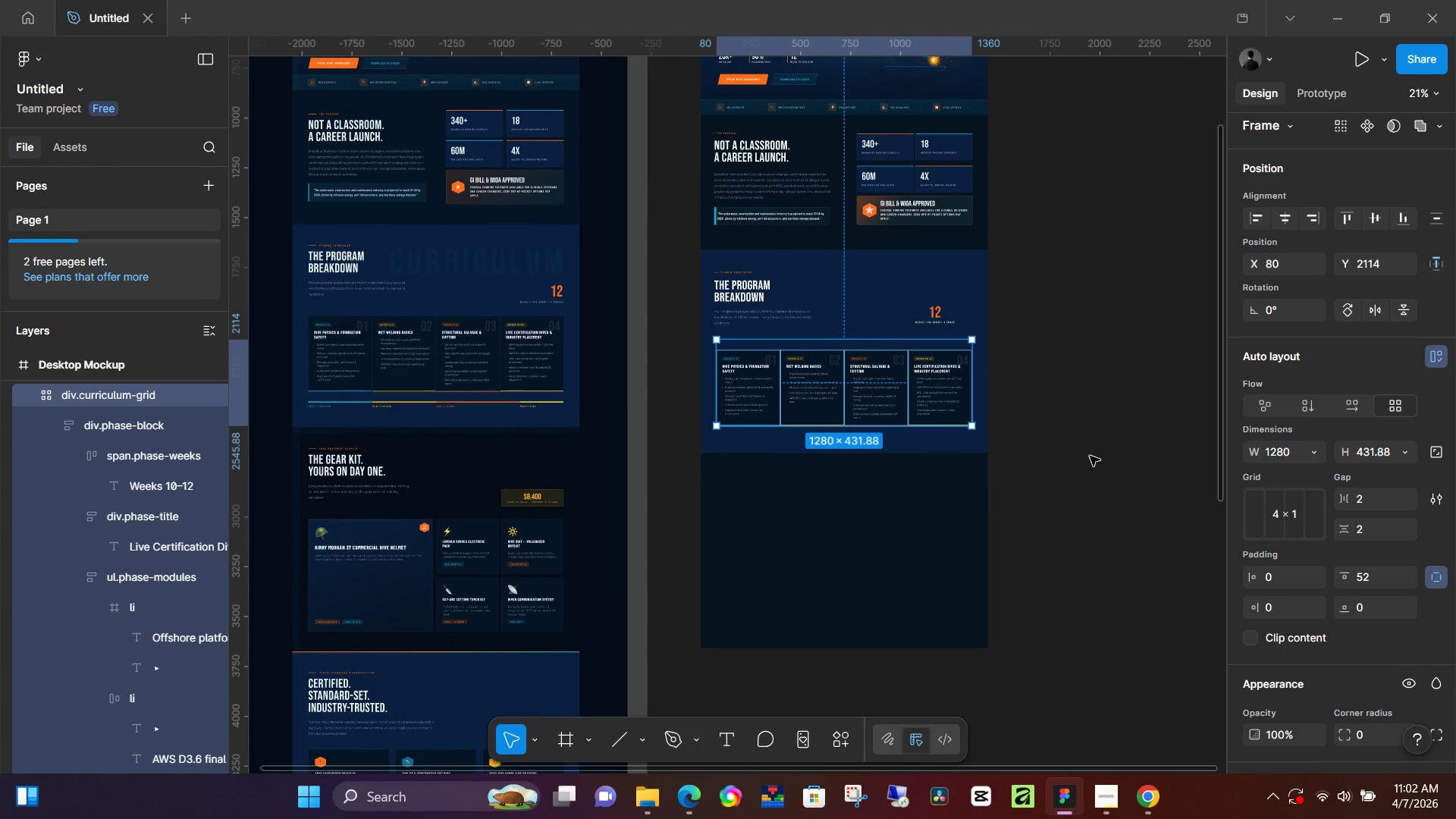 
scroll: coordinate [839, 392], scroll_direction: down, amount: 6.0
 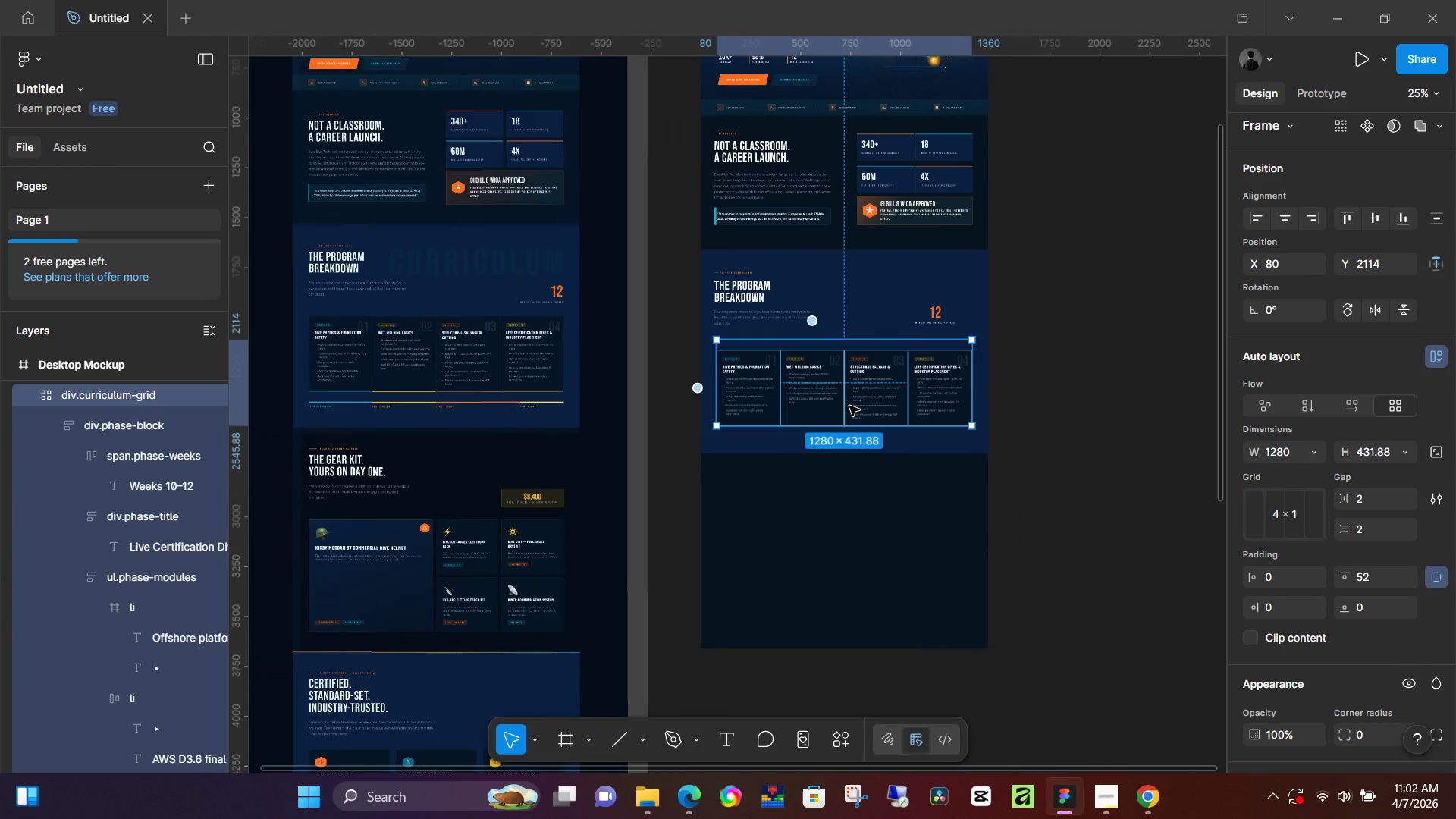 
left_click([1090, 456])
 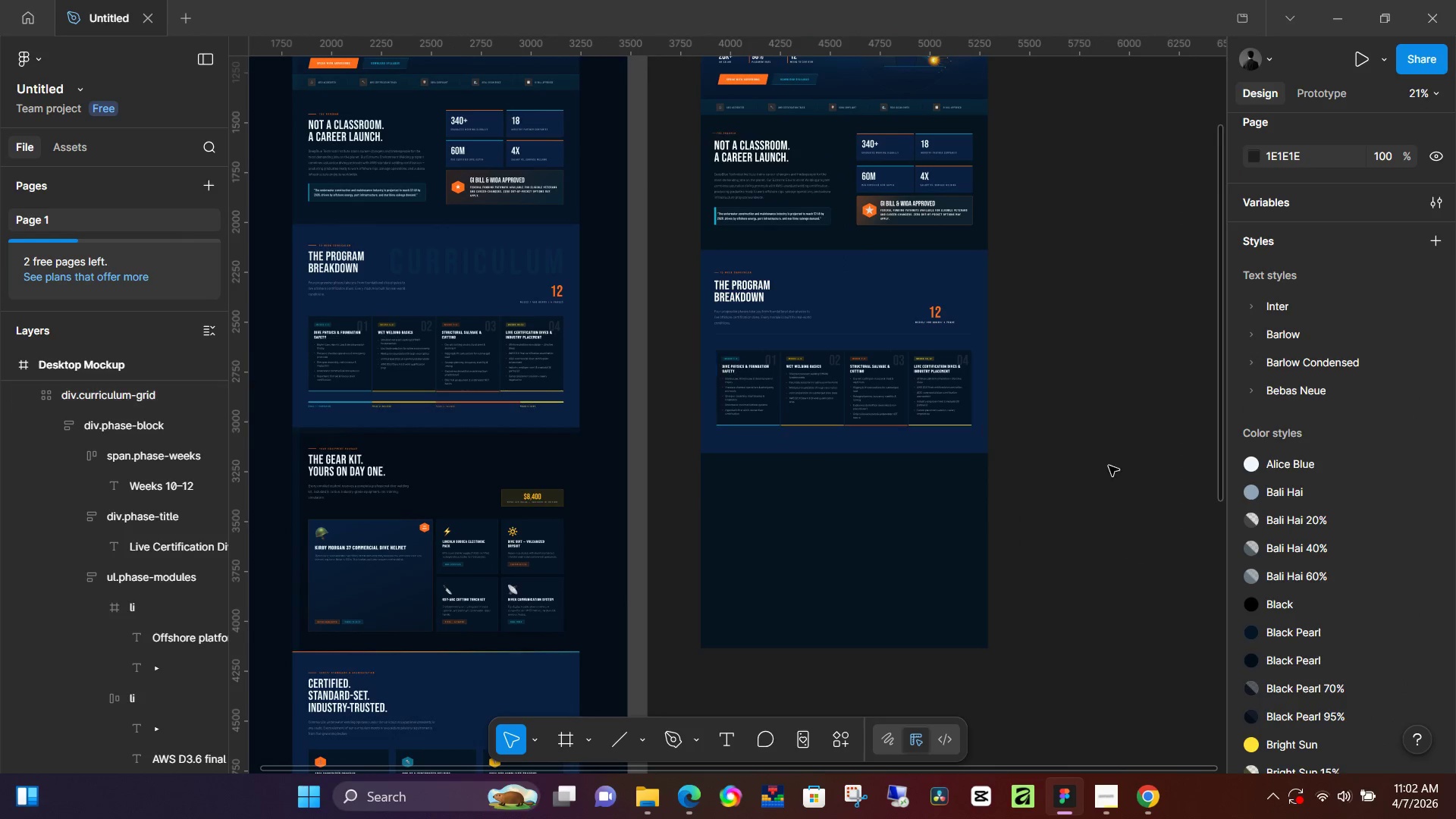 
left_click([1109, 465])
 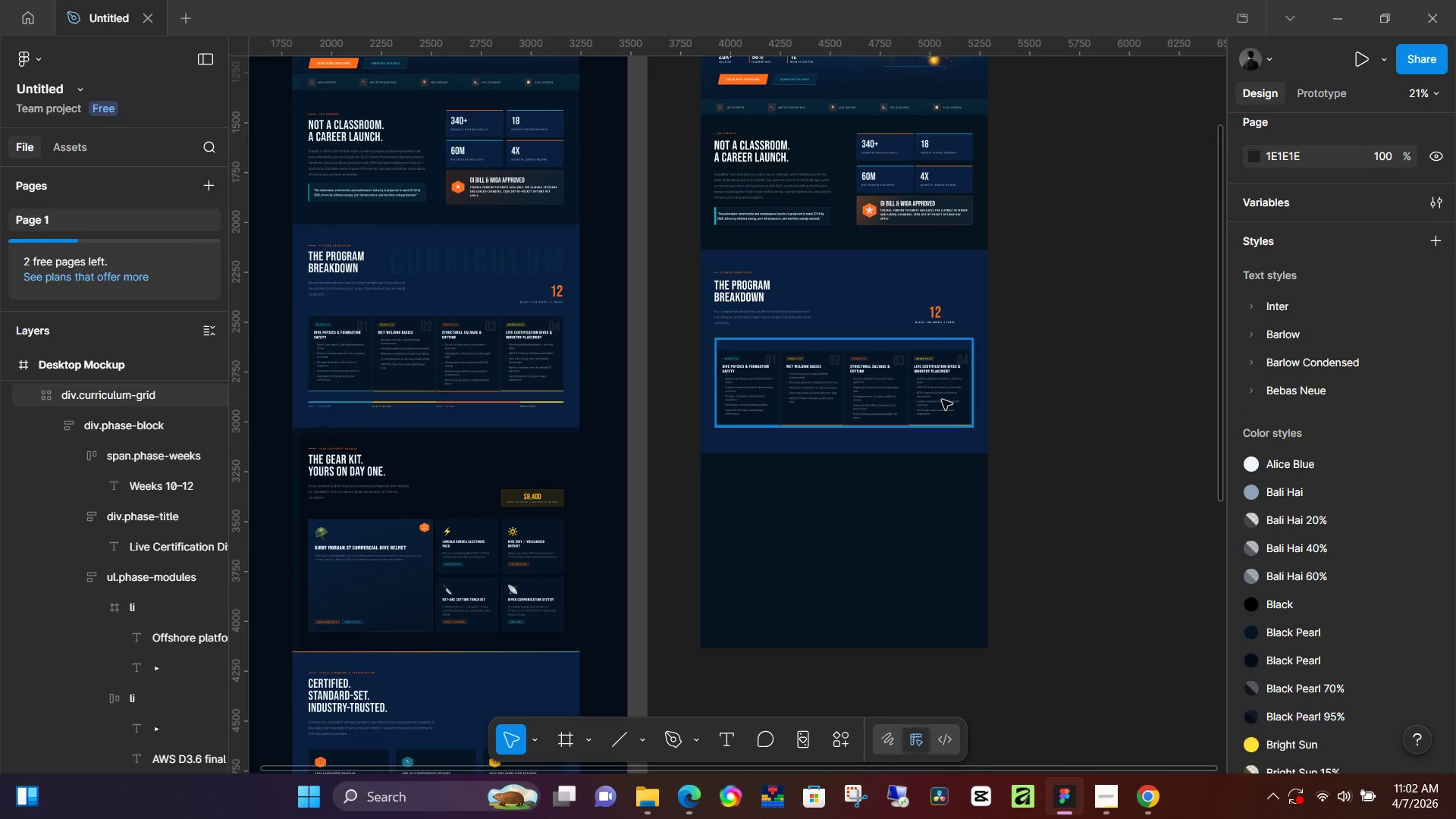 
left_click([918, 400])
 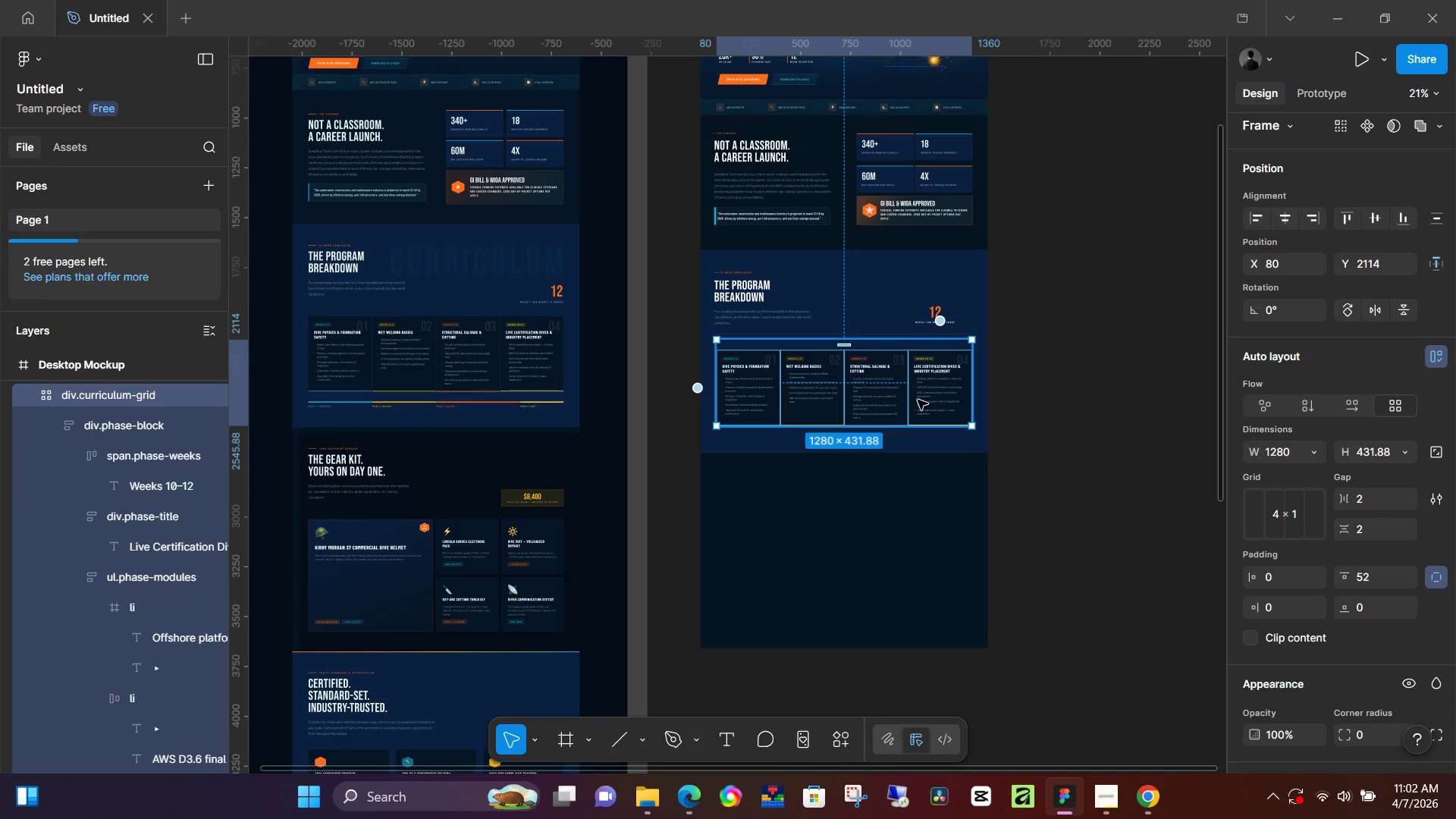 
hold_key(key=ArrowUp, duration=1.52)
 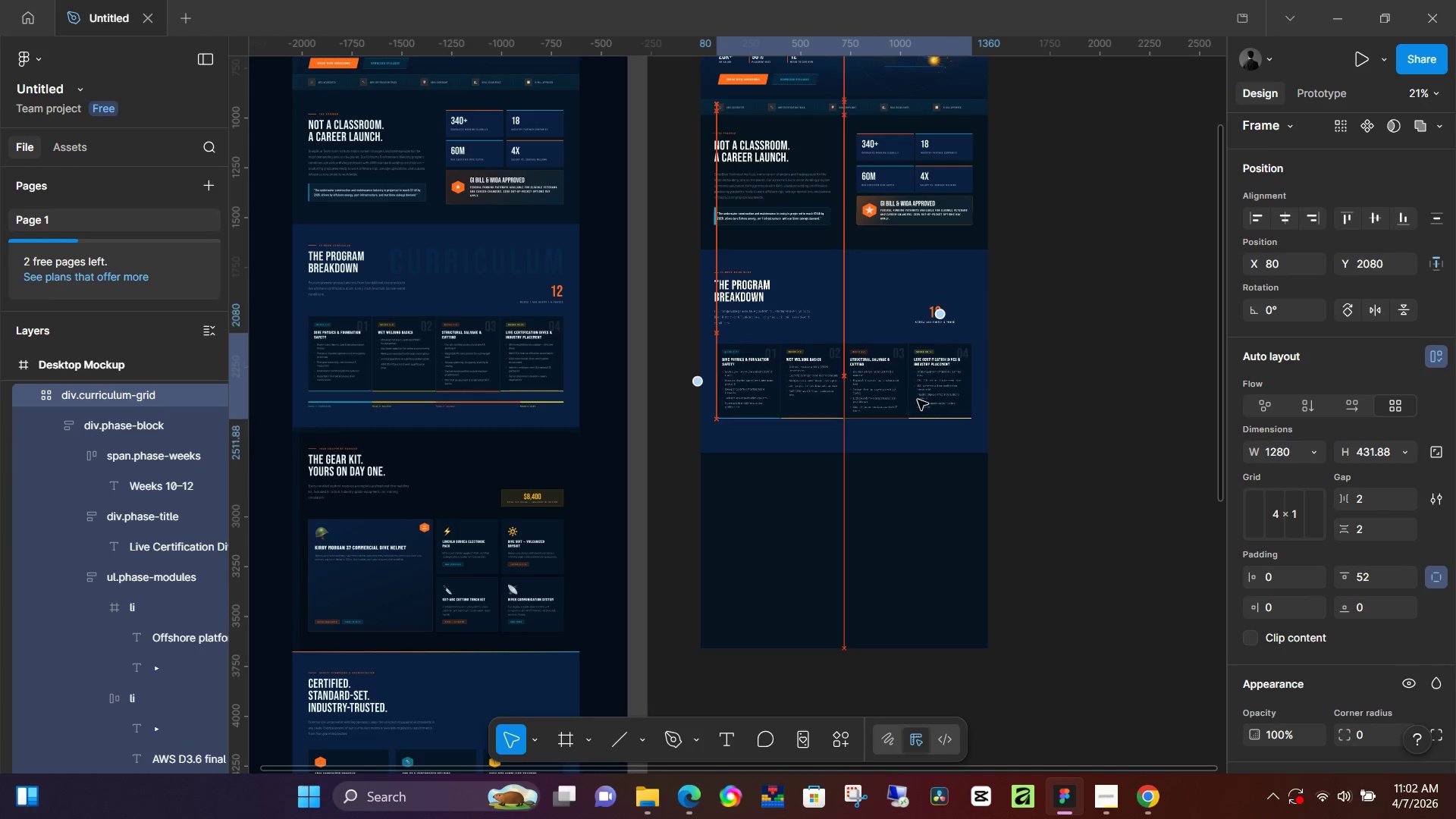 
key(ArrowUp)
 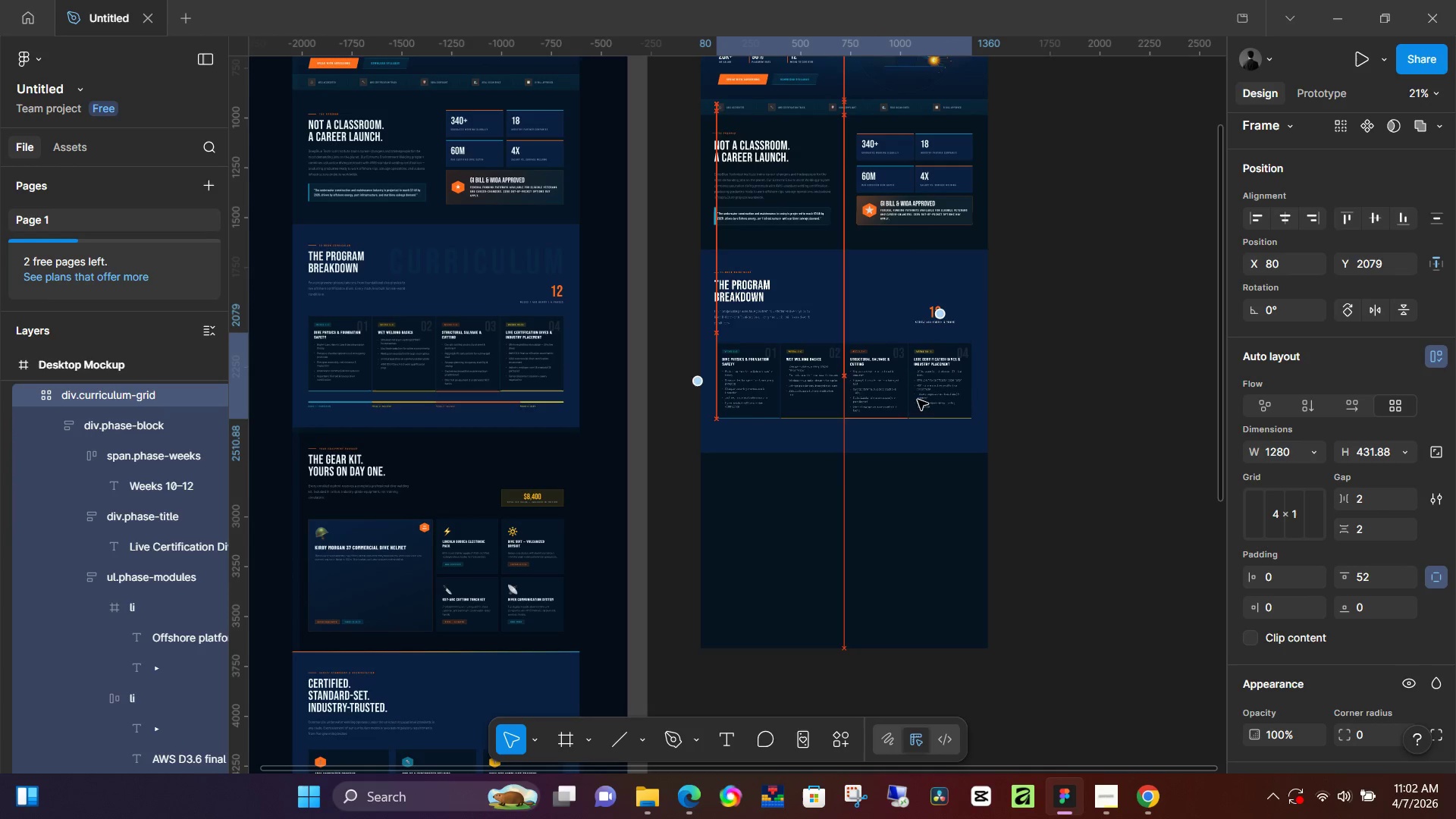 
key(ArrowUp)
 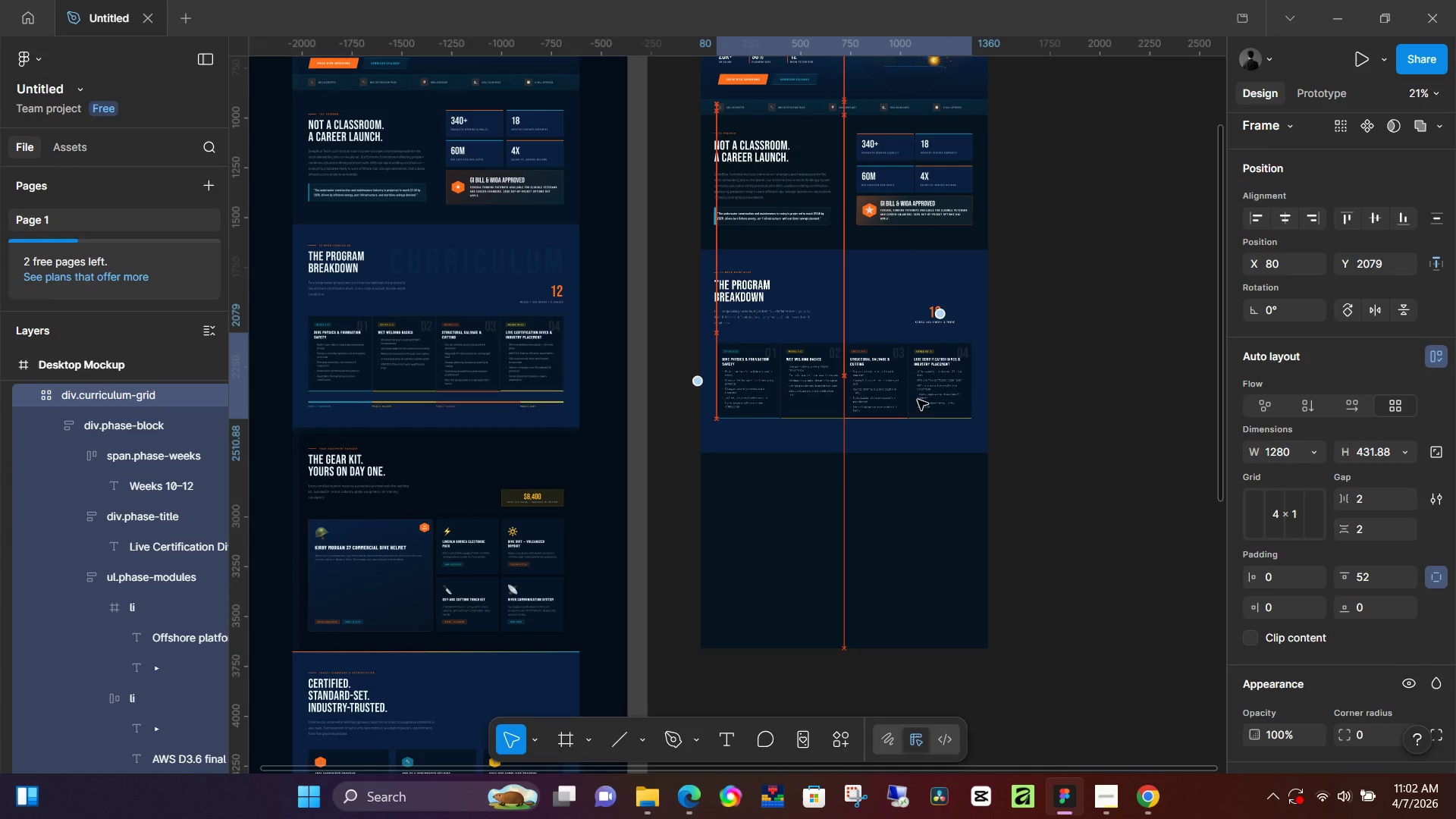 
key(ArrowUp)
 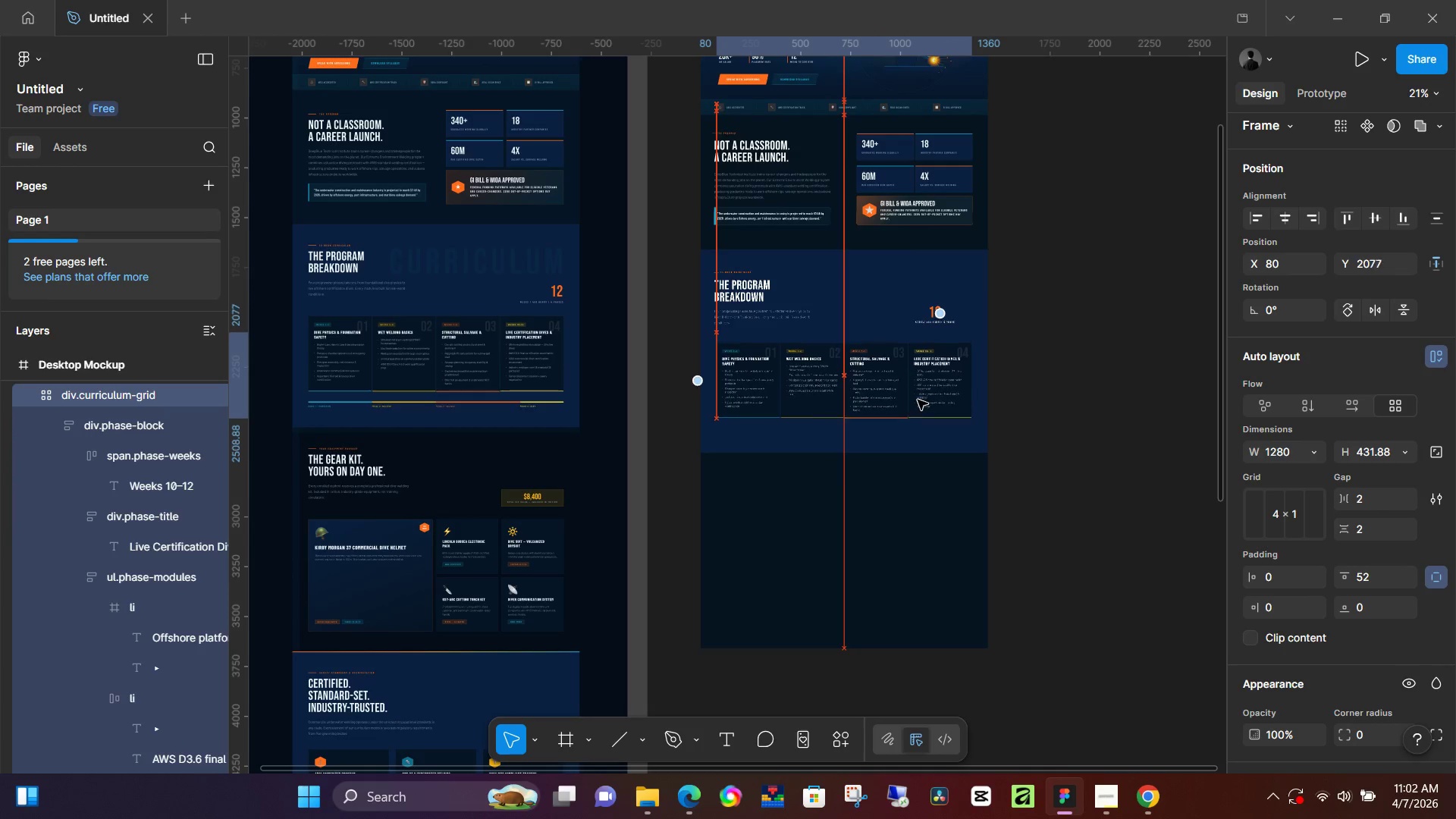 
key(ArrowUp)
 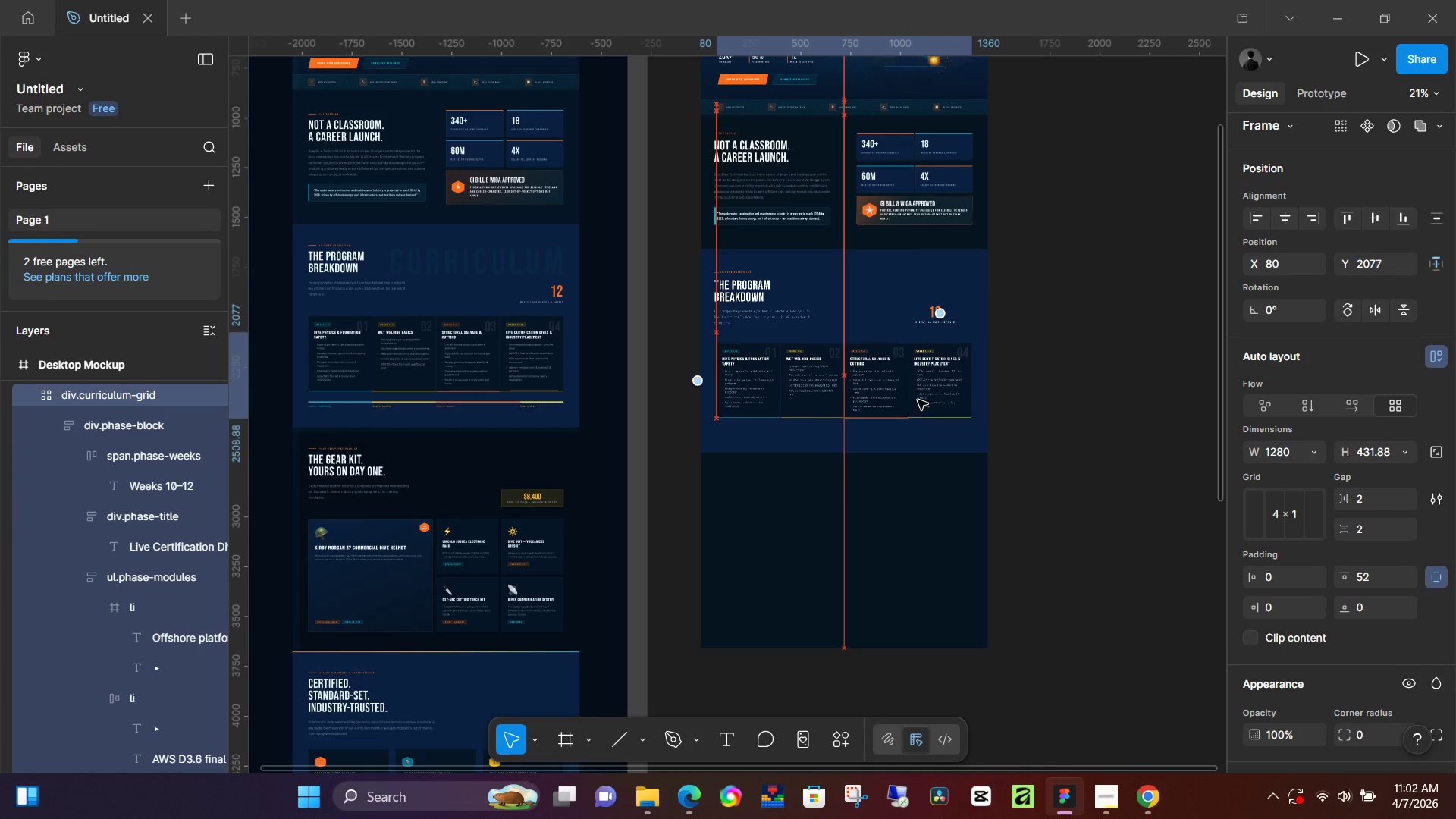 
key(ArrowUp)
 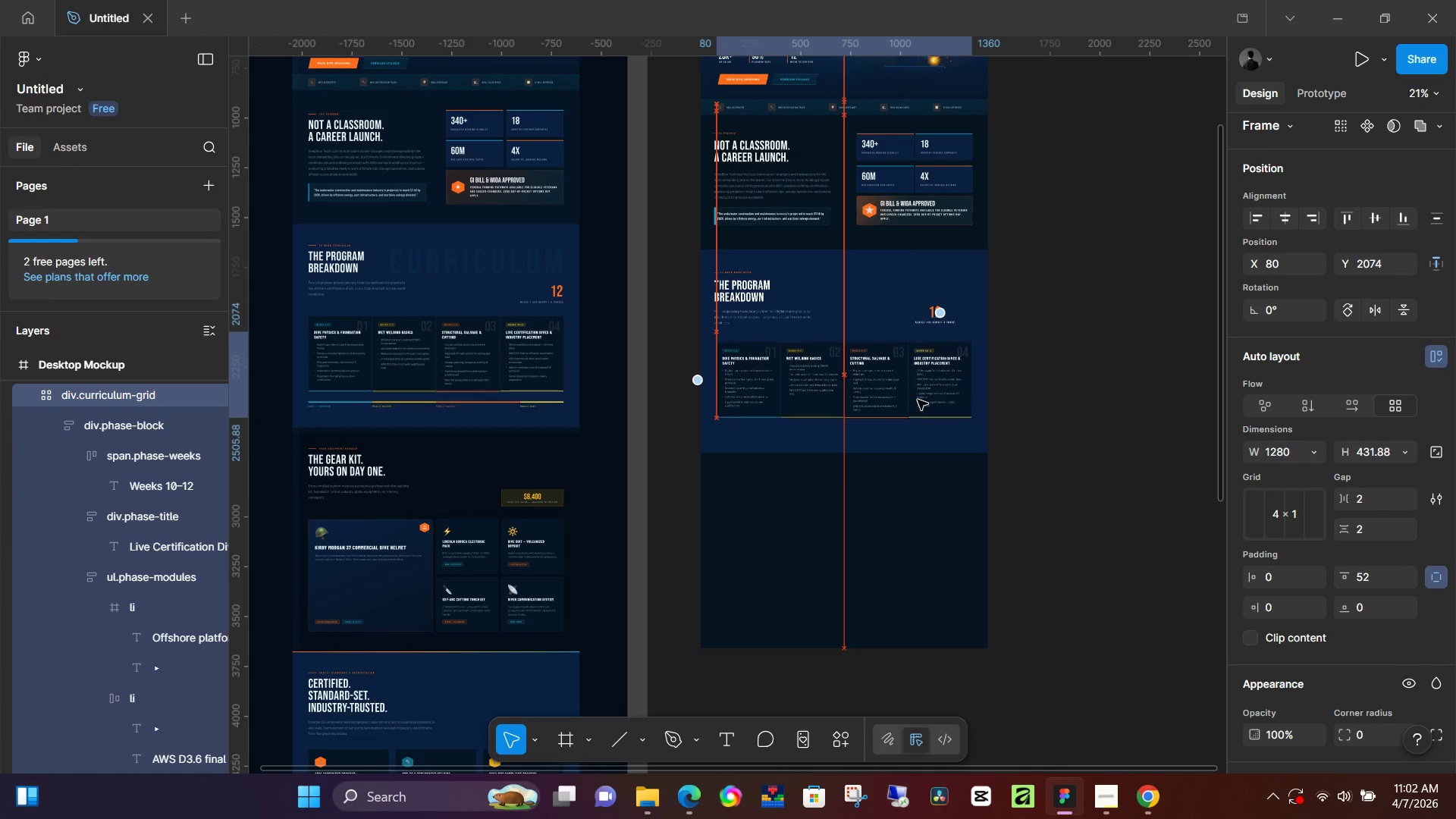 
left_click([855, 372])
 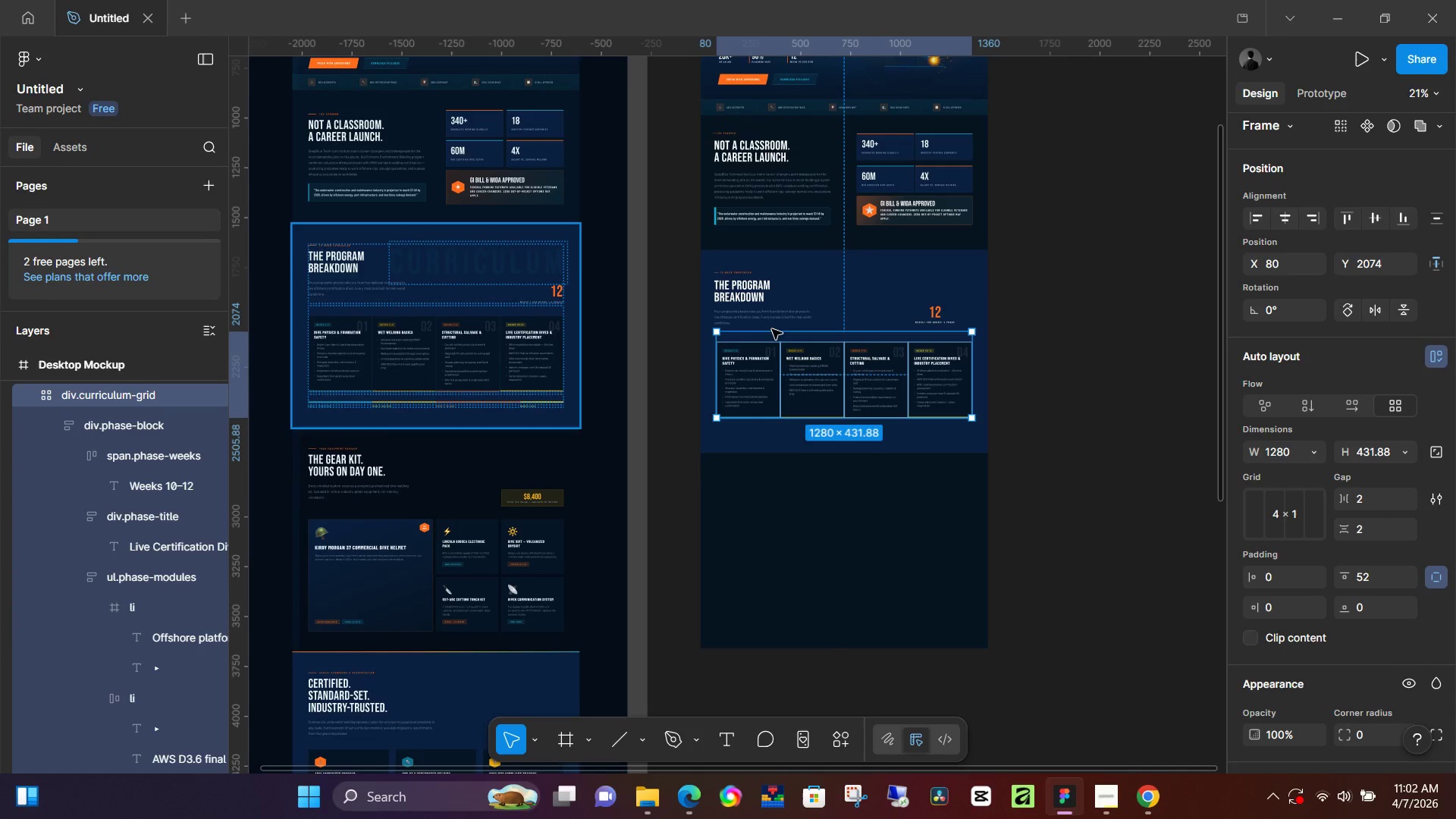 
left_click([882, 369])
 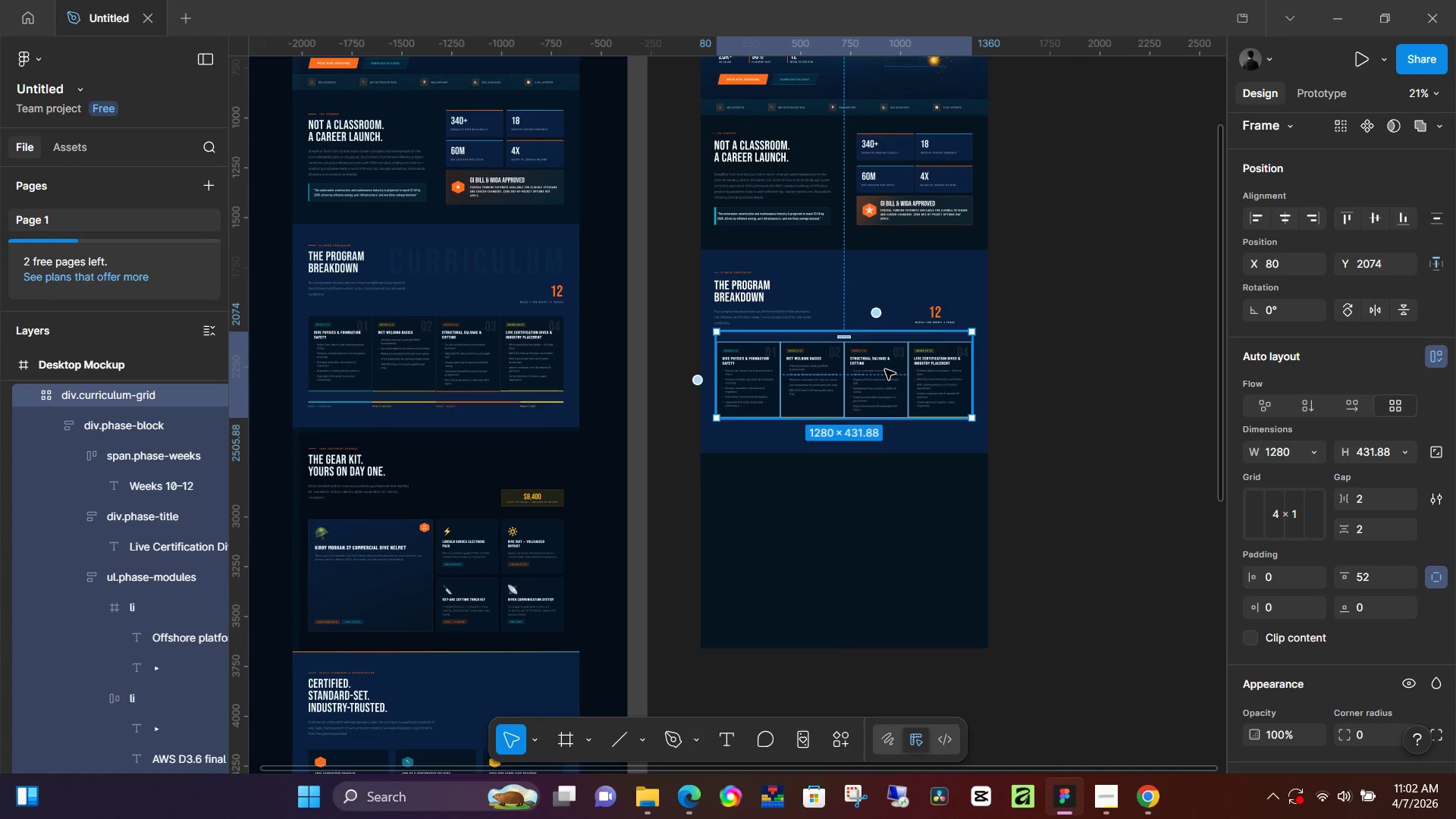 
left_click_drag(start_coordinate=[885, 371], to_coordinate=[878, 500])
 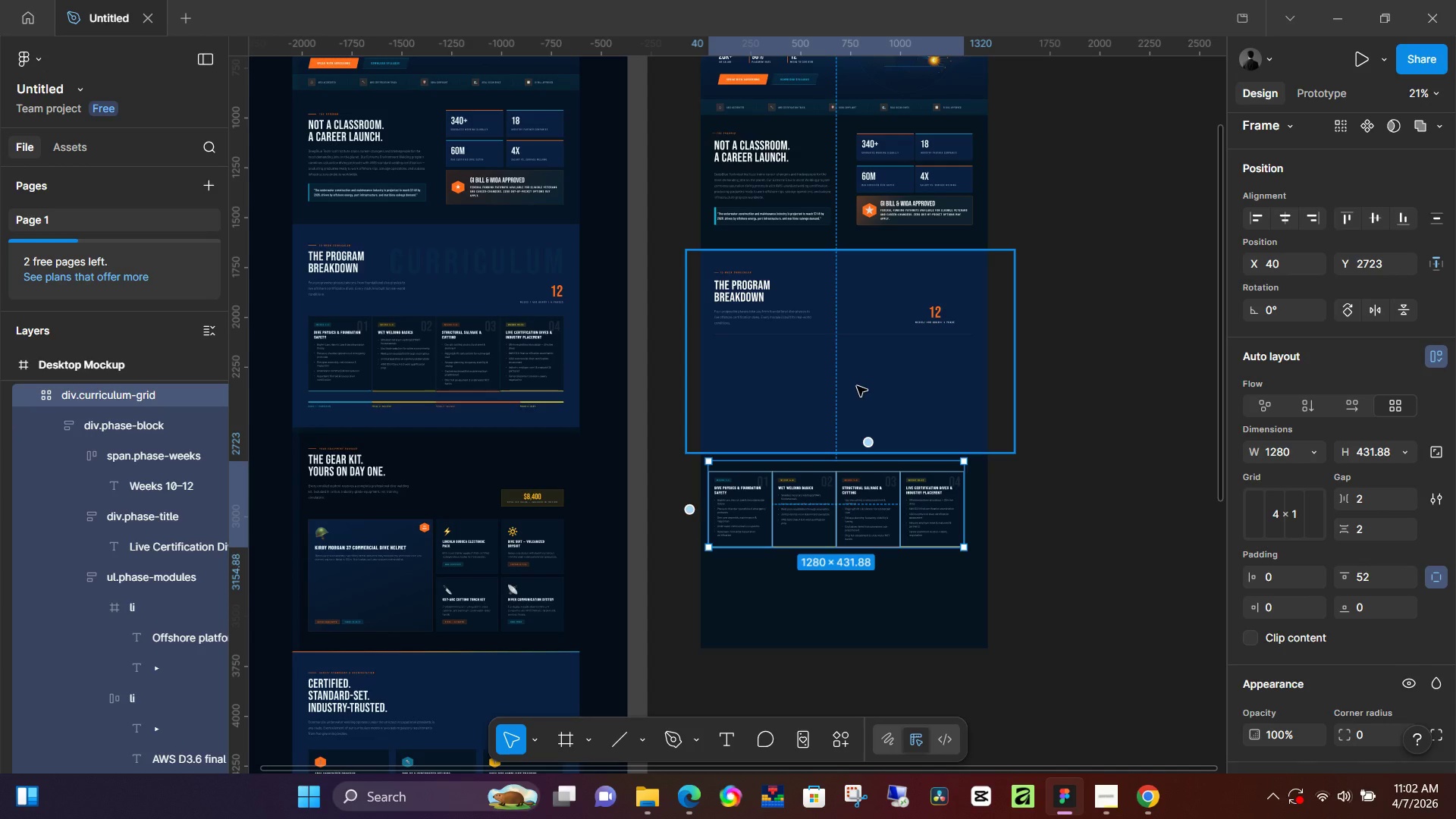 
hold_key(key=ControlLeft, duration=1.08)
 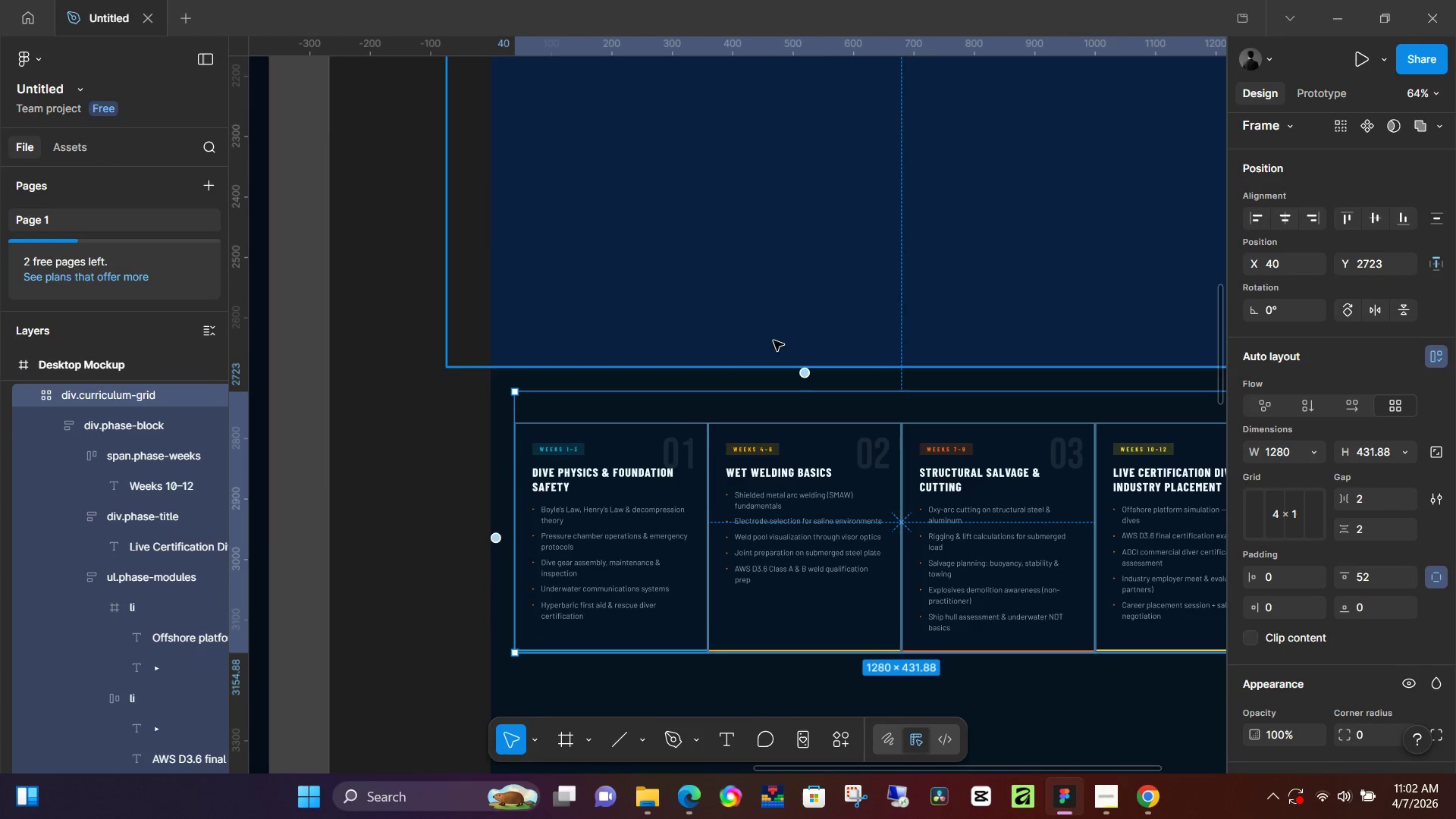 
hold_key(key=ControlLeft, duration=11.7)
 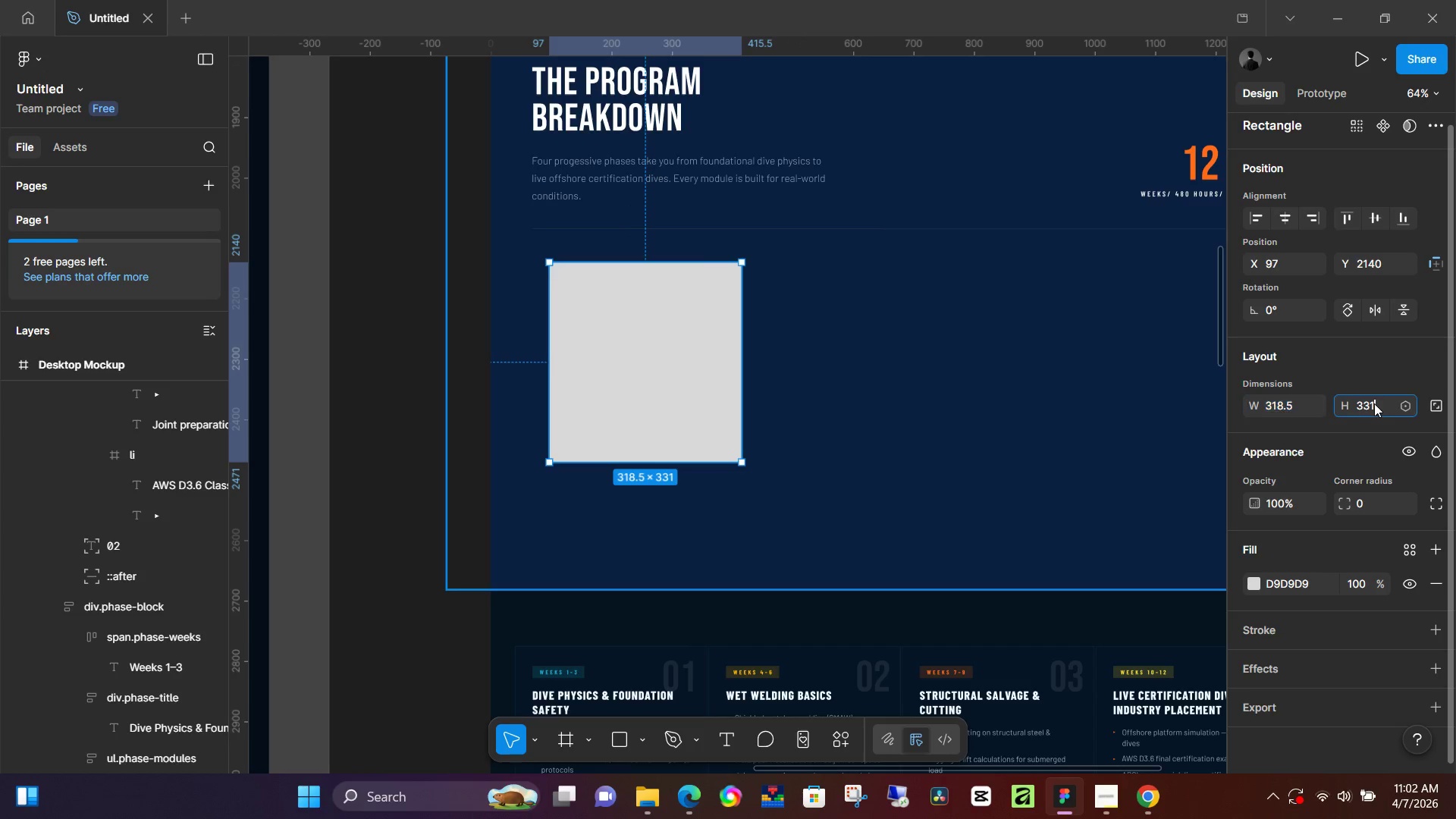 
scroll: coordinate [767, 357], scroll_direction: up, amount: 10.0
 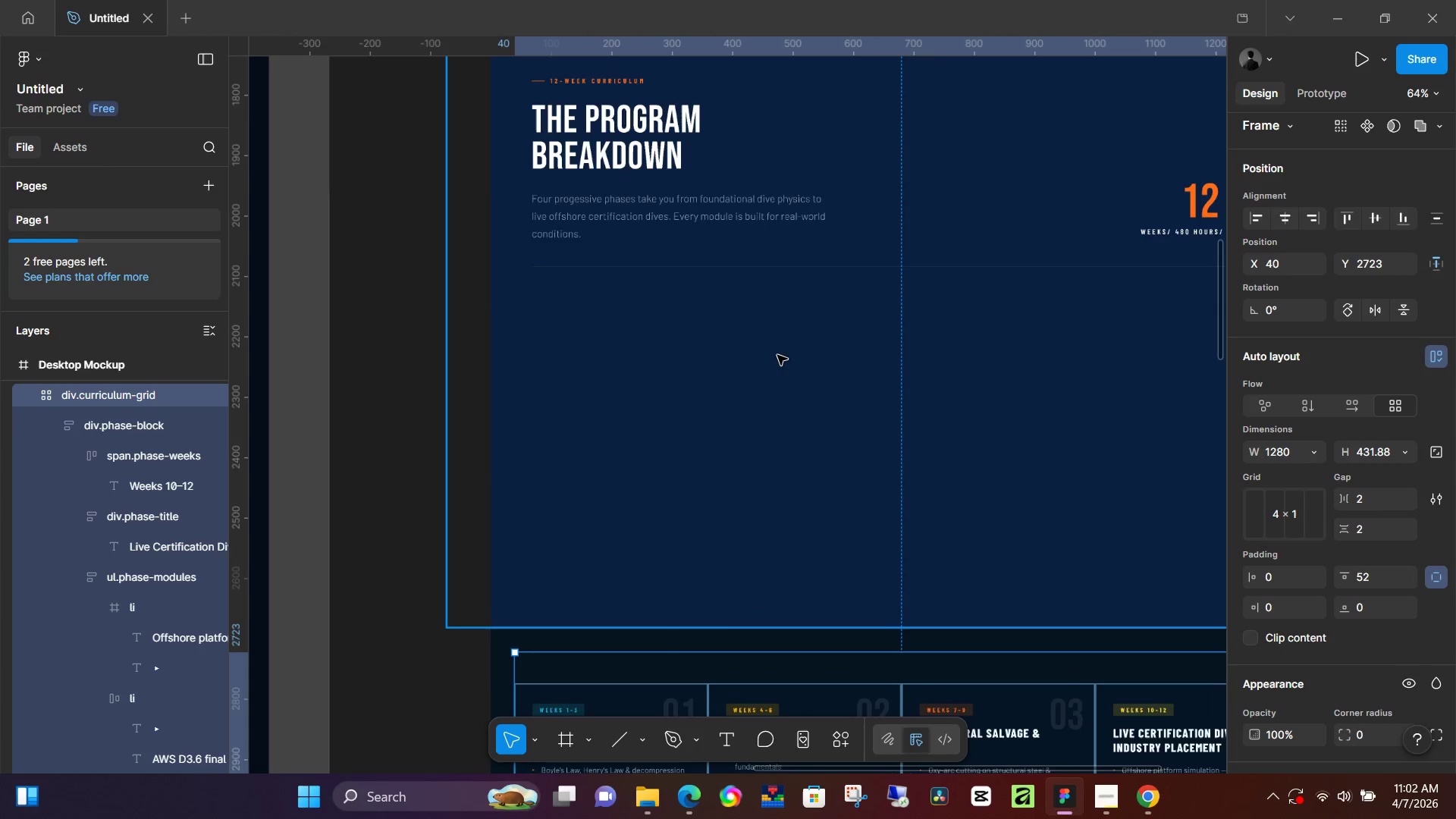 
scroll: coordinate [789, 341], scroll_direction: down, amount: 6.0
 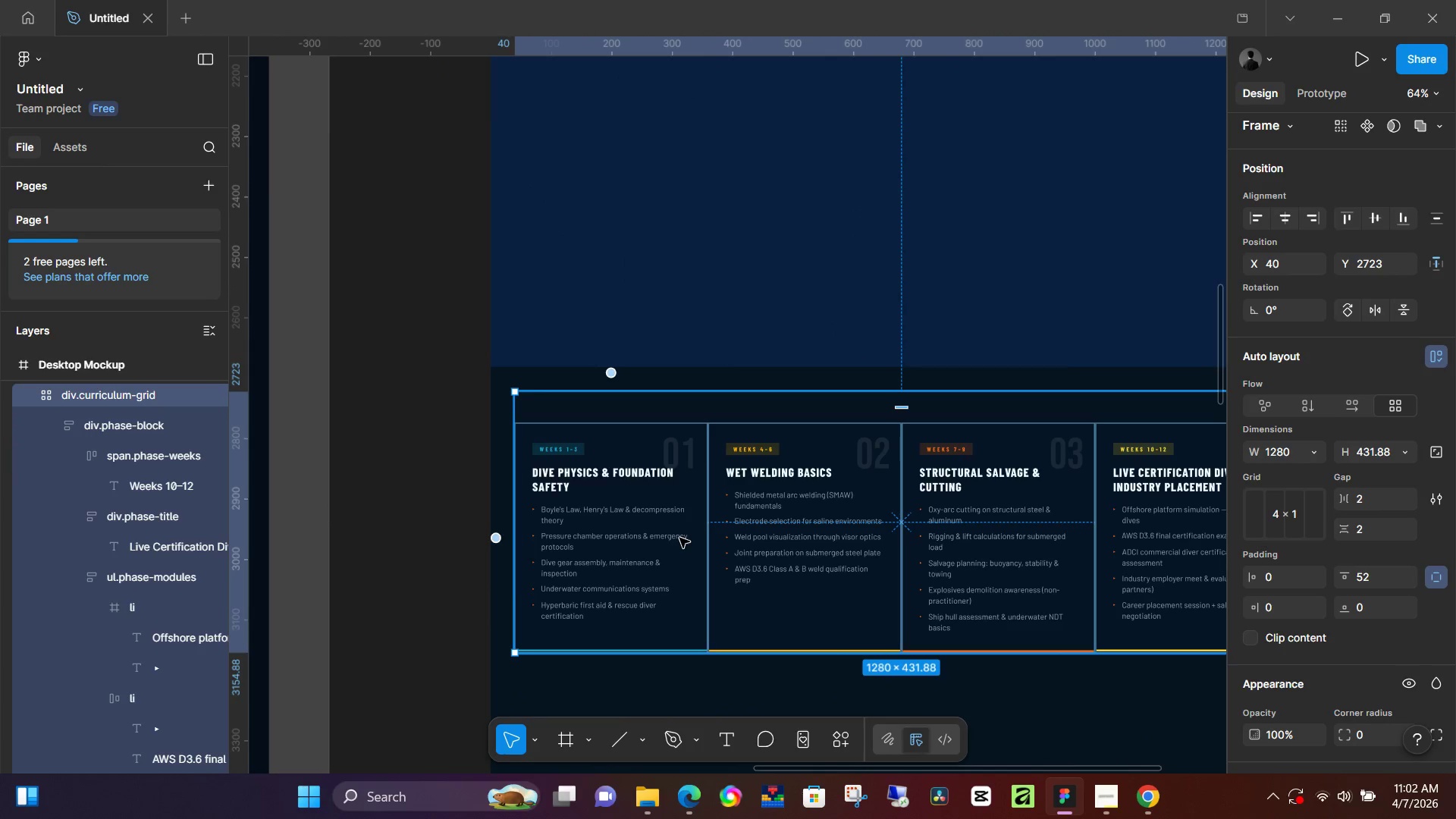 
double_click([680, 537])
 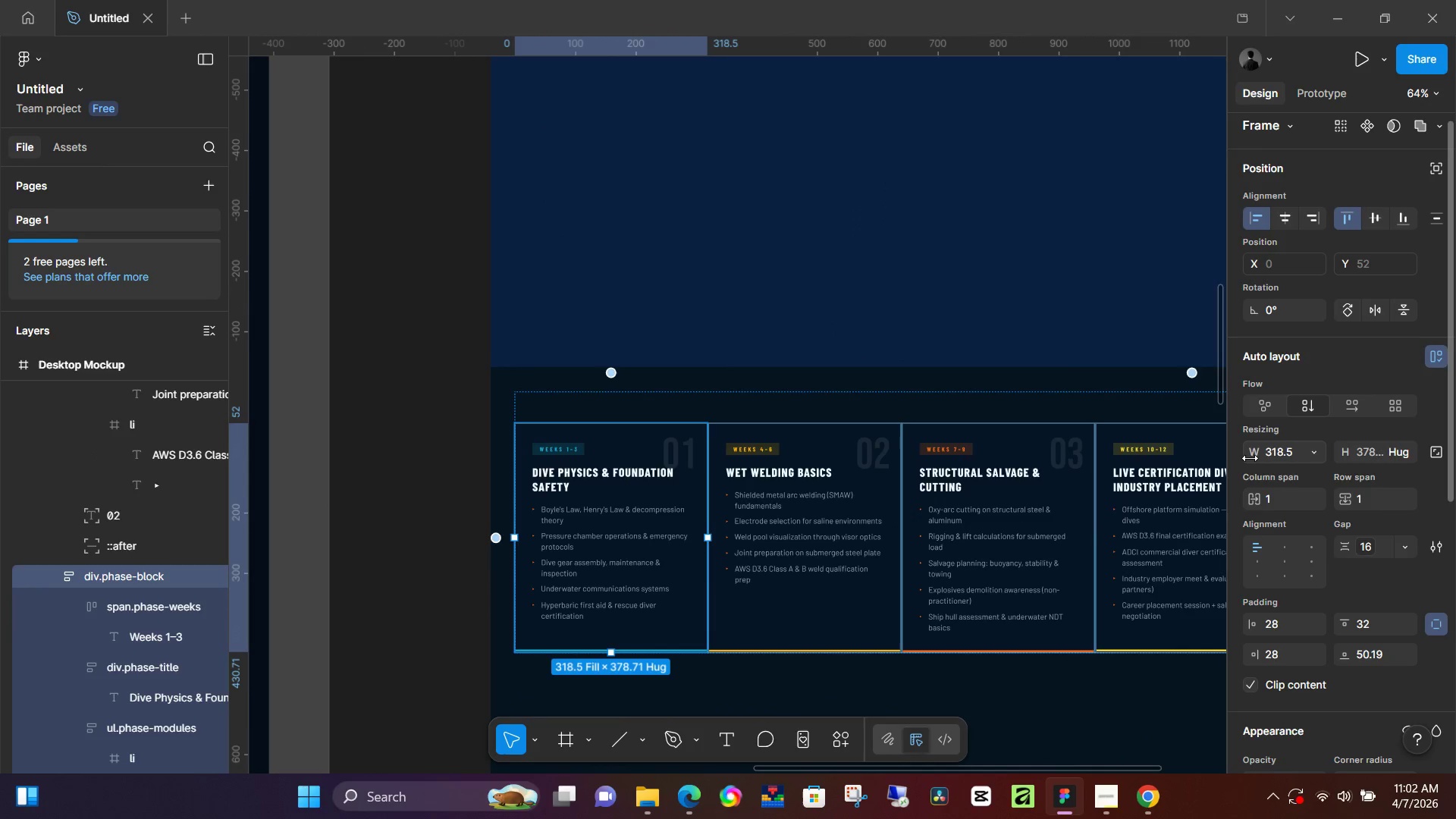 
scroll: coordinate [690, 267], scroll_direction: up, amount: 14.0
 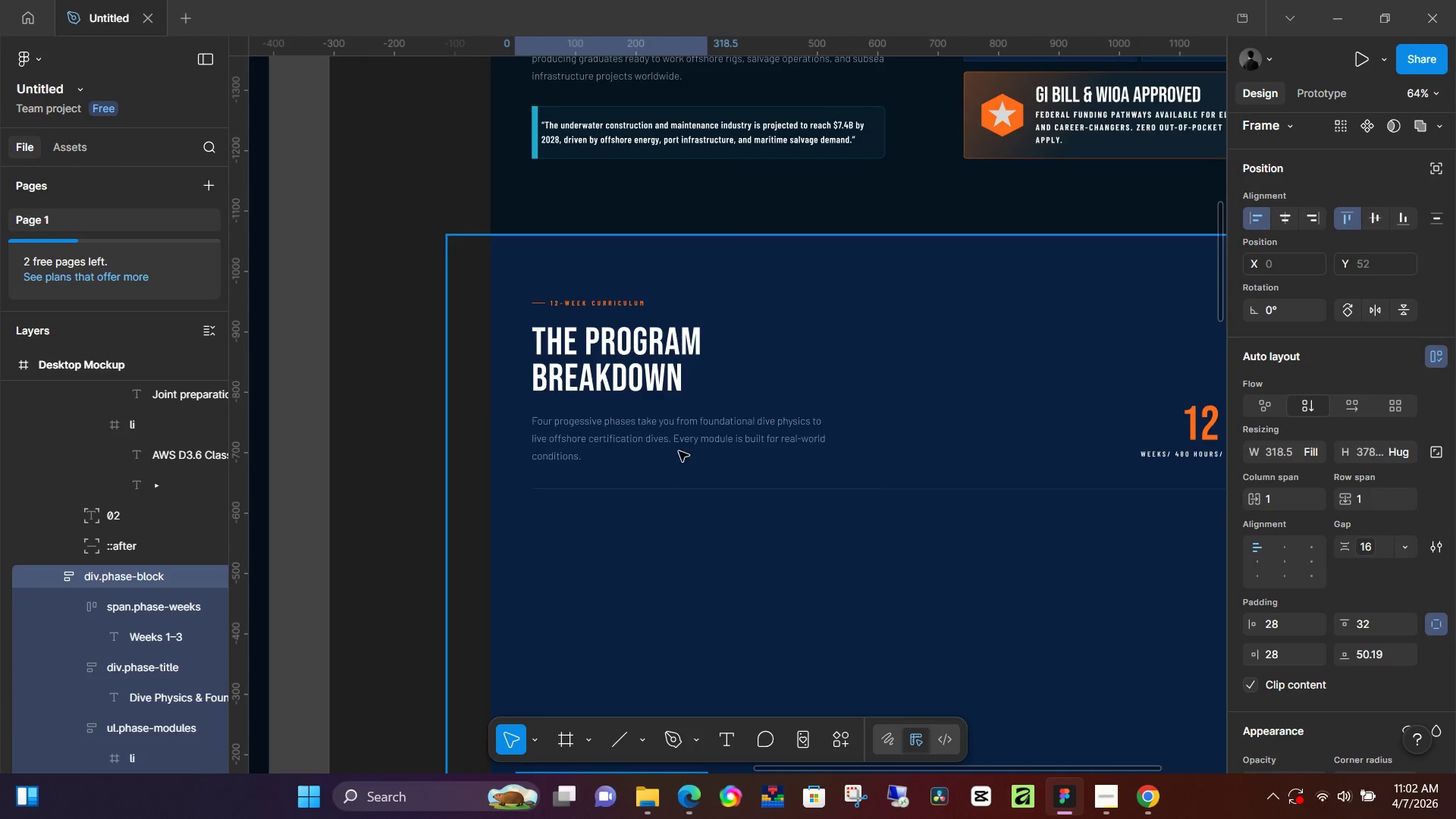 
key(R)
 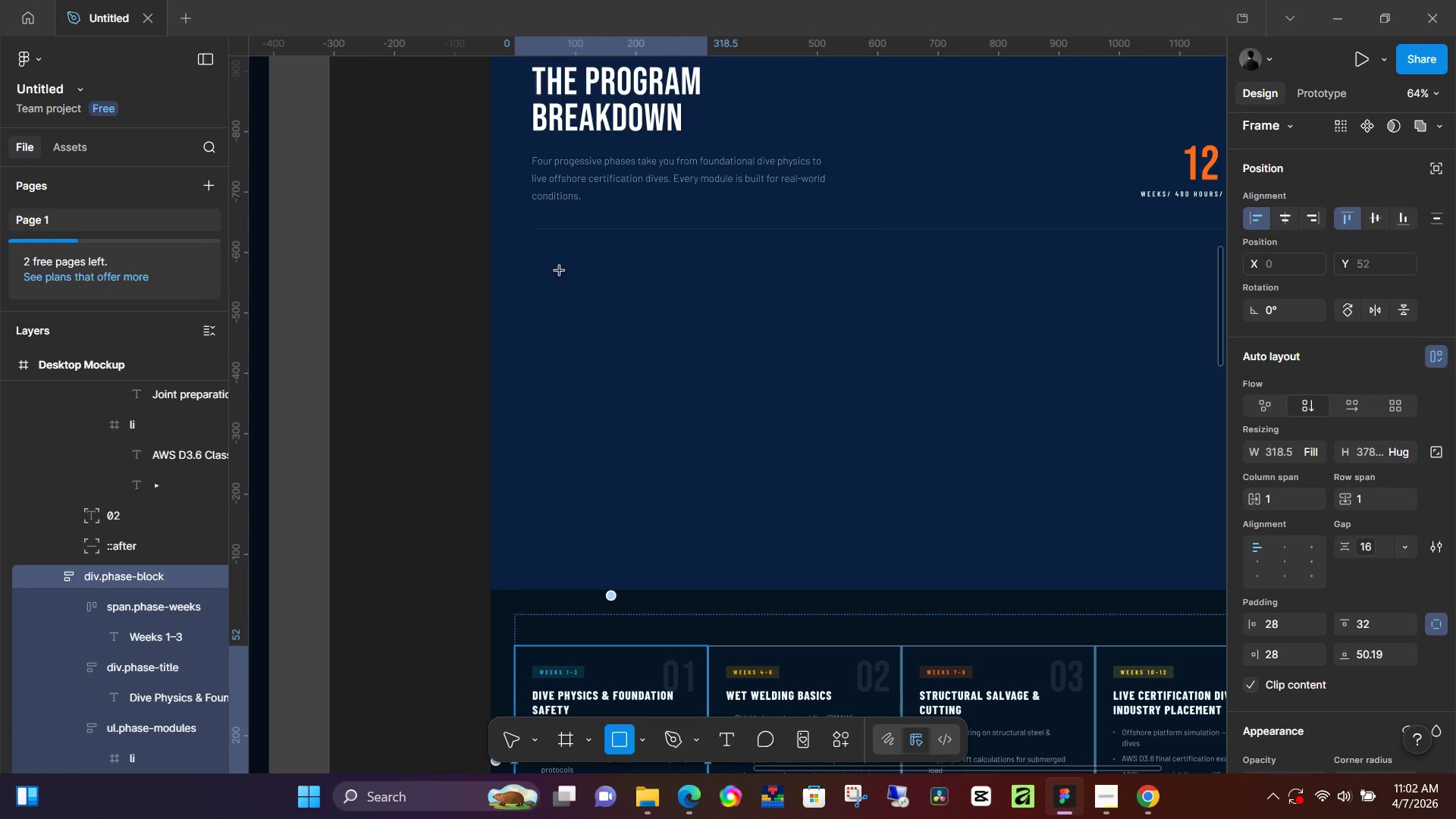 
scroll: coordinate [686, 418], scroll_direction: down, amount: 5.0
 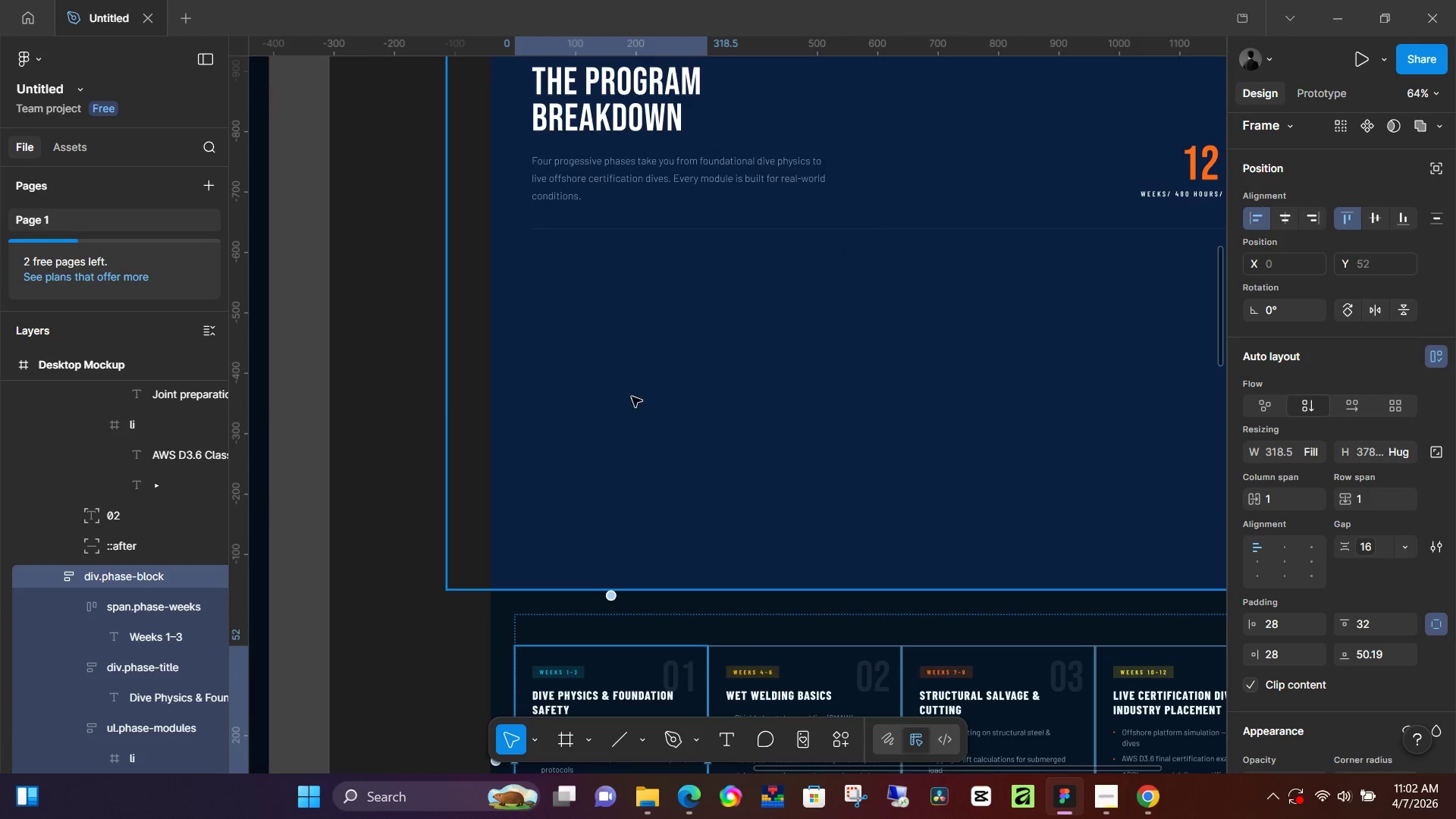 
left_click_drag(start_coordinate=[550, 262], to_coordinate=[710, 462])
 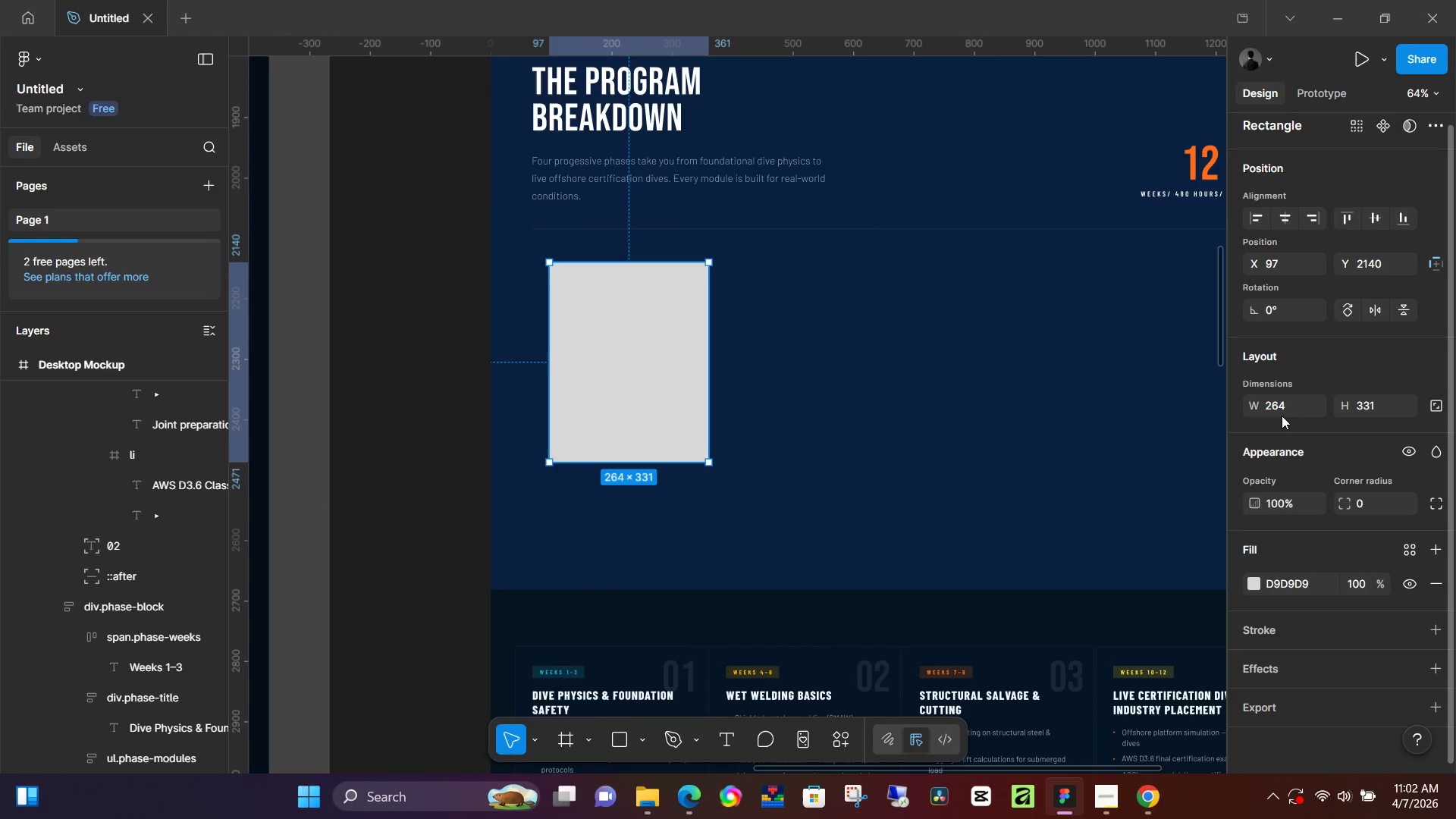 
left_click([1280, 409])
 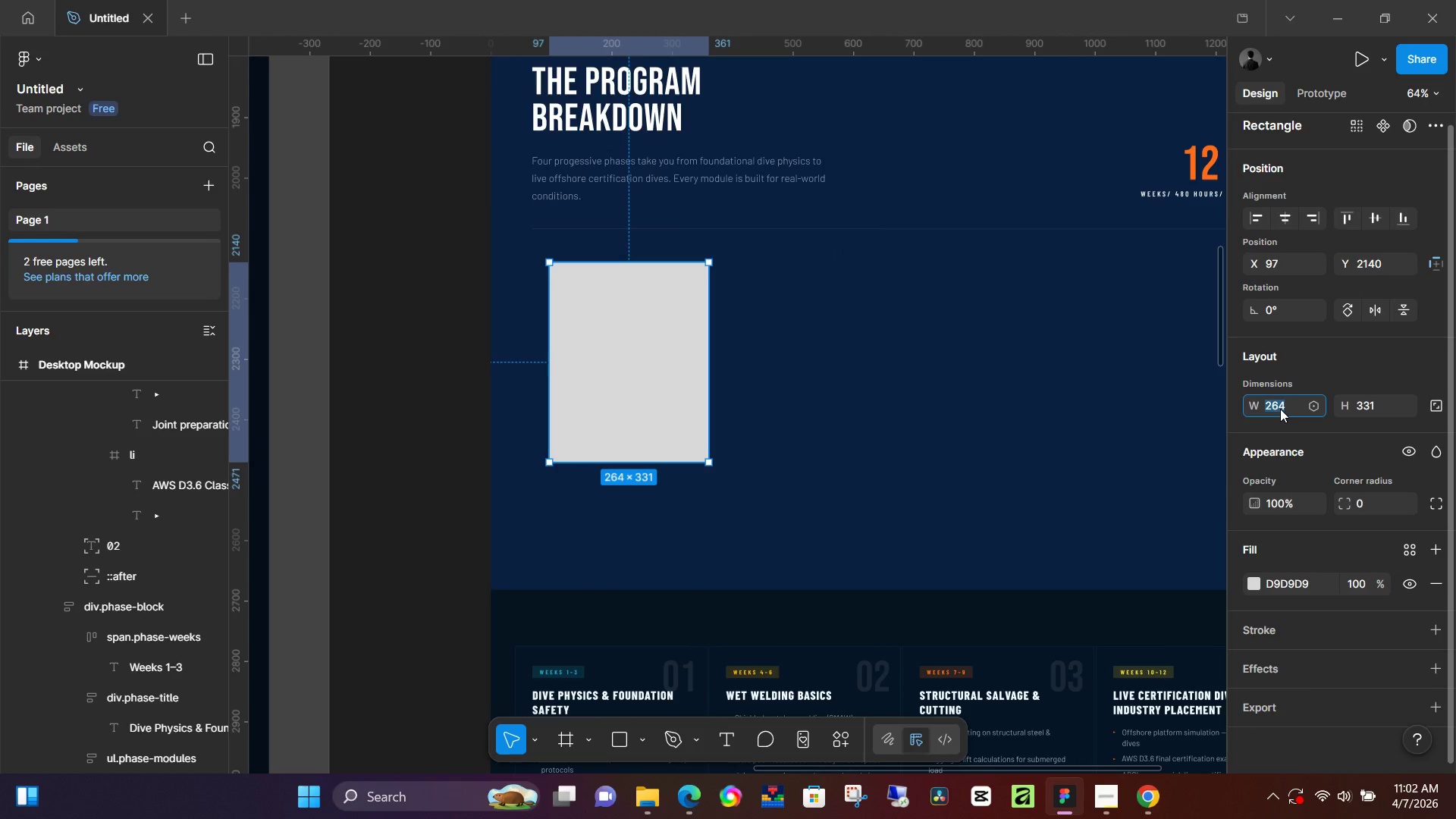 
key(Numpad3)
 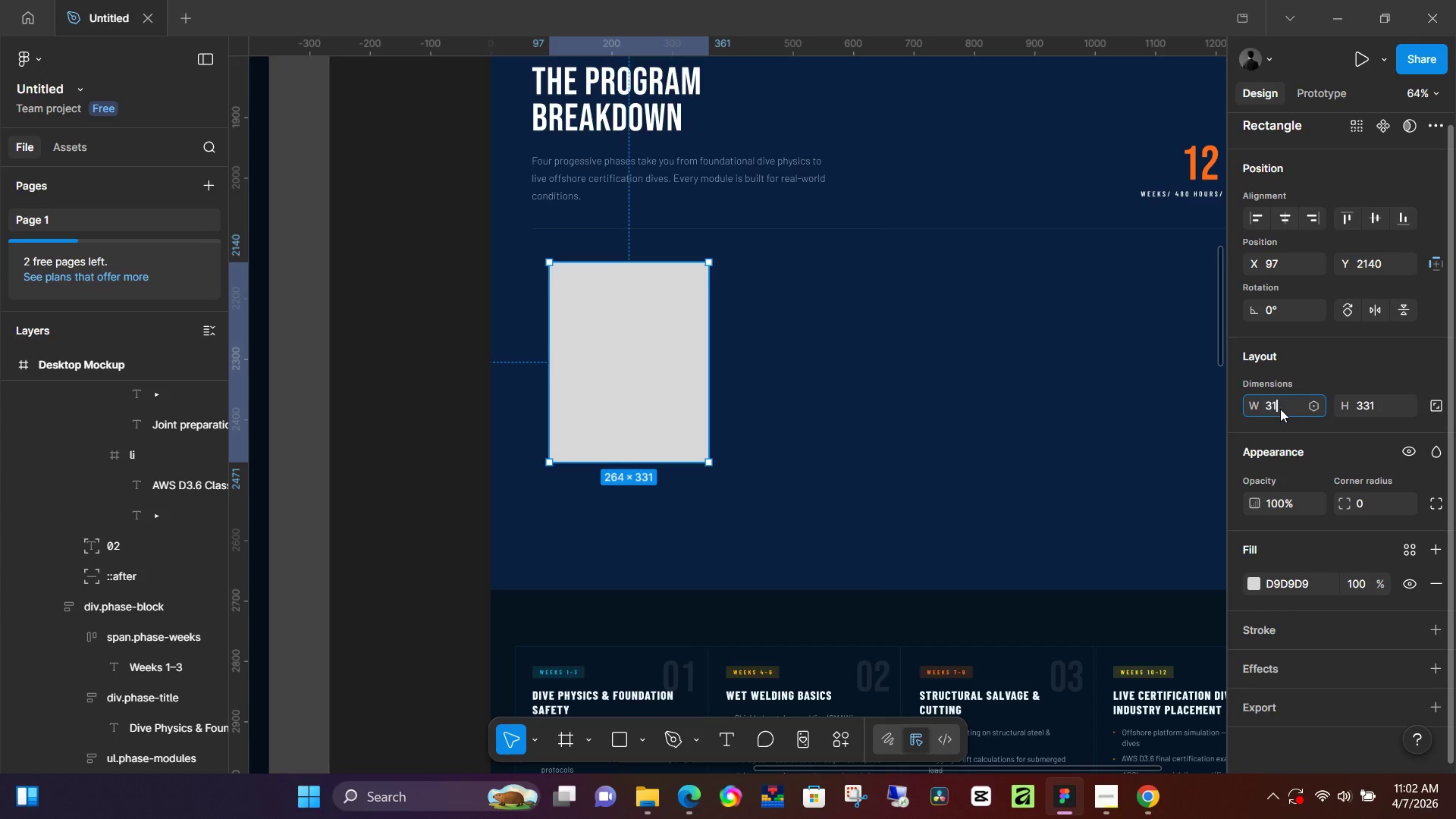 
key(Numpad1)
 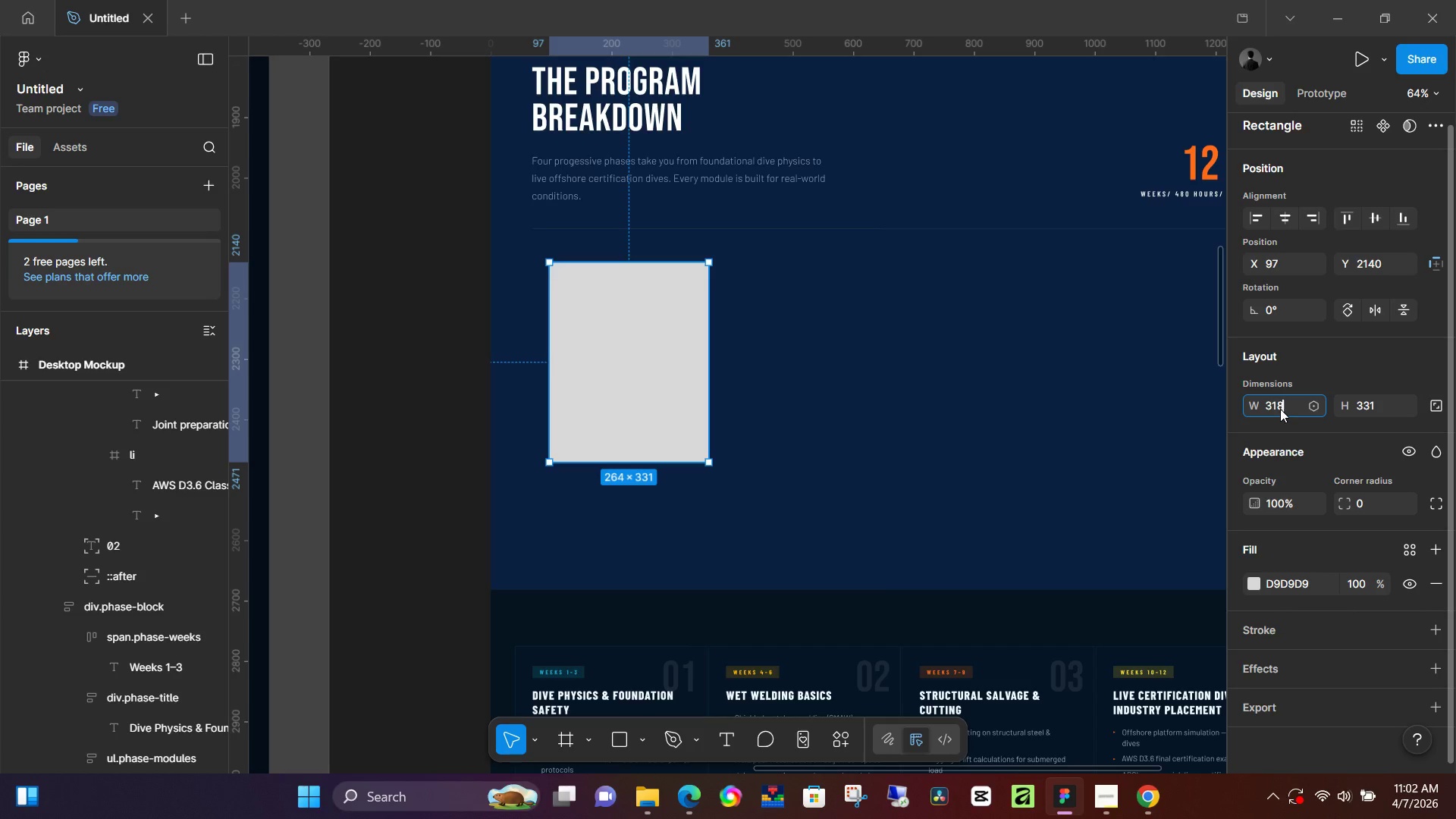 
key(Numpad8)
 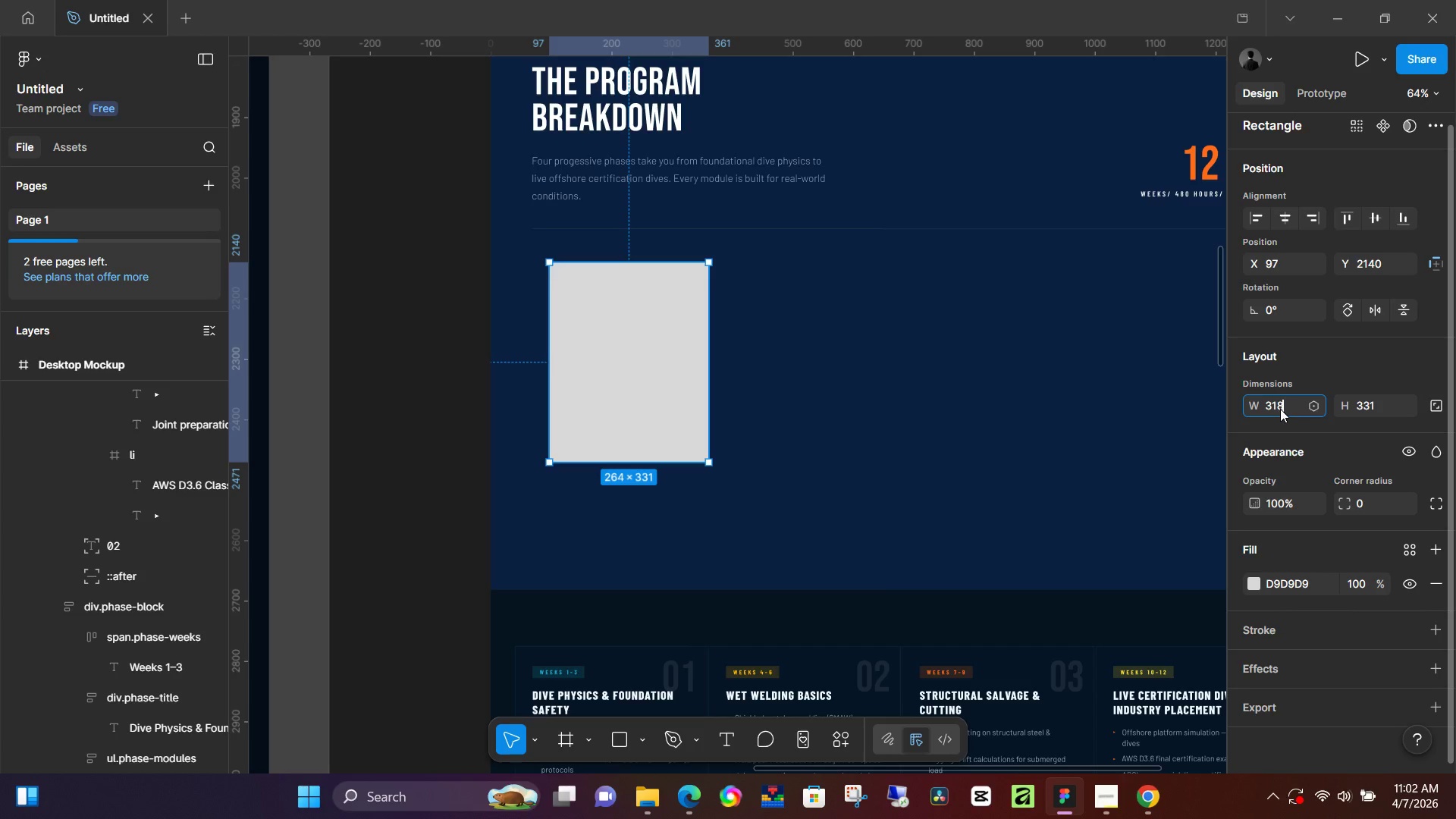 
key(NumpadDecimal)
 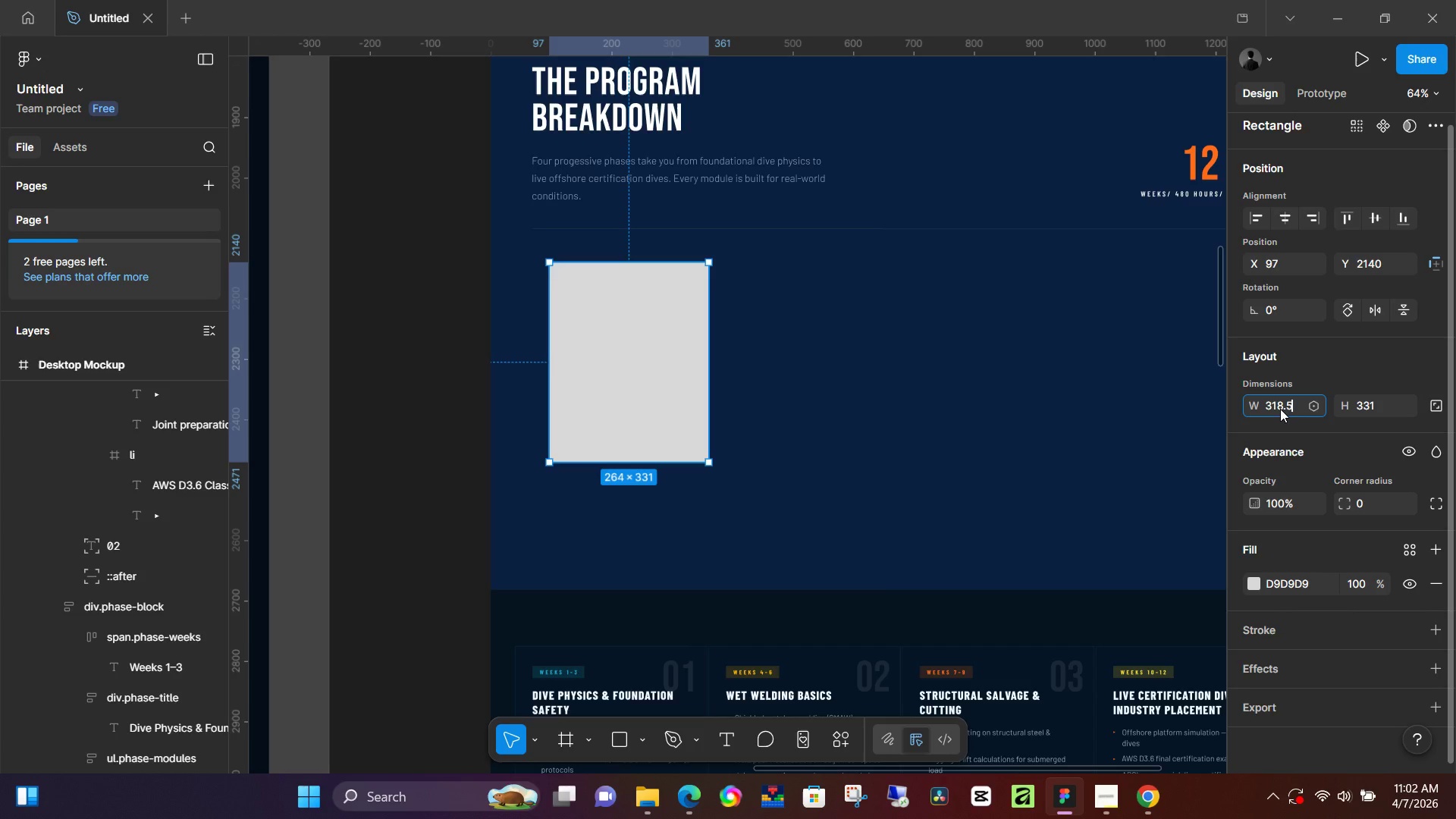 
key(Numpad5)
 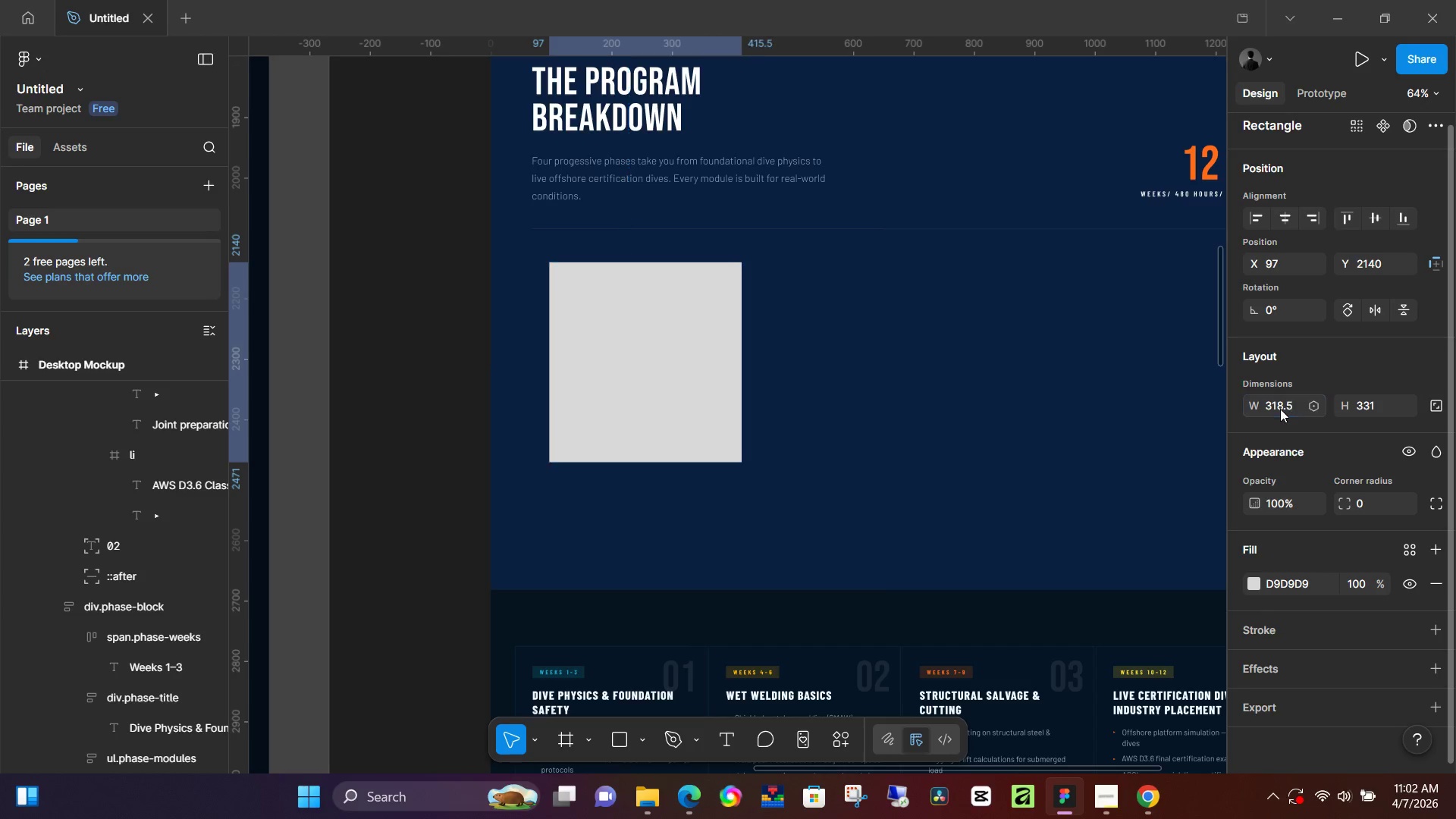 
key(NumpadEnter)
 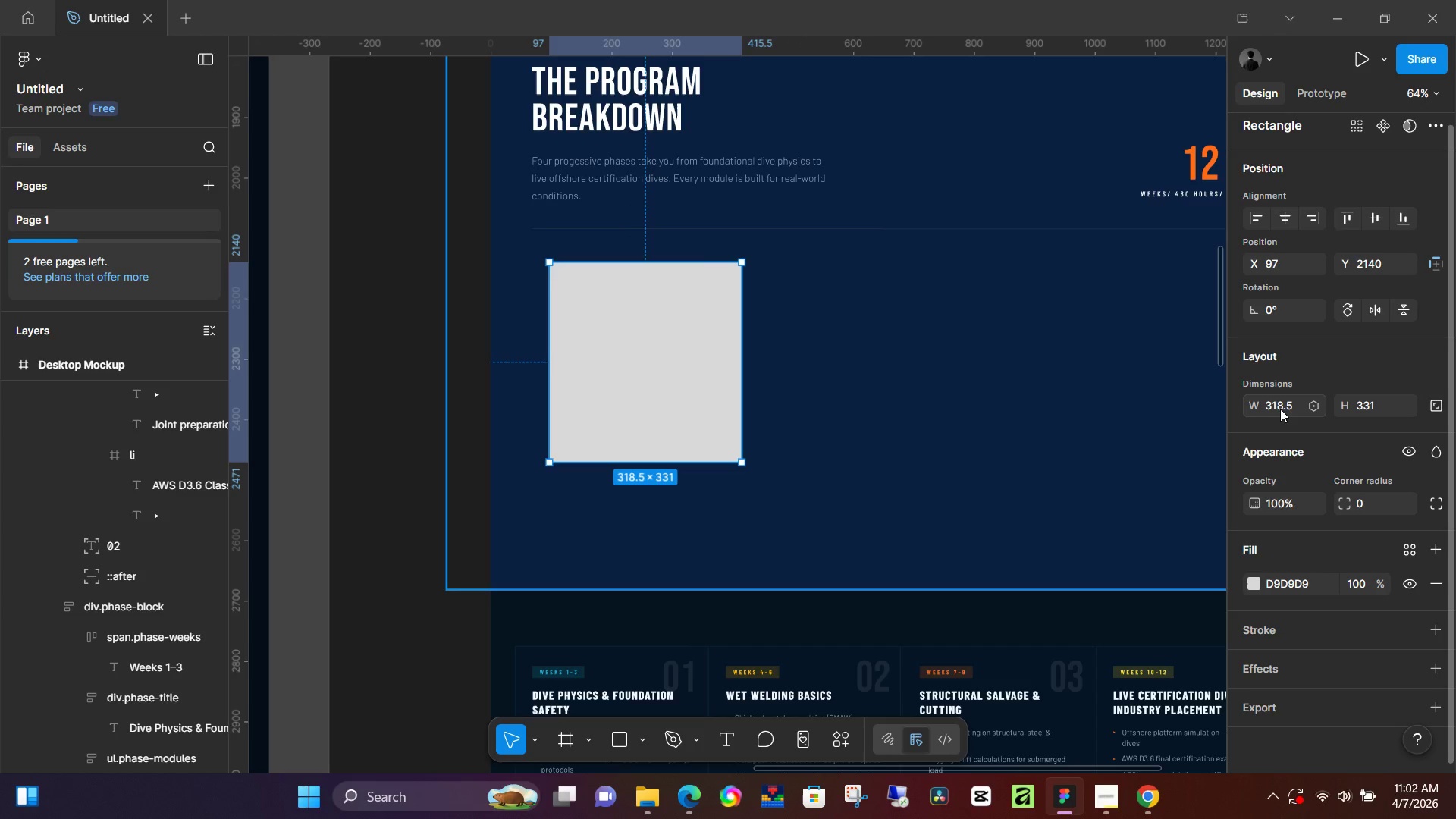 
left_click([1280, 409])
 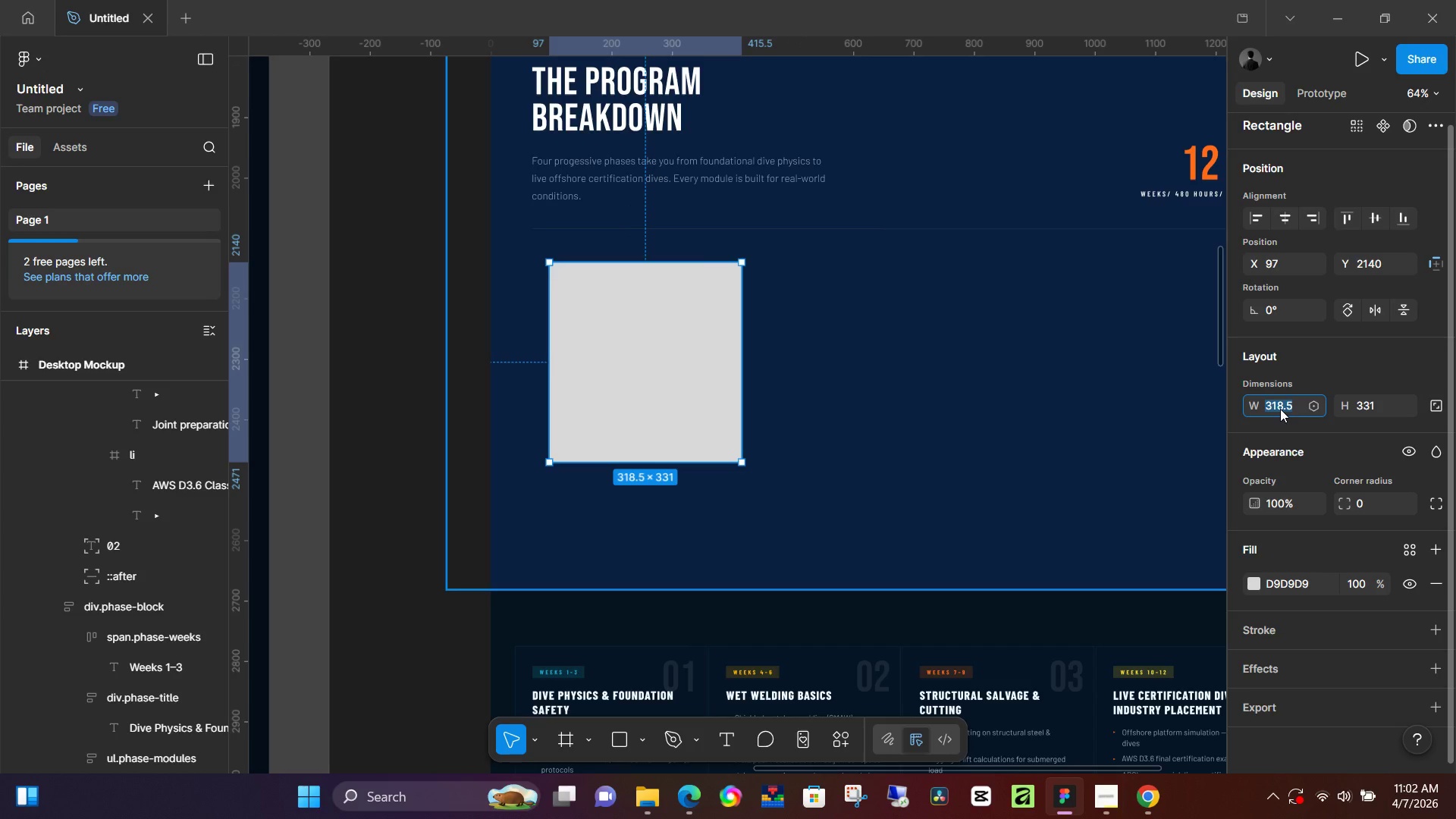 
key(Control+C)
 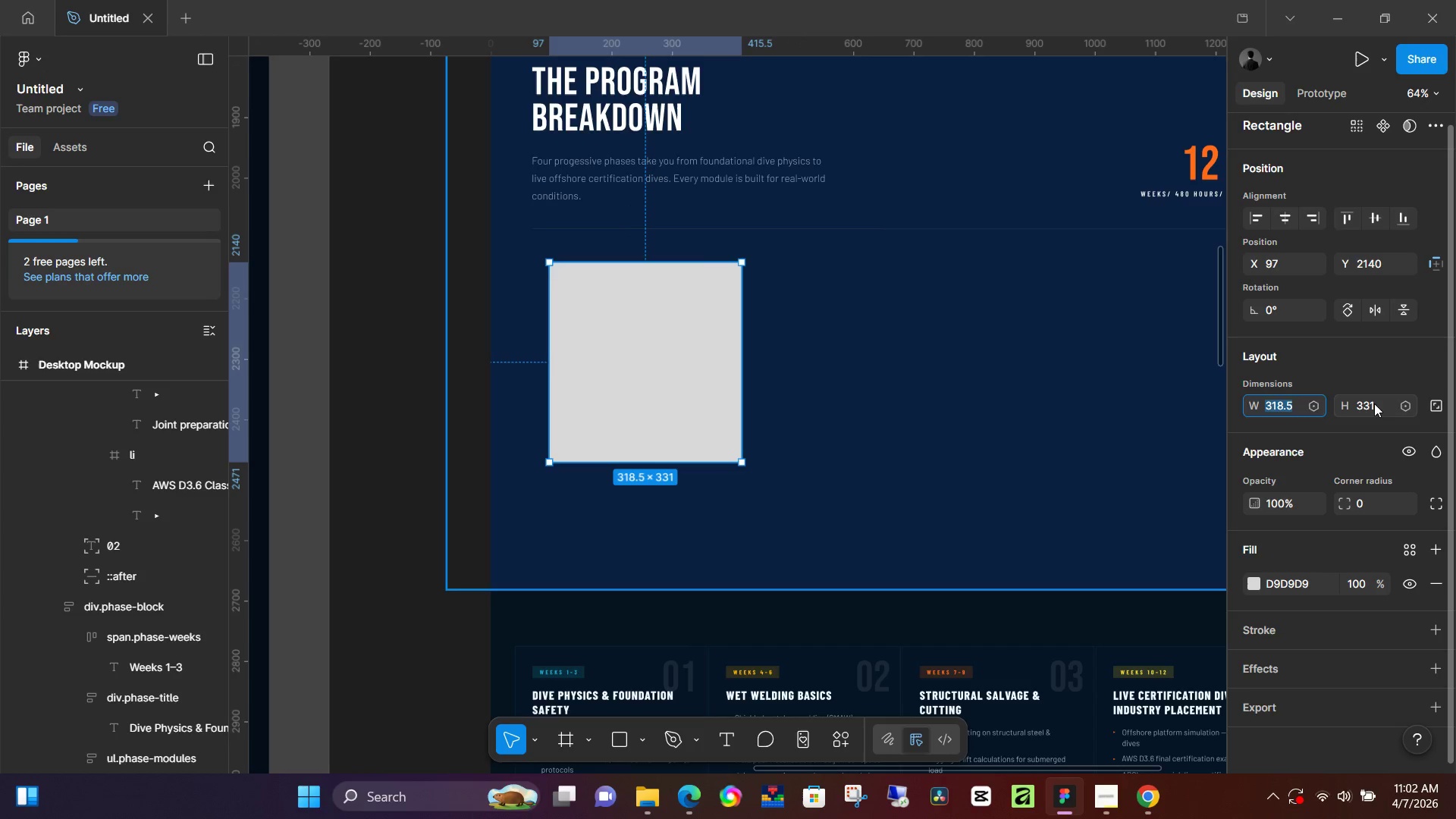 
left_click([1374, 403])
 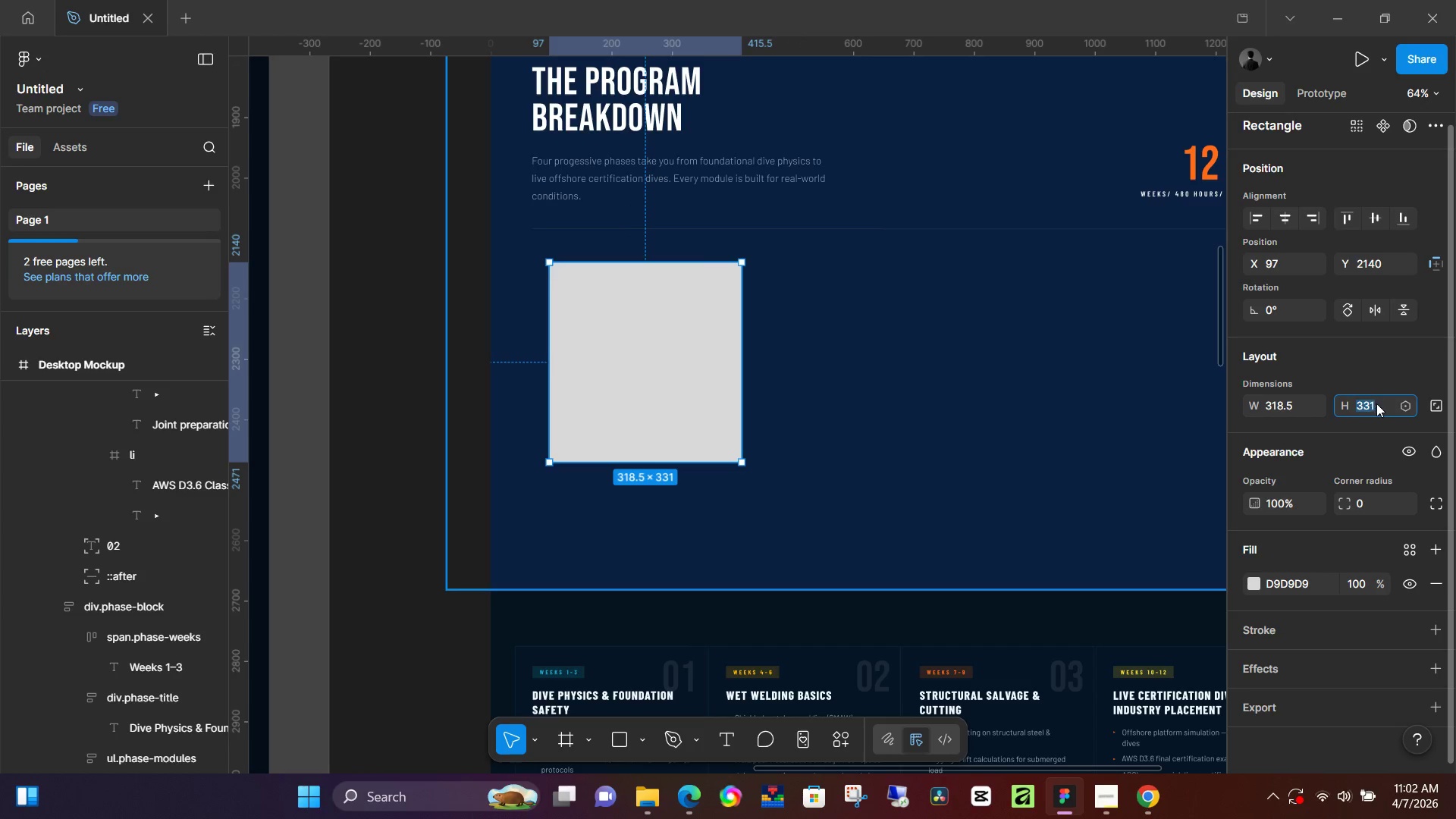 
key(Control+ControlLeft)
 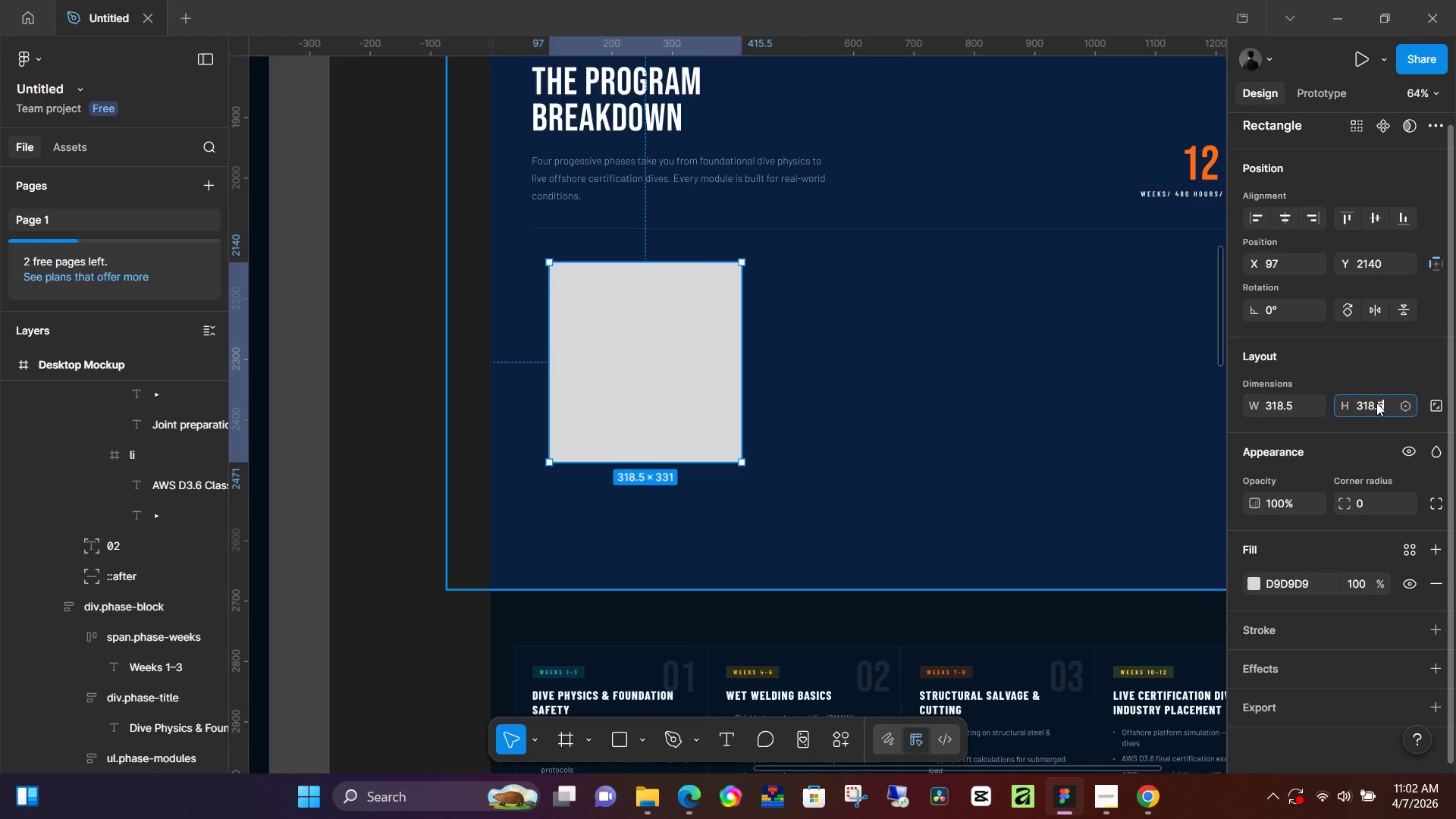 
key(Control+V)
 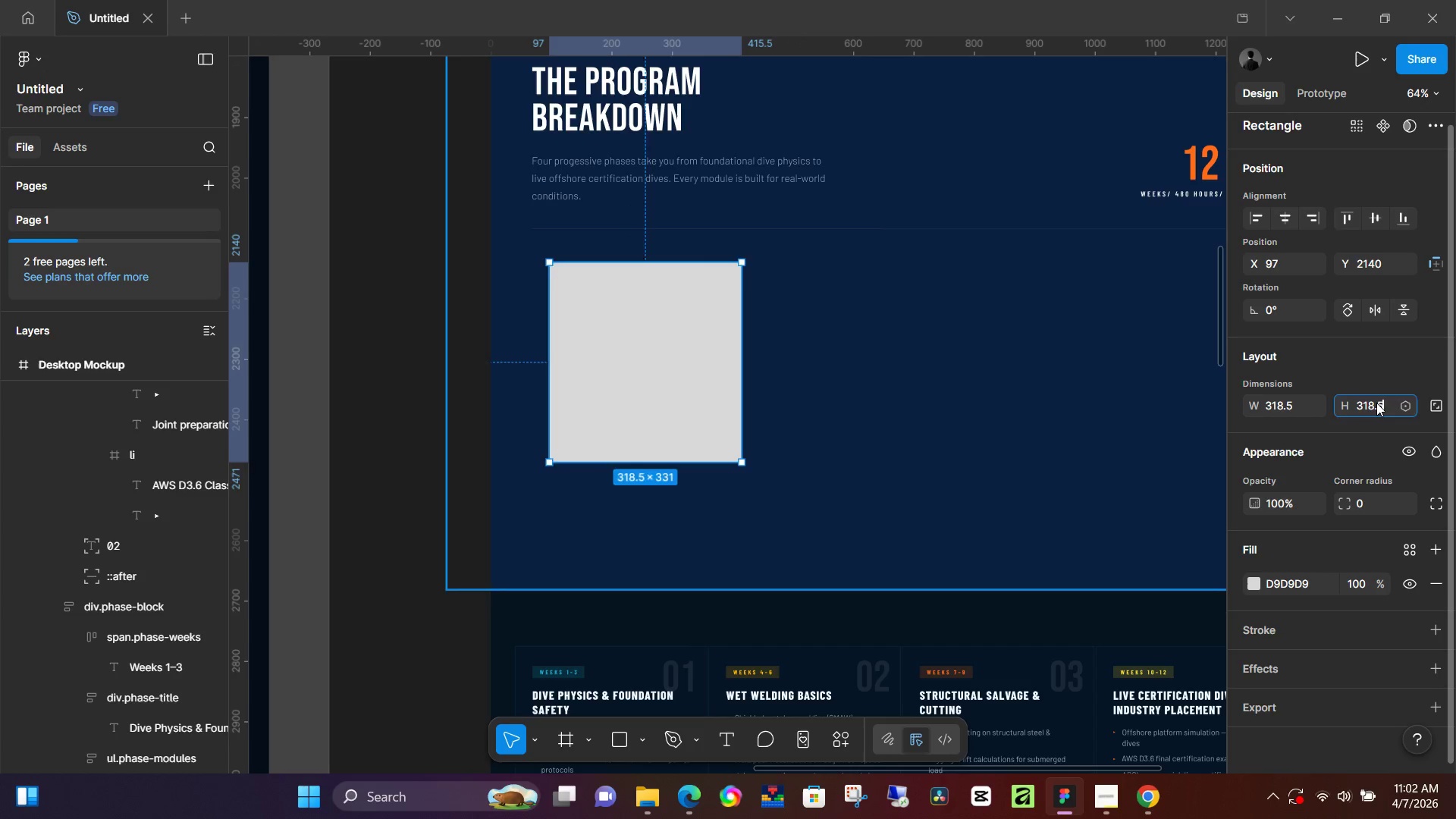 
key(NumpadEnter)
 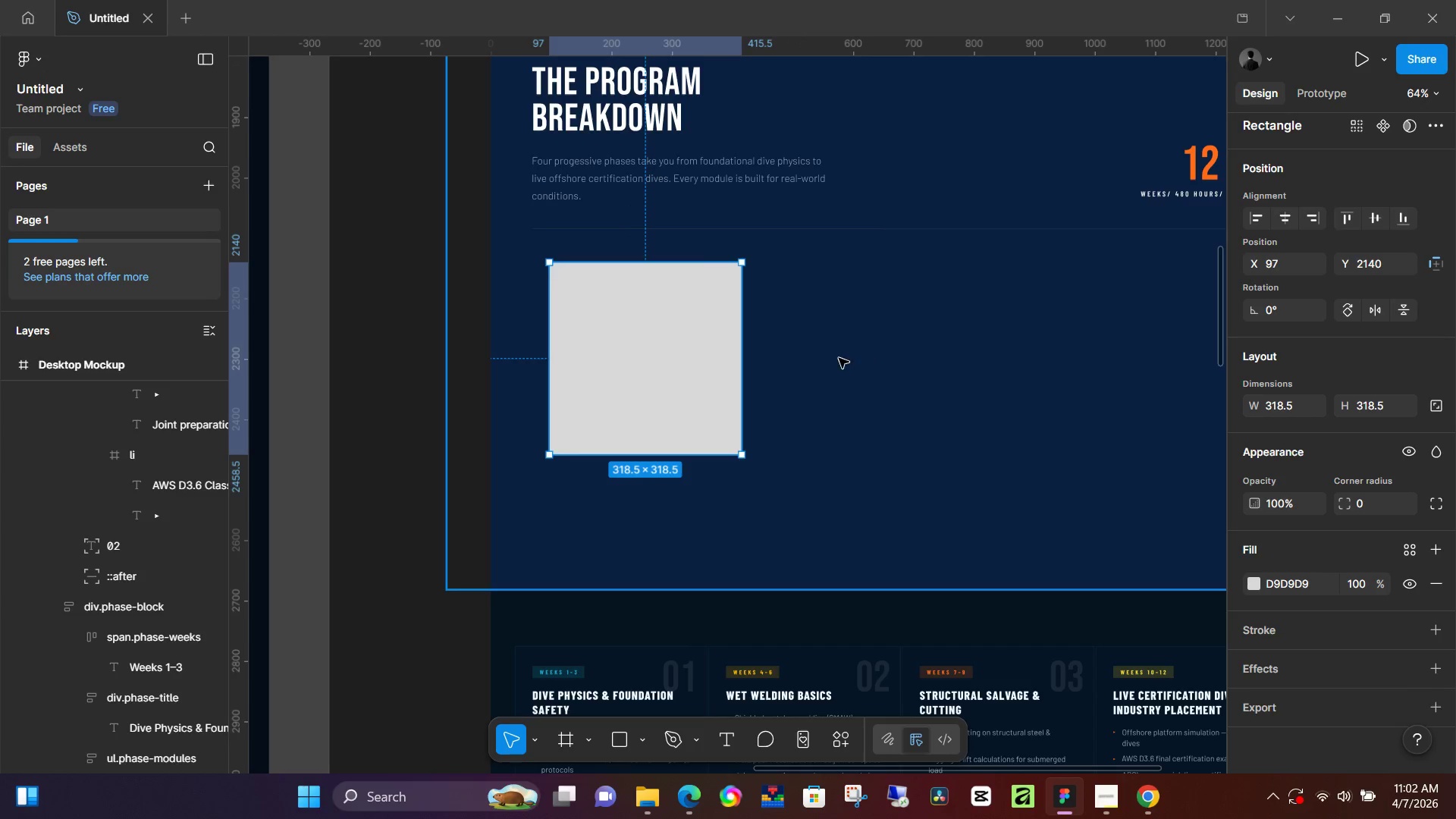 
scroll: coordinate [843, 347], scroll_direction: down, amount: 3.0
 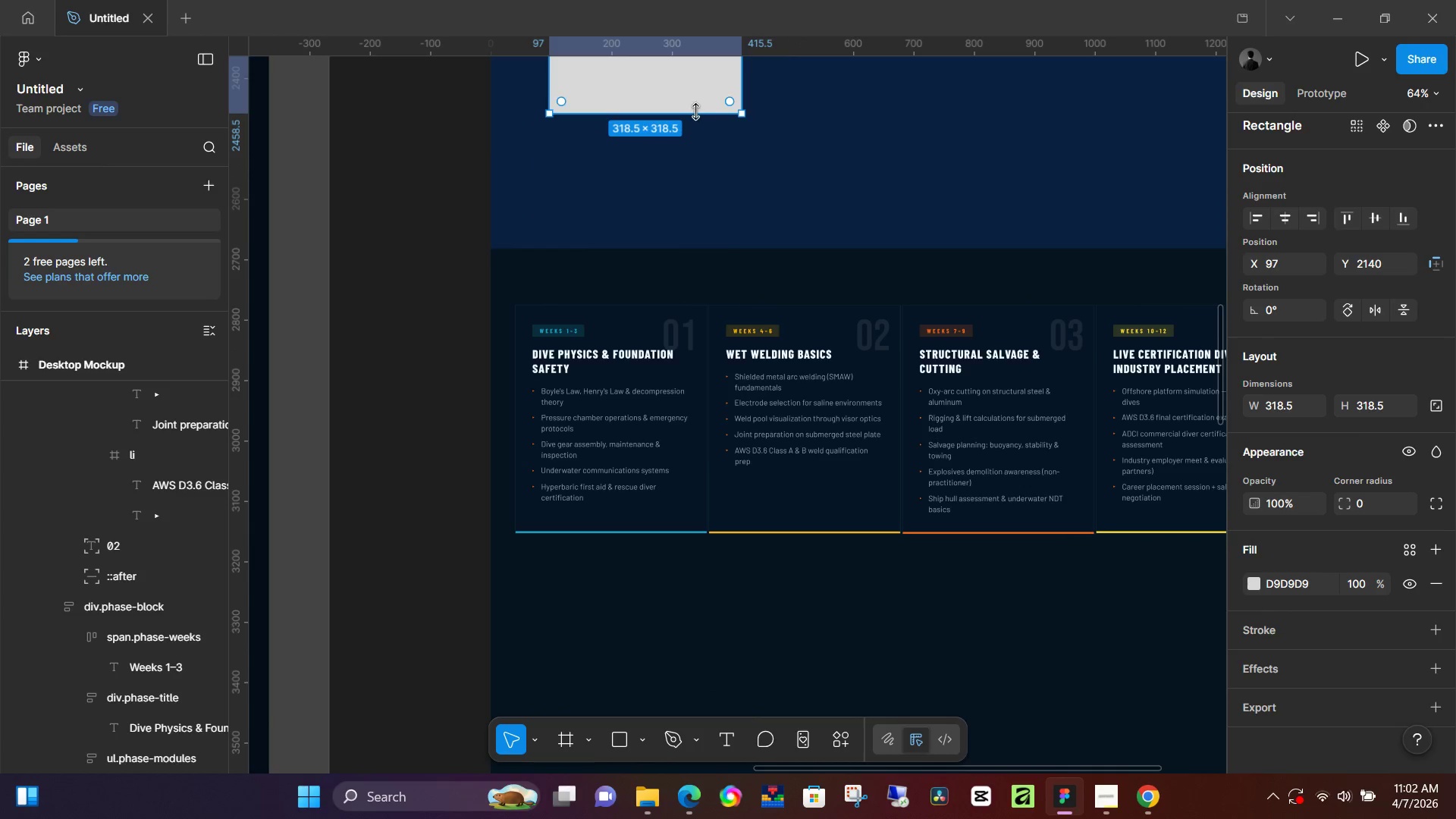 
left_click_drag(start_coordinate=[683, 83], to_coordinate=[717, 144])
 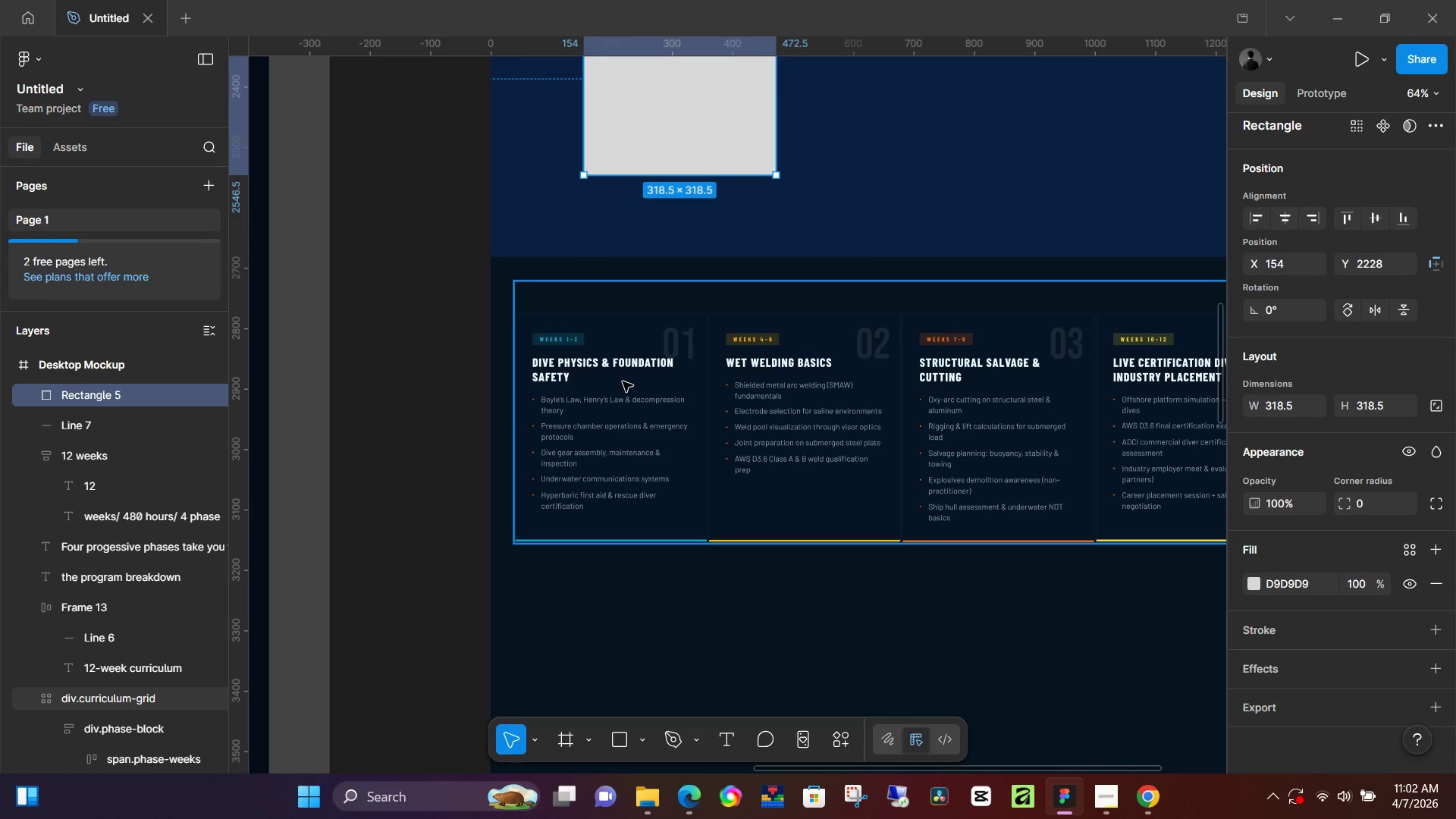 
double_click([623, 381])
 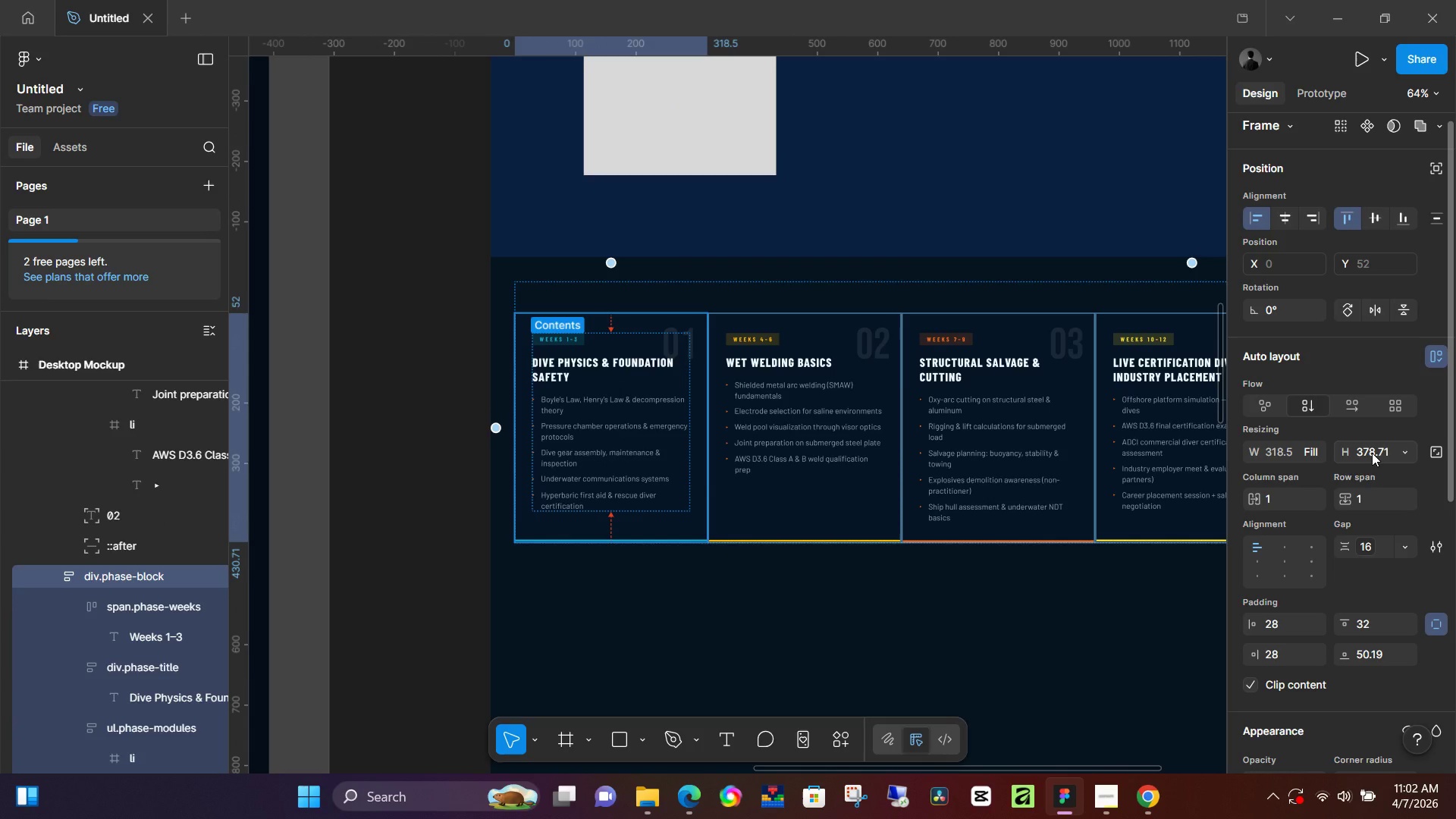 
left_click([1372, 453])
 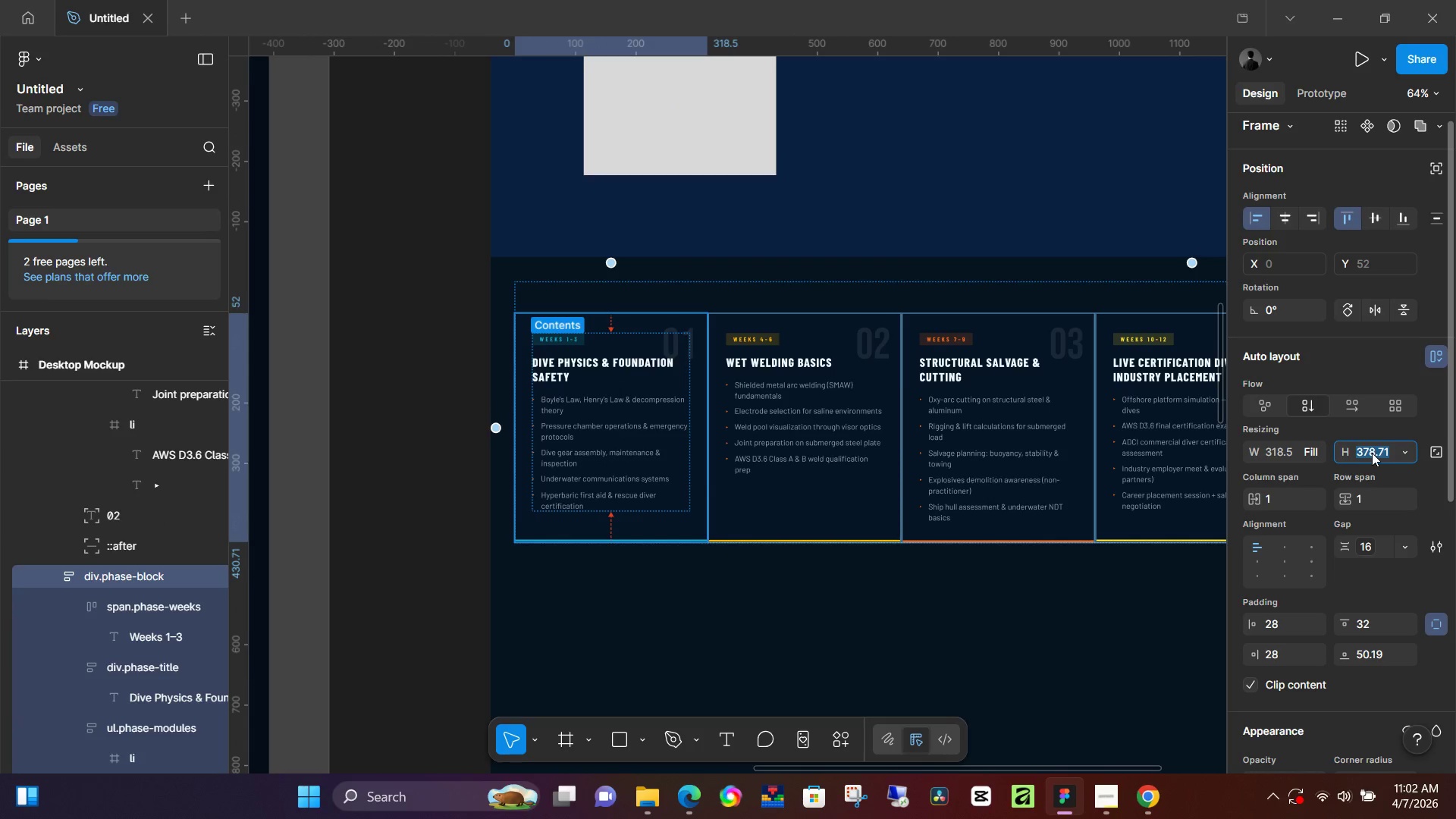 
key(Control+C)
 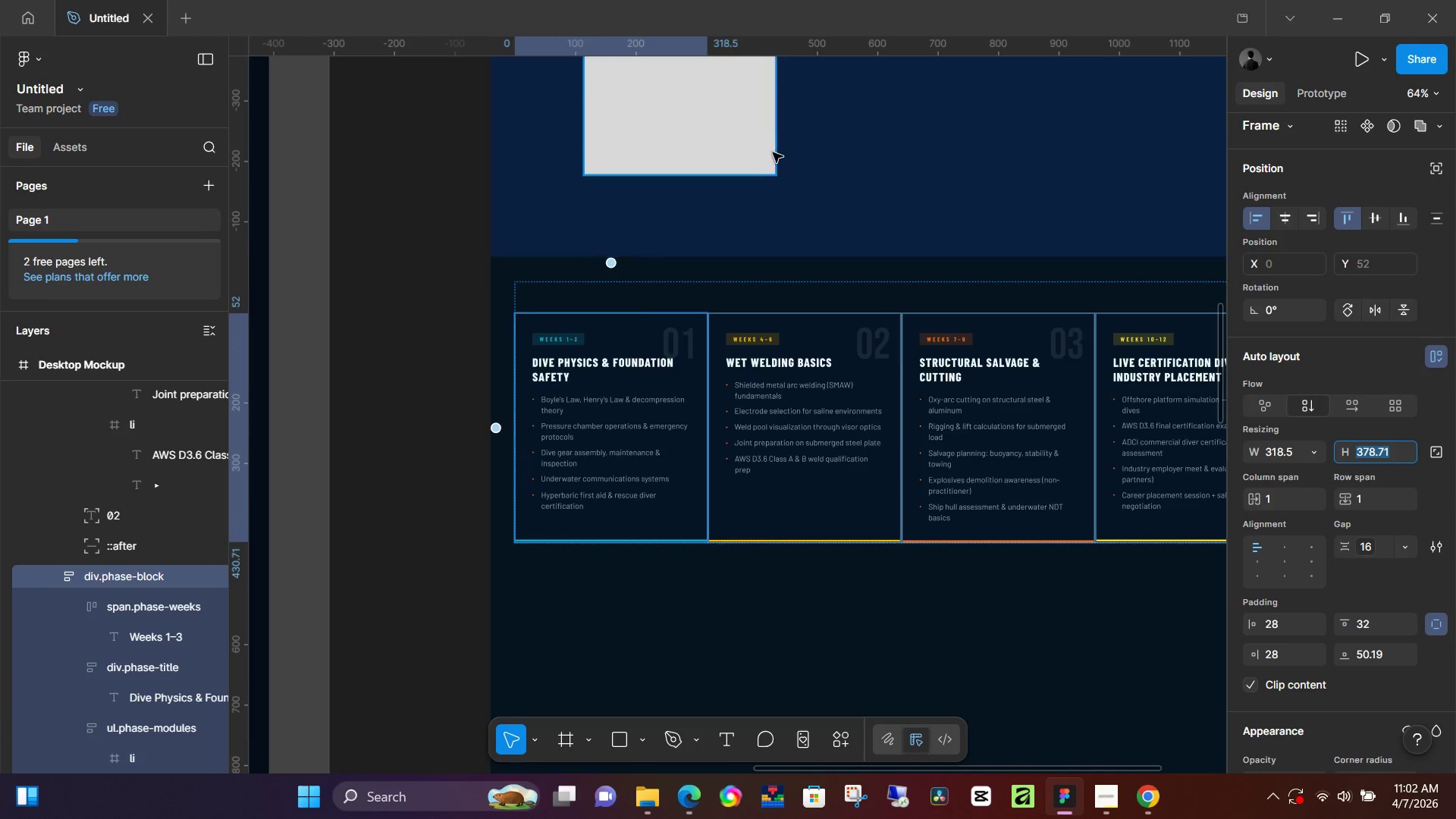 
left_click([727, 252])
 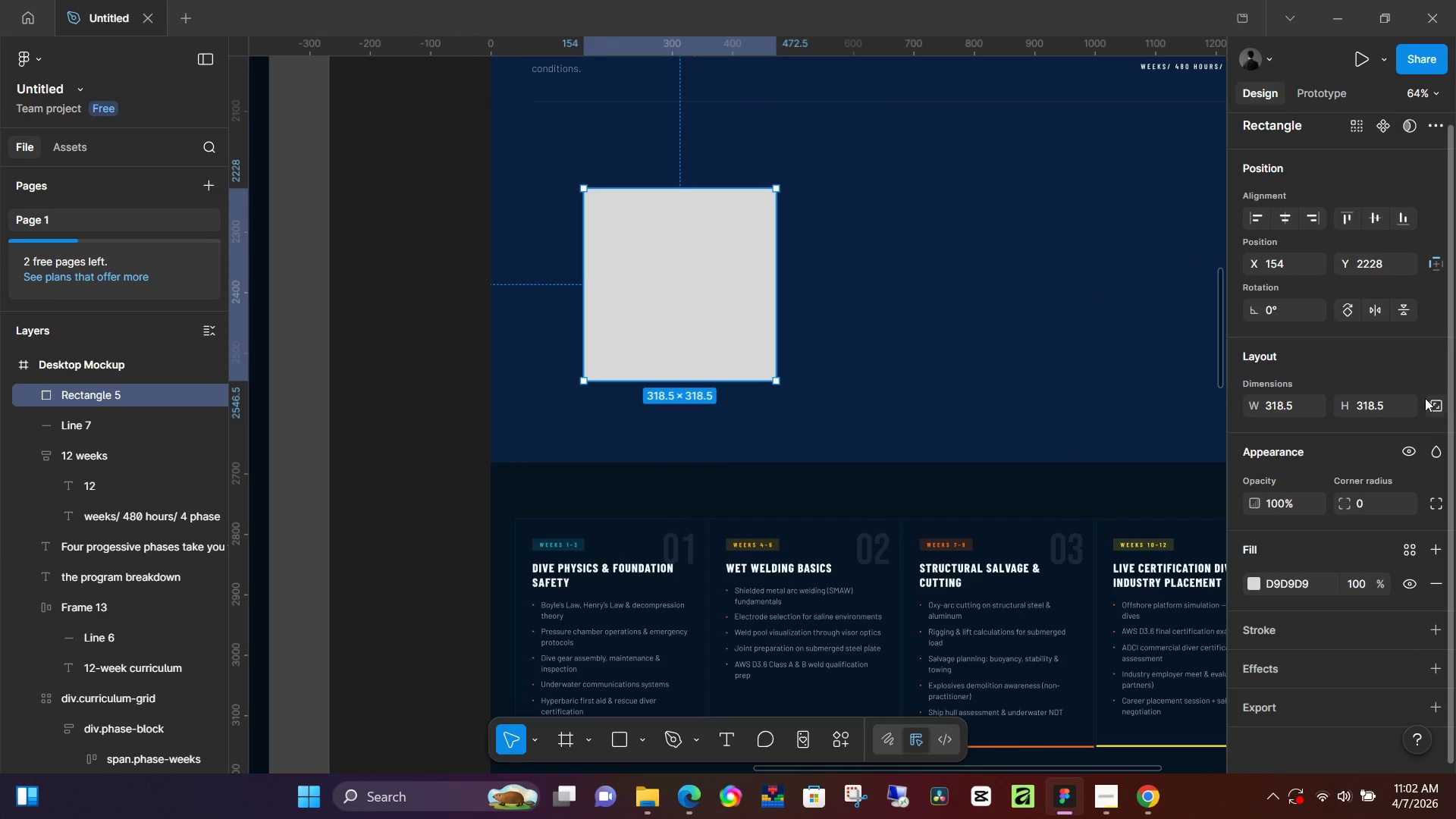 
scroll: coordinate [772, 154], scroll_direction: up, amount: 4.0
 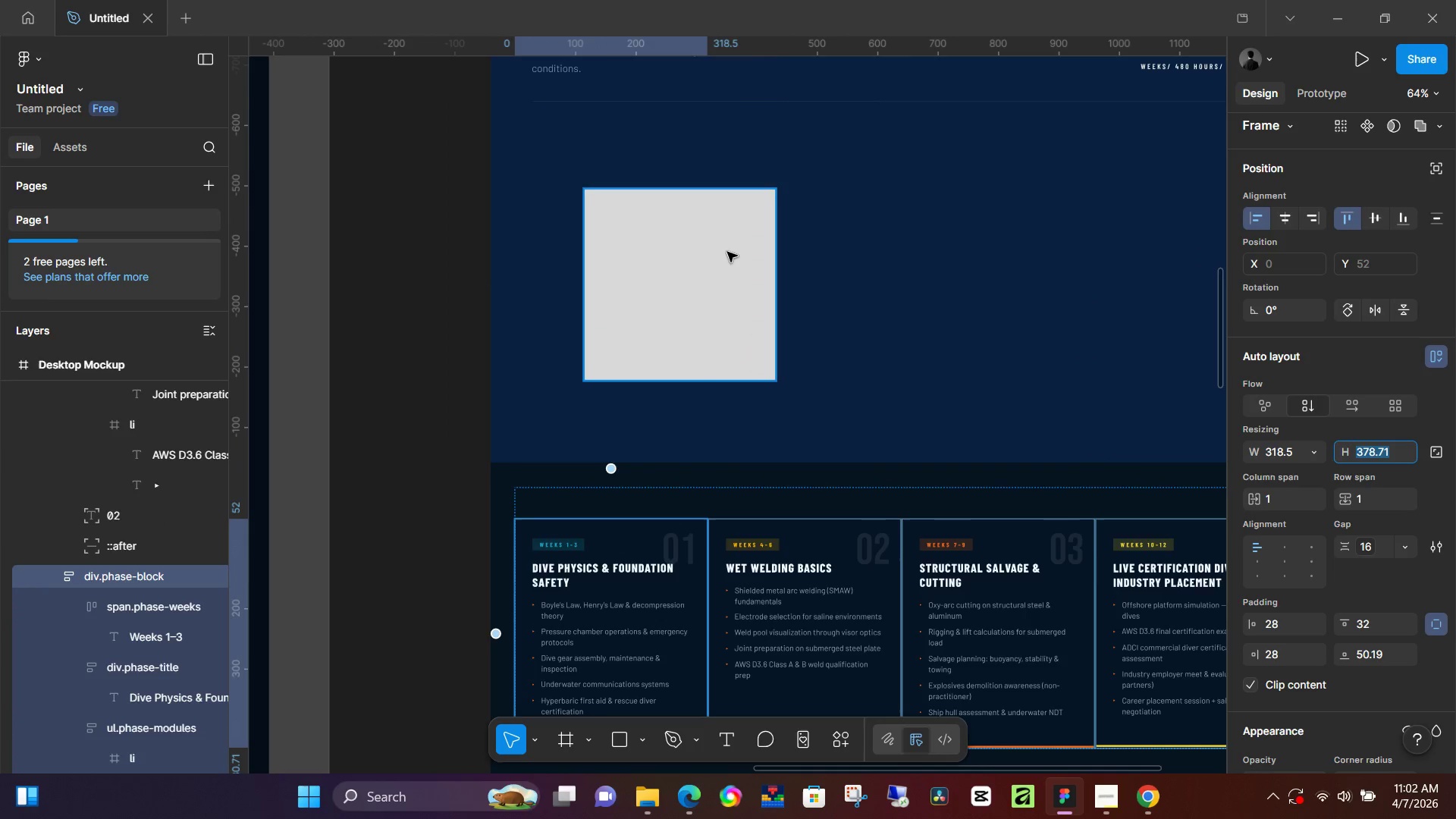 
left_click_drag(start_coordinate=[1360, 398], to_coordinate=[1362, 409])
 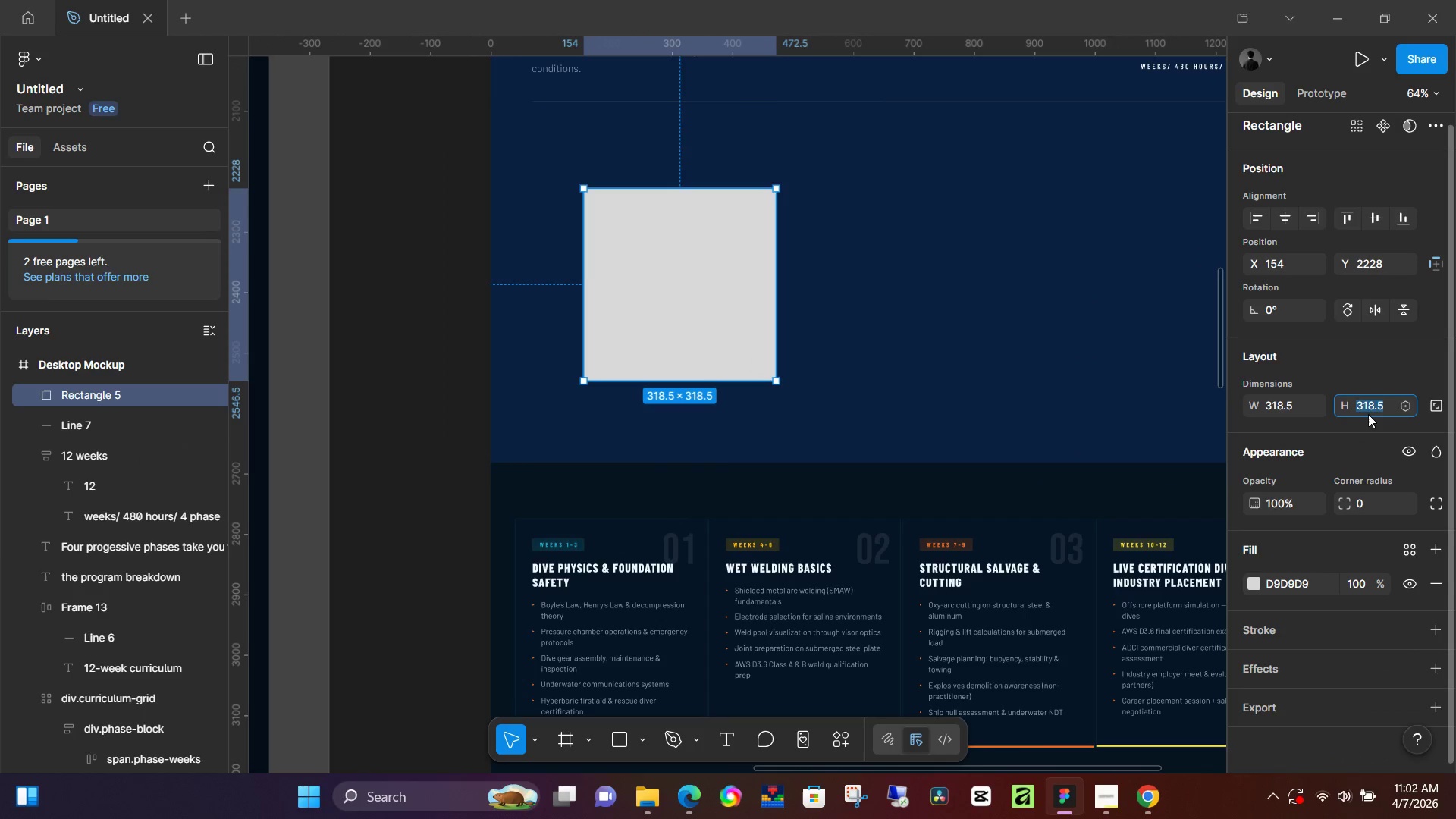 
key(Control+V)
 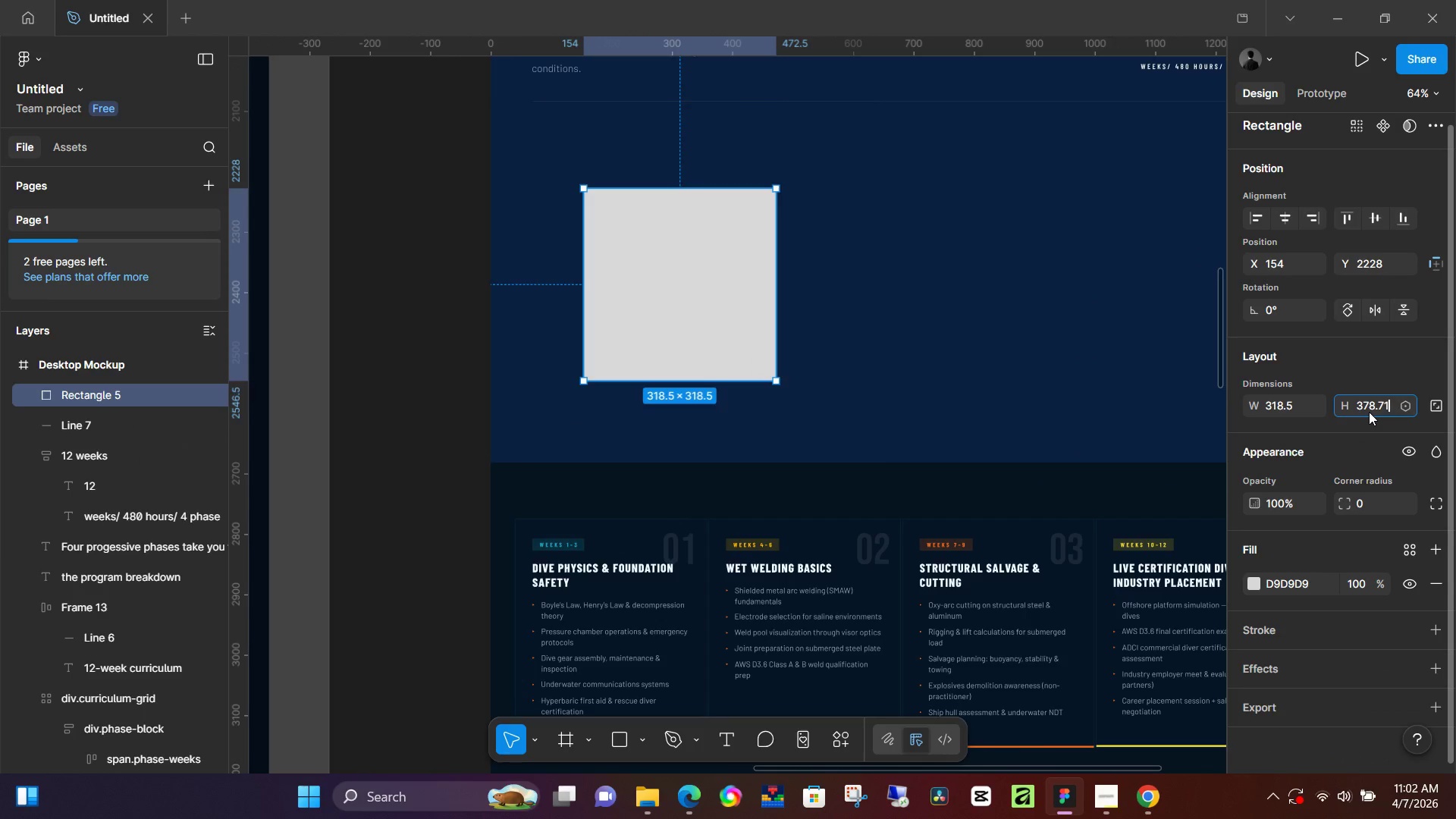 
key(NumpadEnter)
 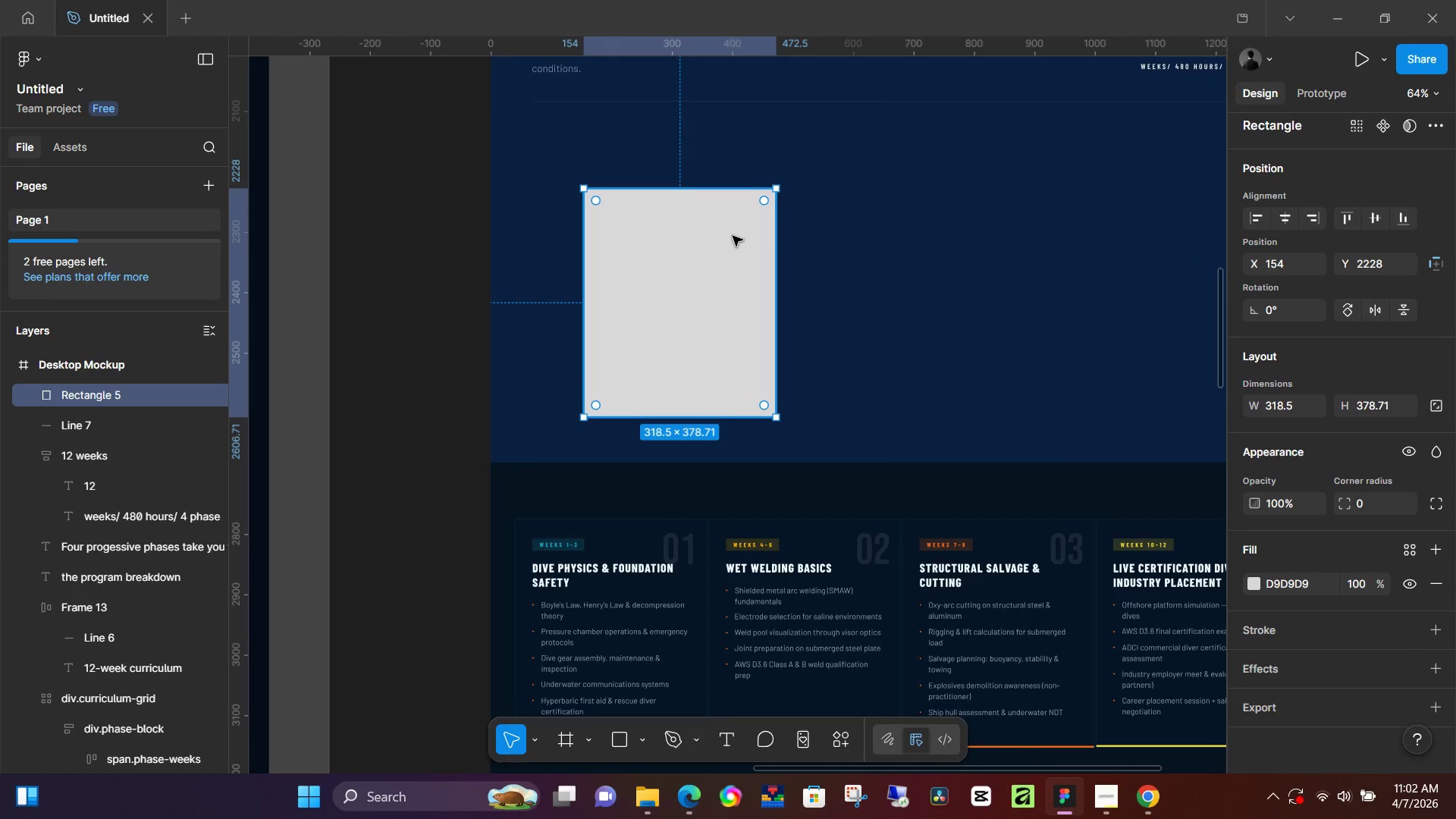 
left_click_drag(start_coordinate=[726, 254], to_coordinate=[673, 185])
 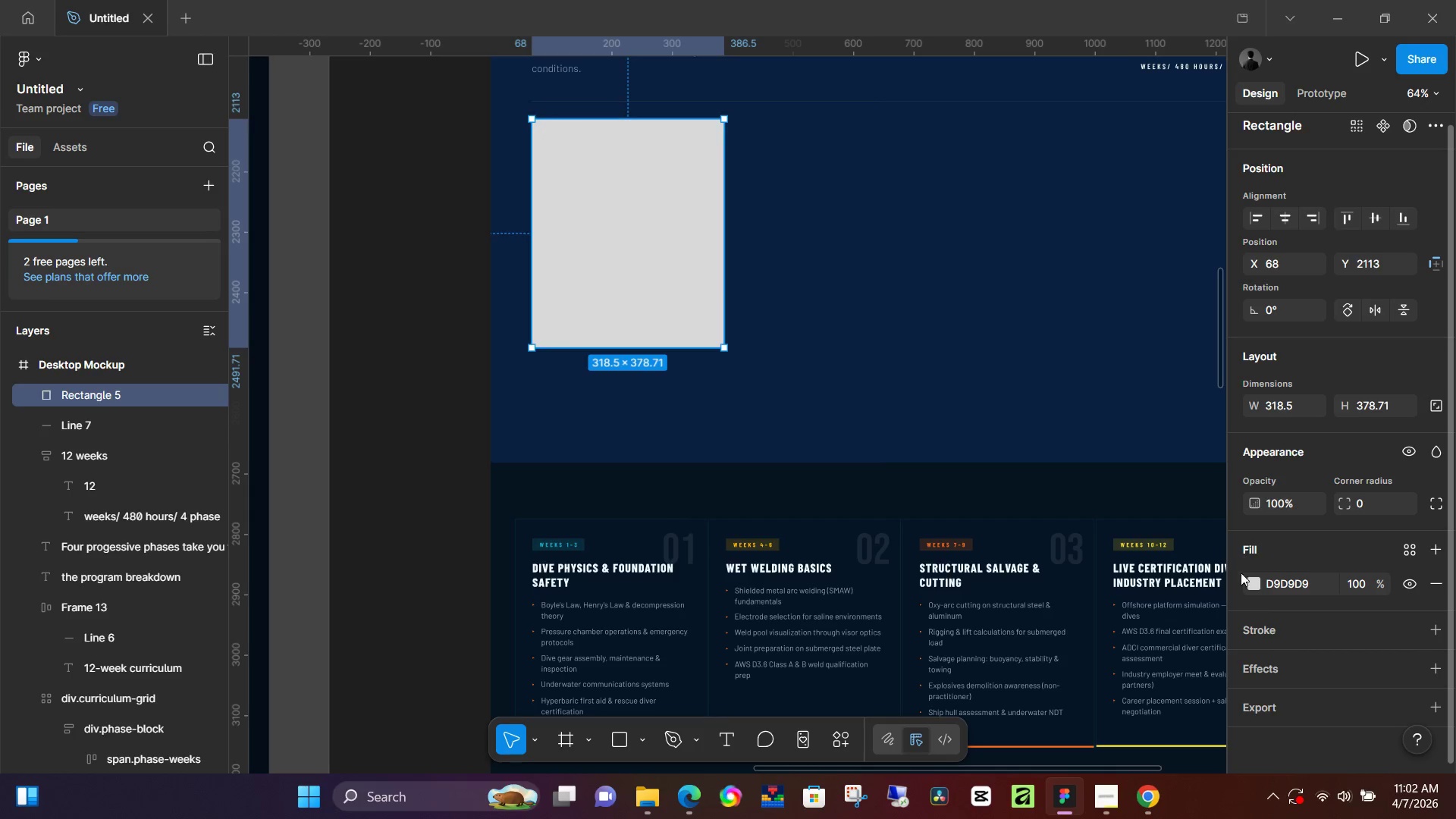 
left_click_drag(start_coordinate=[1247, 579], to_coordinate=[1251, 579])
 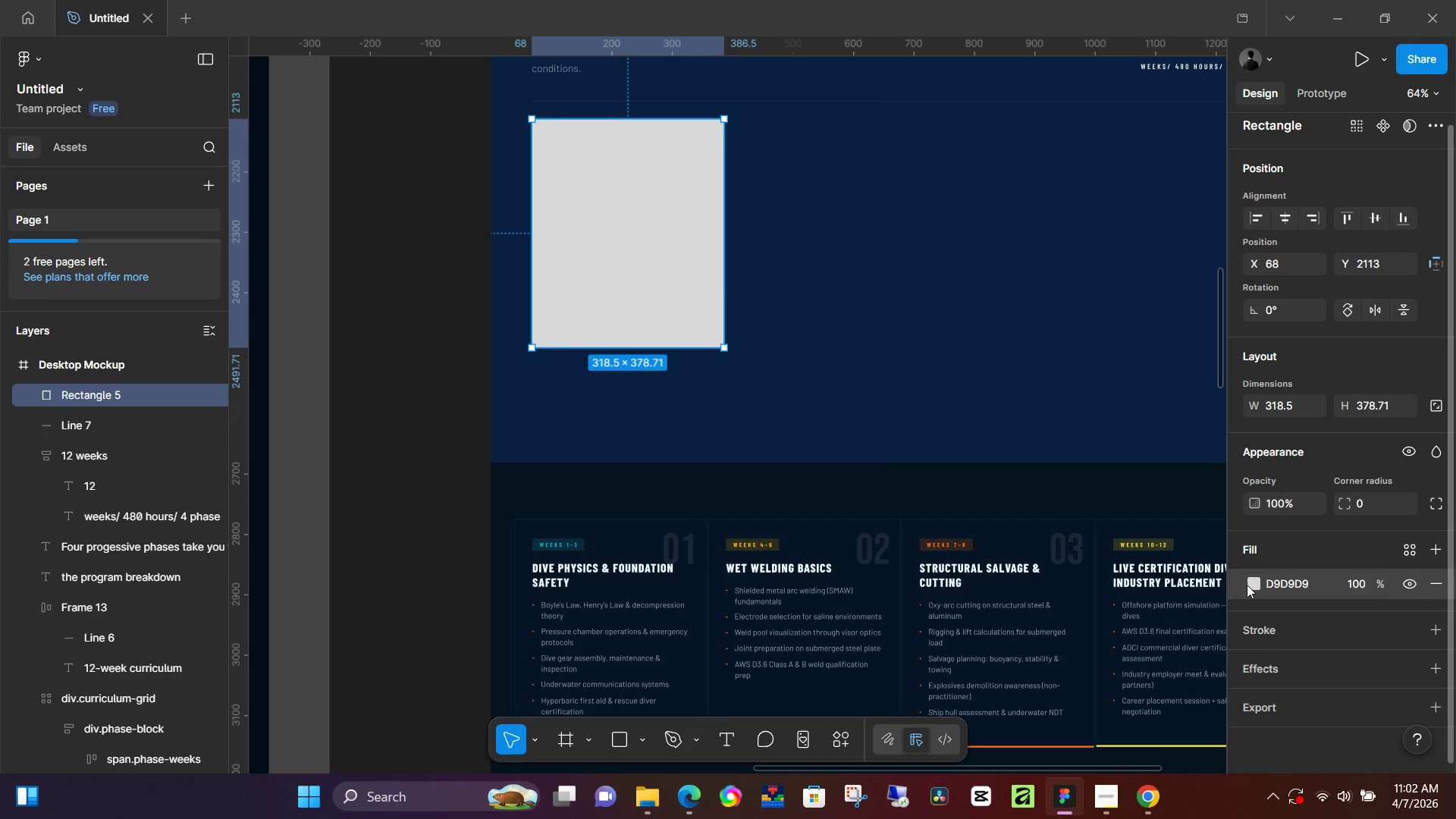 
left_click([1247, 585])
 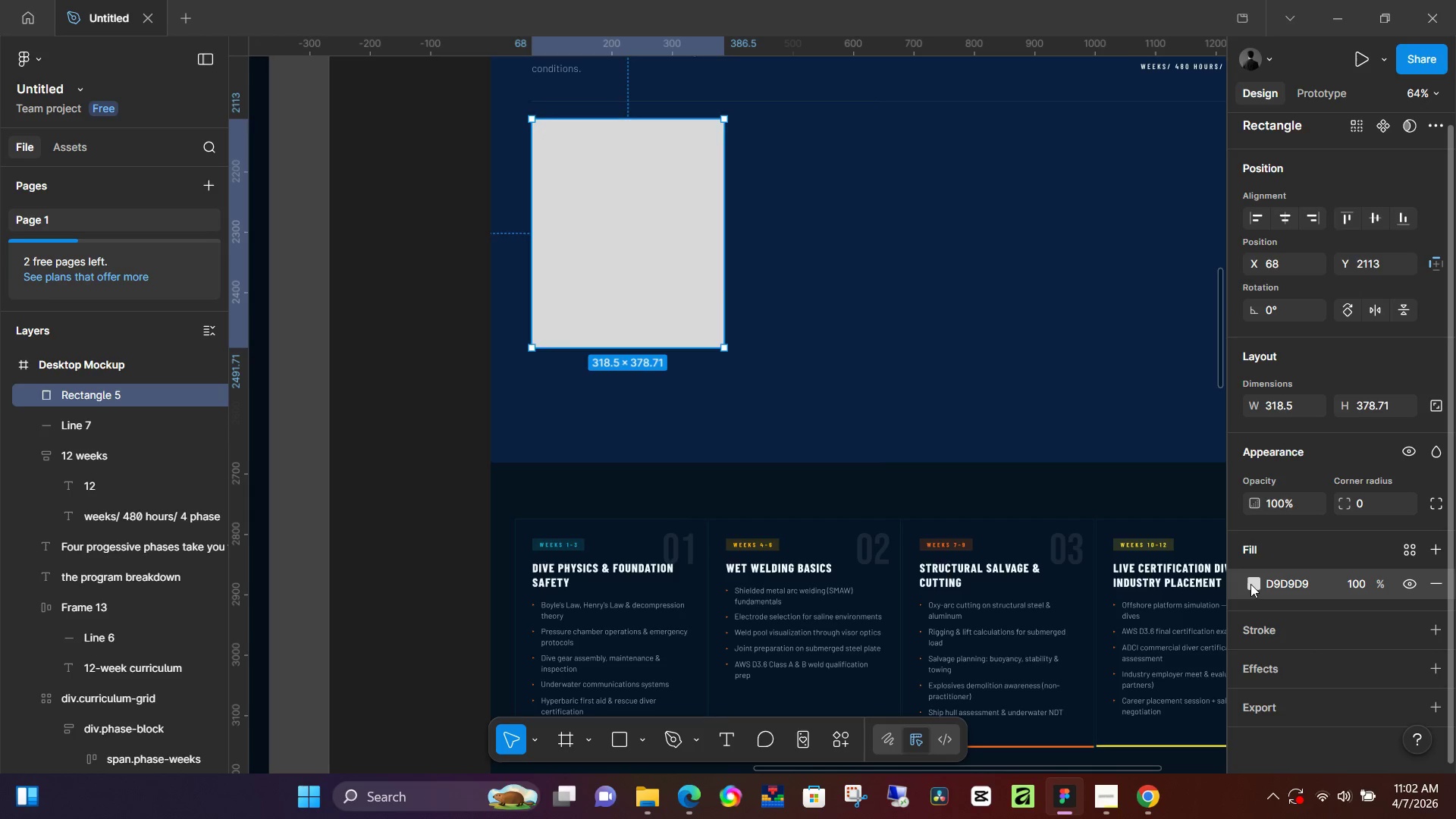 
left_click([1252, 584])
 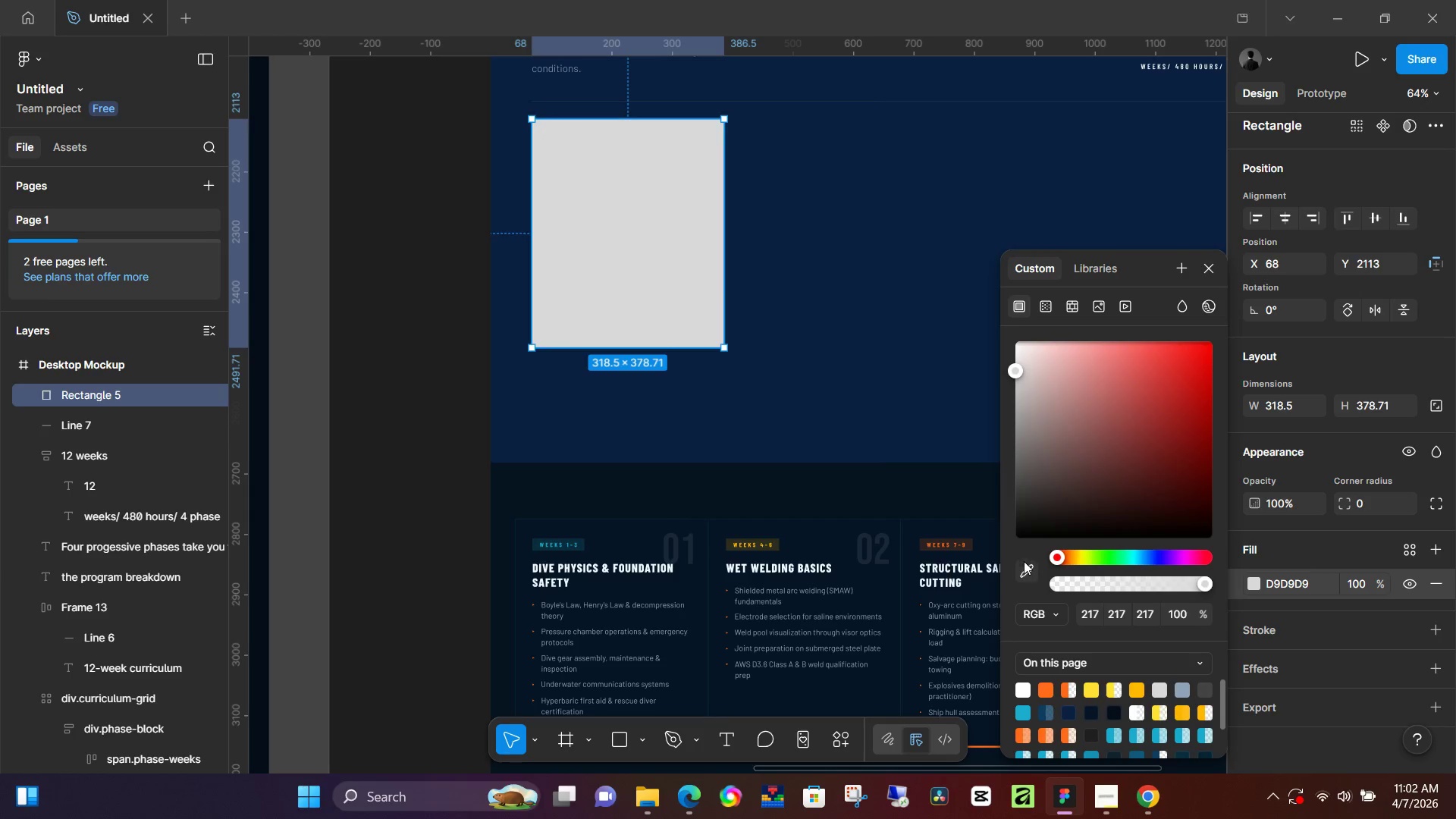 
left_click_drag(start_coordinate=[1024, 563], to_coordinate=[1028, 569])
 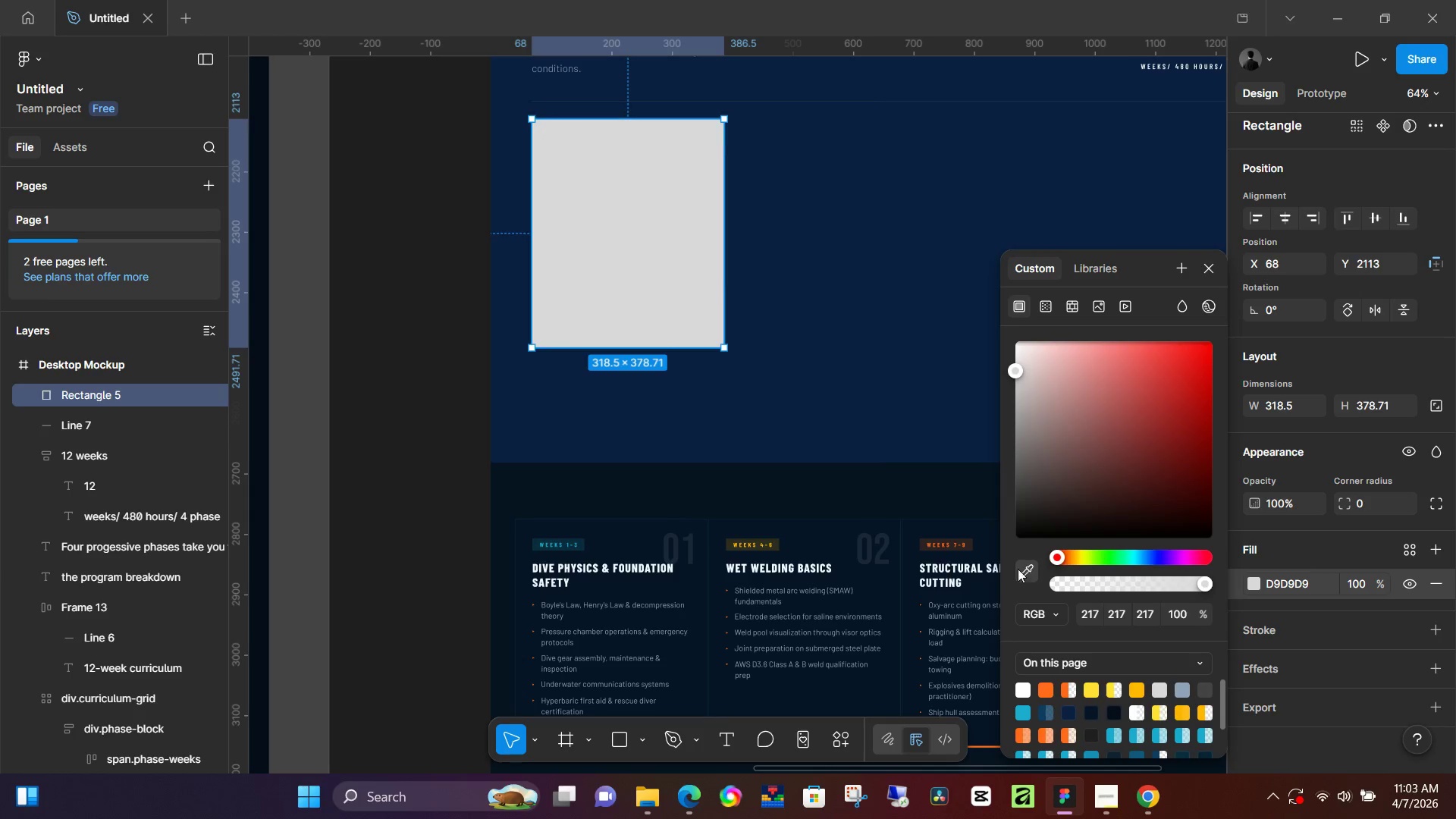 
left_click([835, 538])
 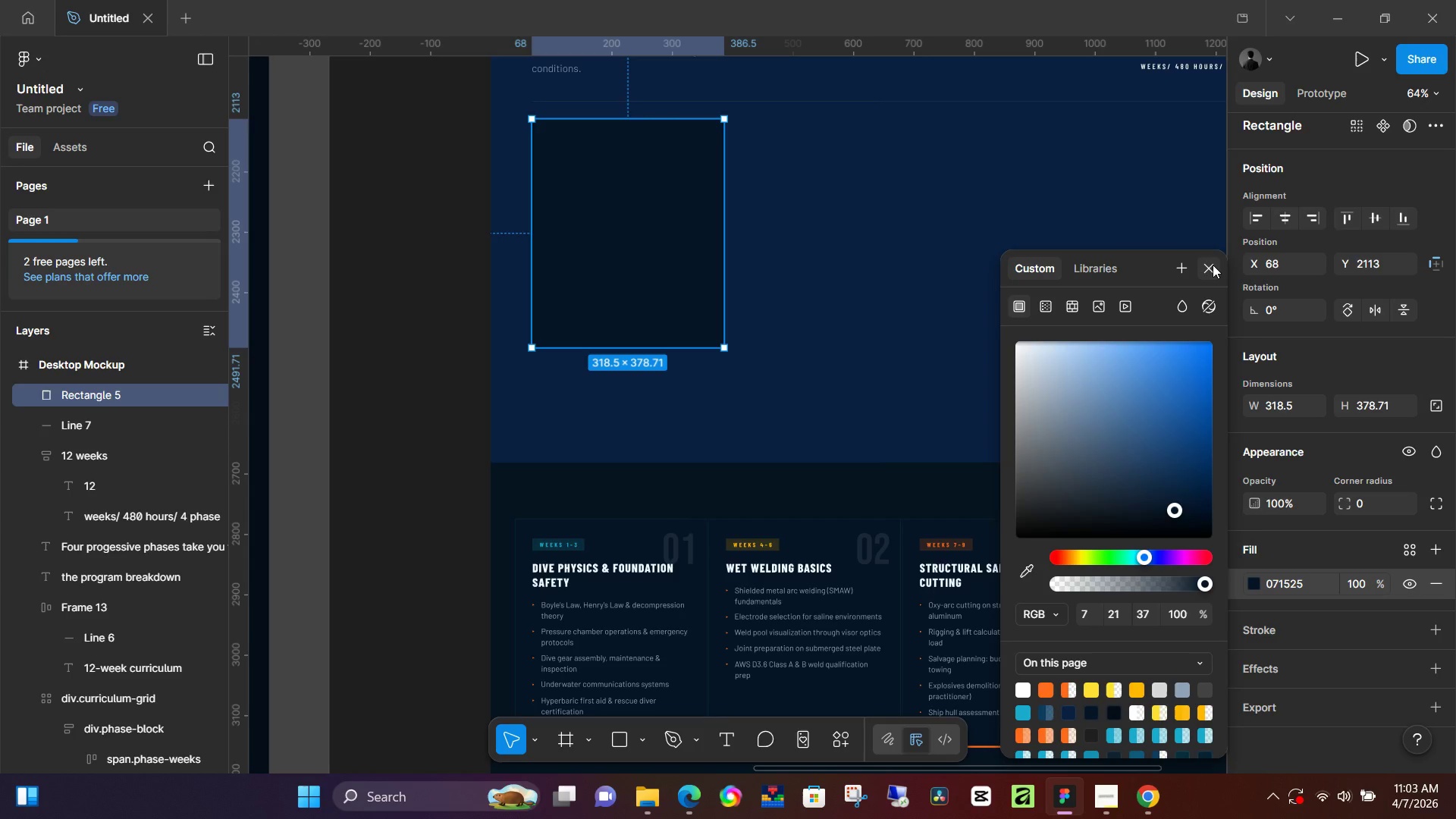 
left_click([1213, 265])
 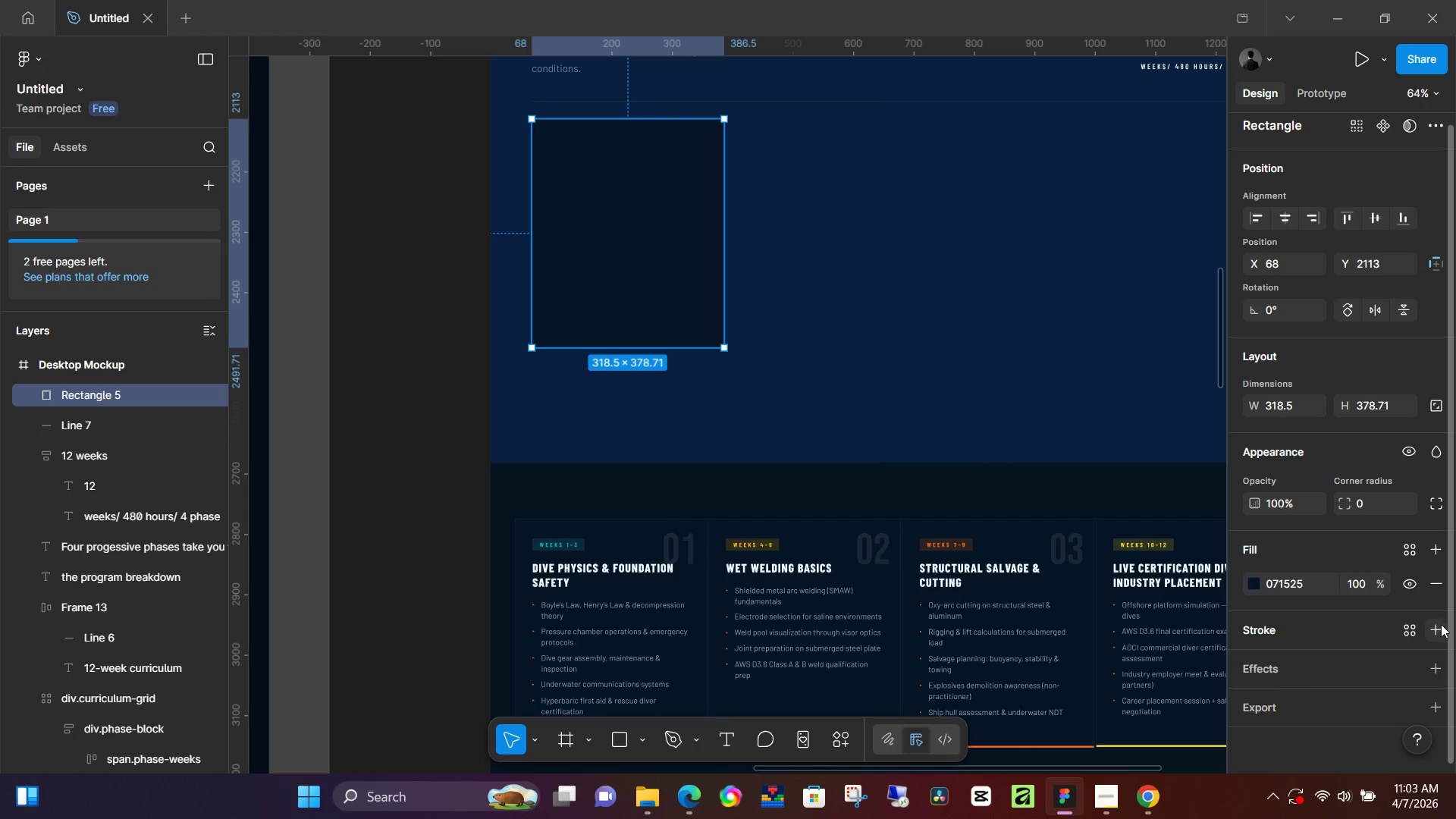 
left_click([1439, 625])
 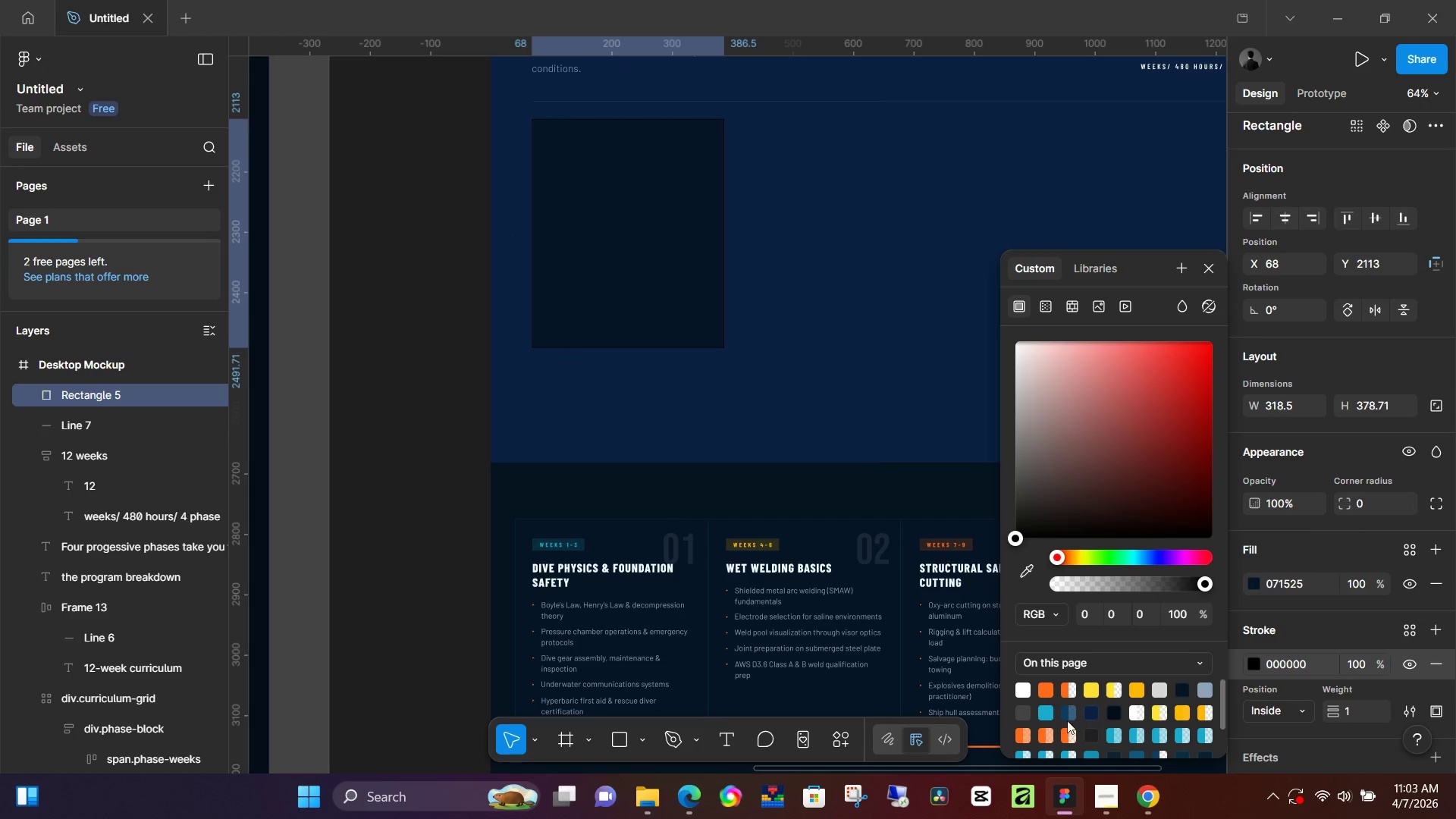 
left_click([1050, 713])
 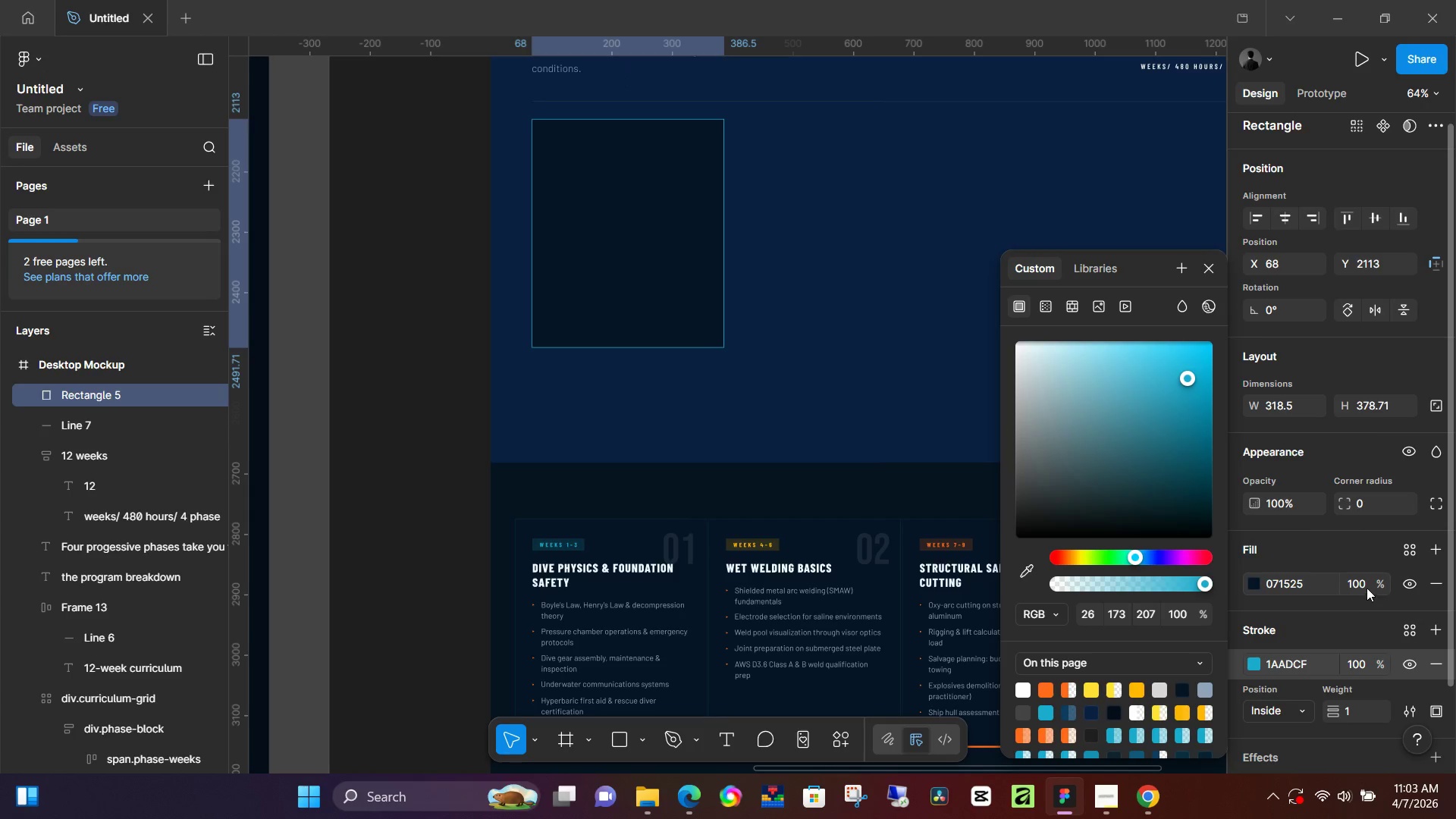 
left_click([1366, 585])
 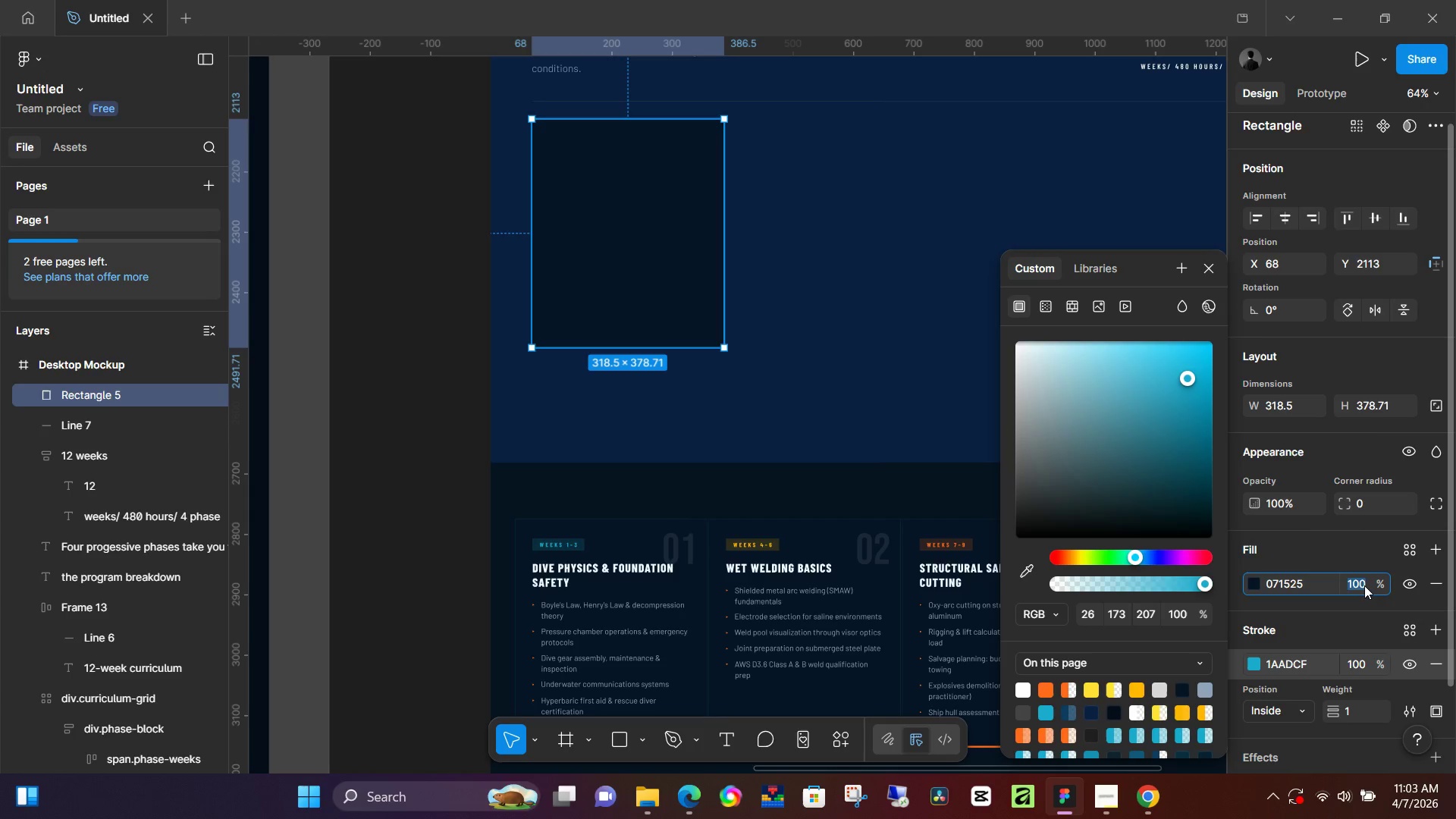 
key(Numpad5)
 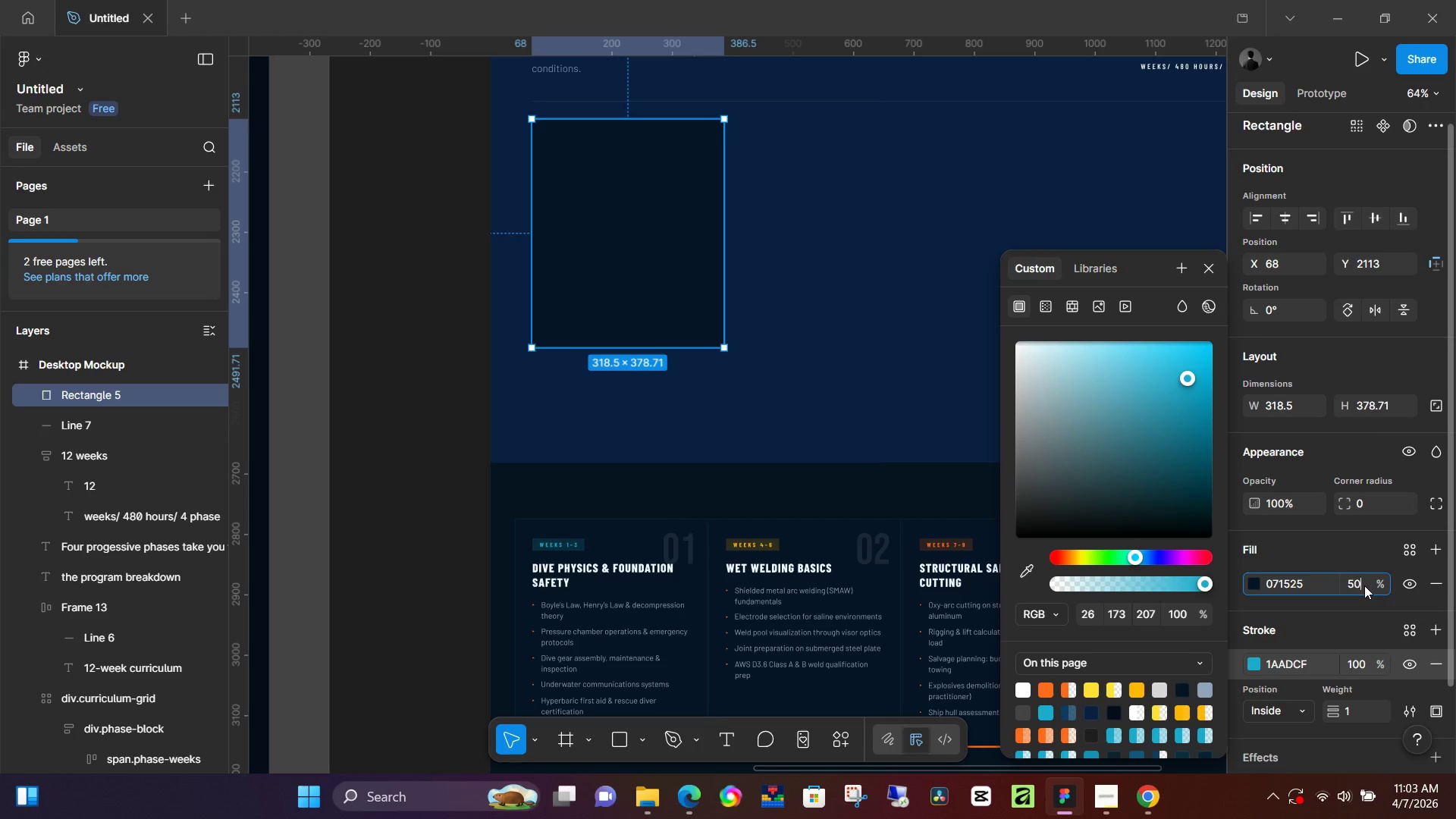 
key(Numpad0)
 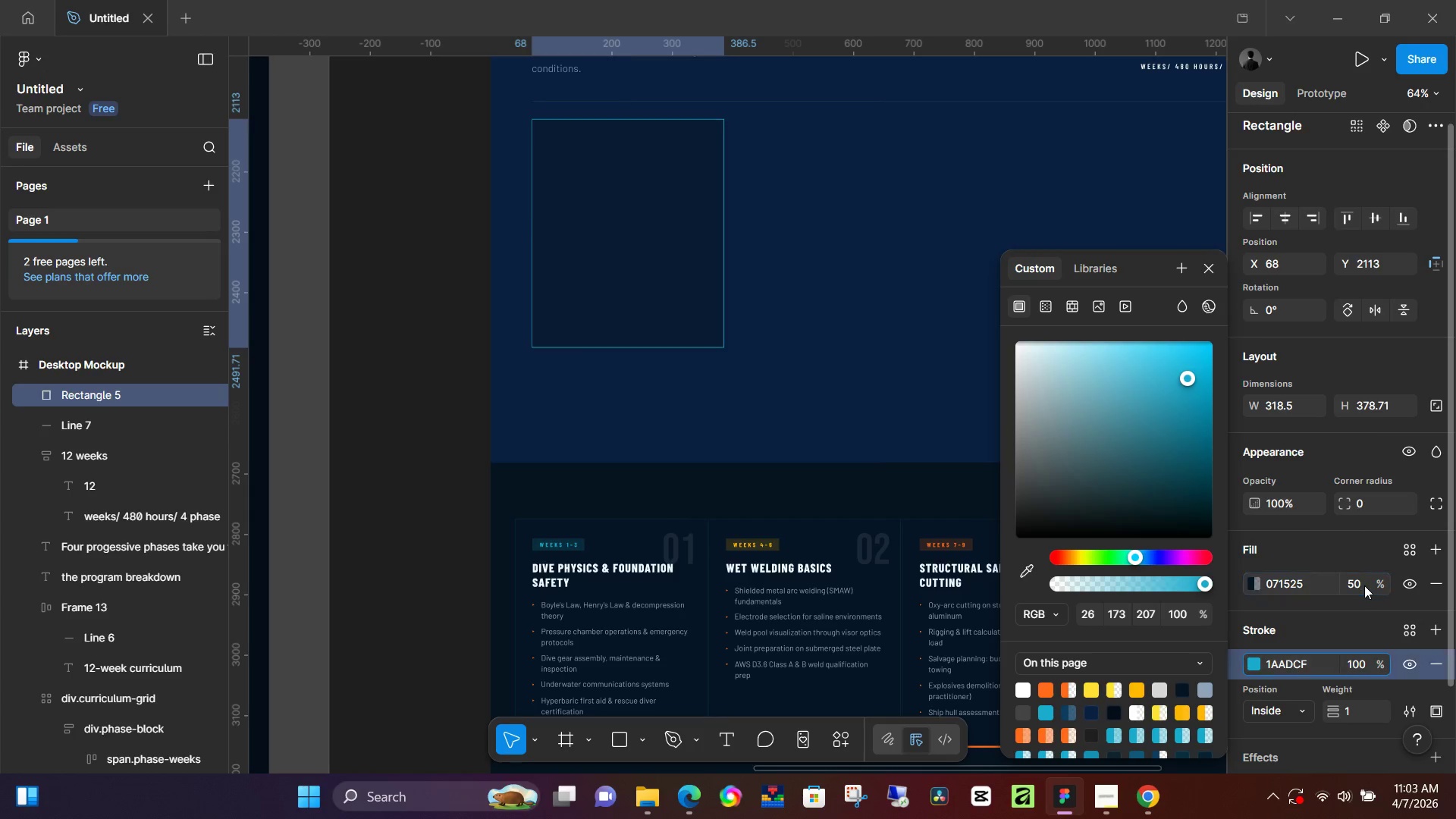 
key(NumpadEnter)
 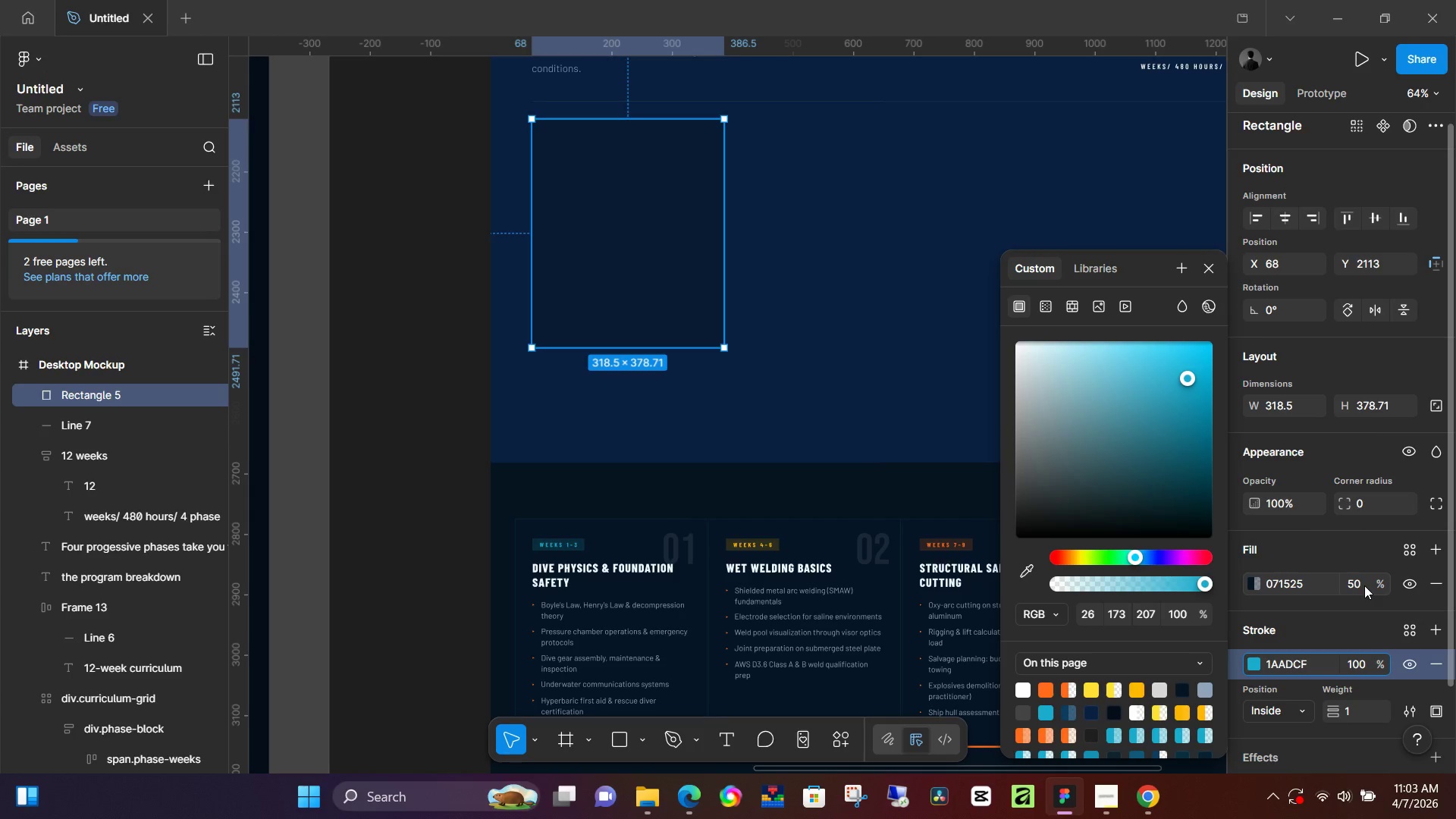 
left_click_drag(start_coordinate=[1355, 661], to_coordinate=[1363, 664])
 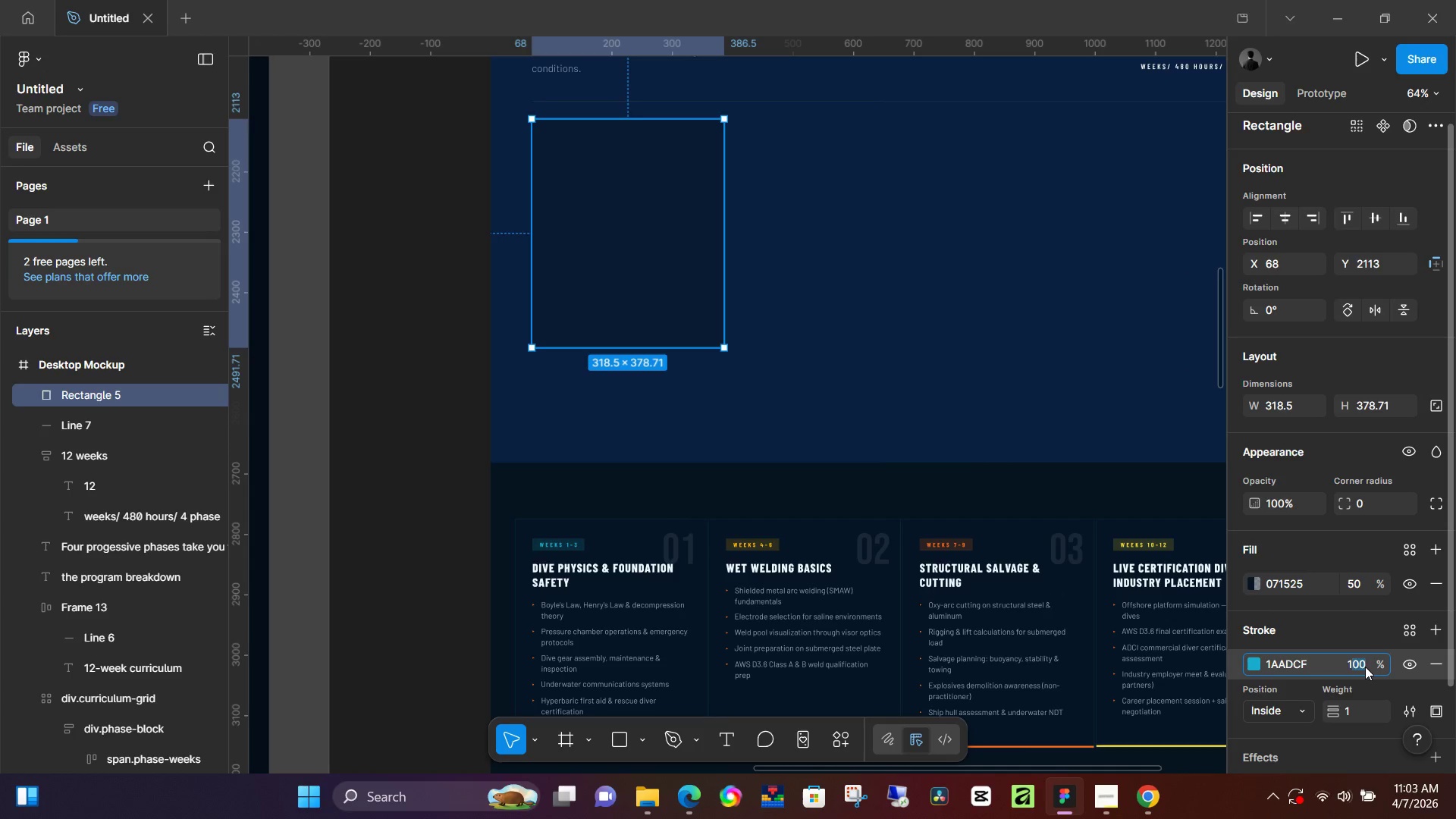 
key(Backspace)
 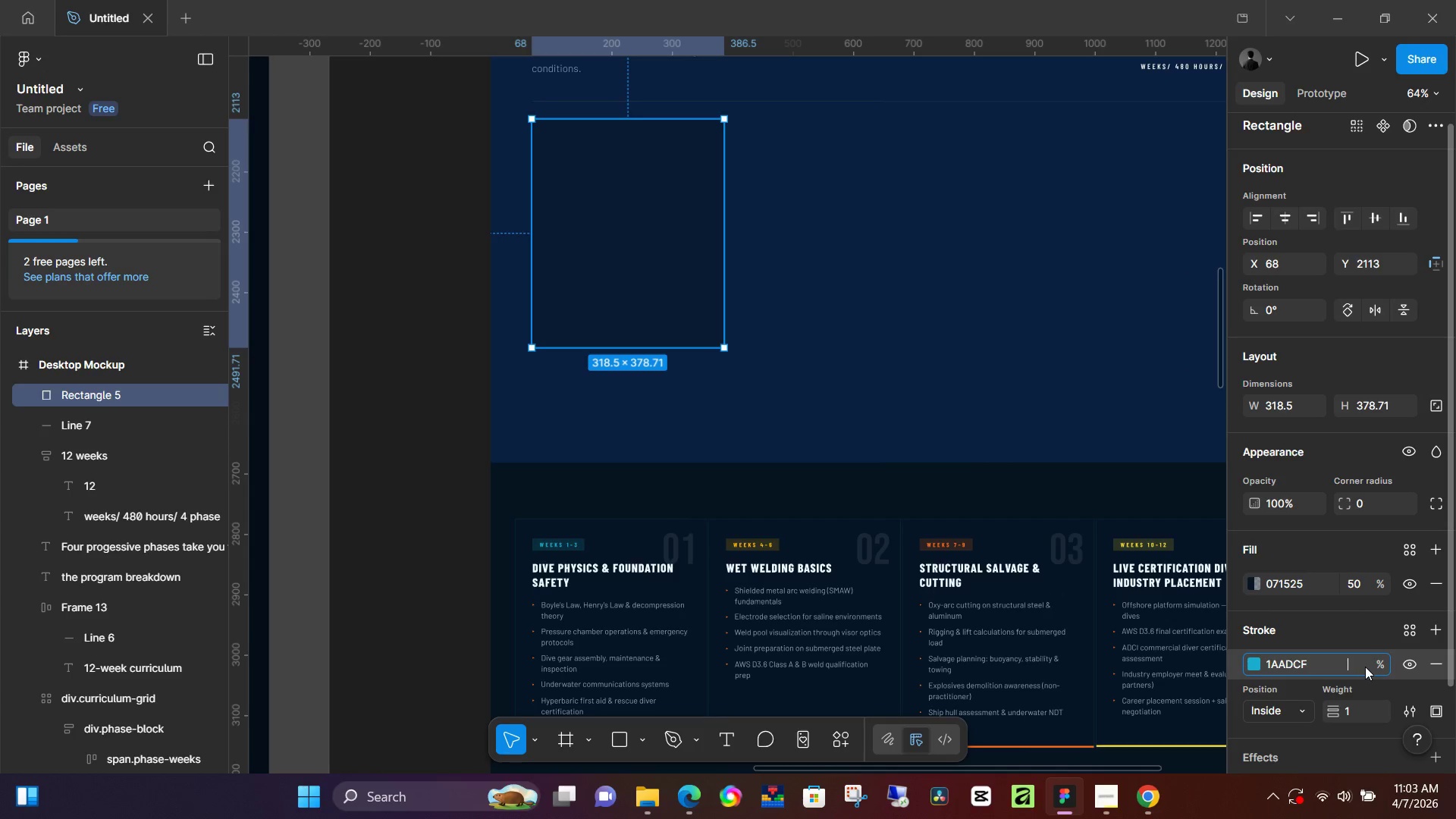 
key(Backspace)
 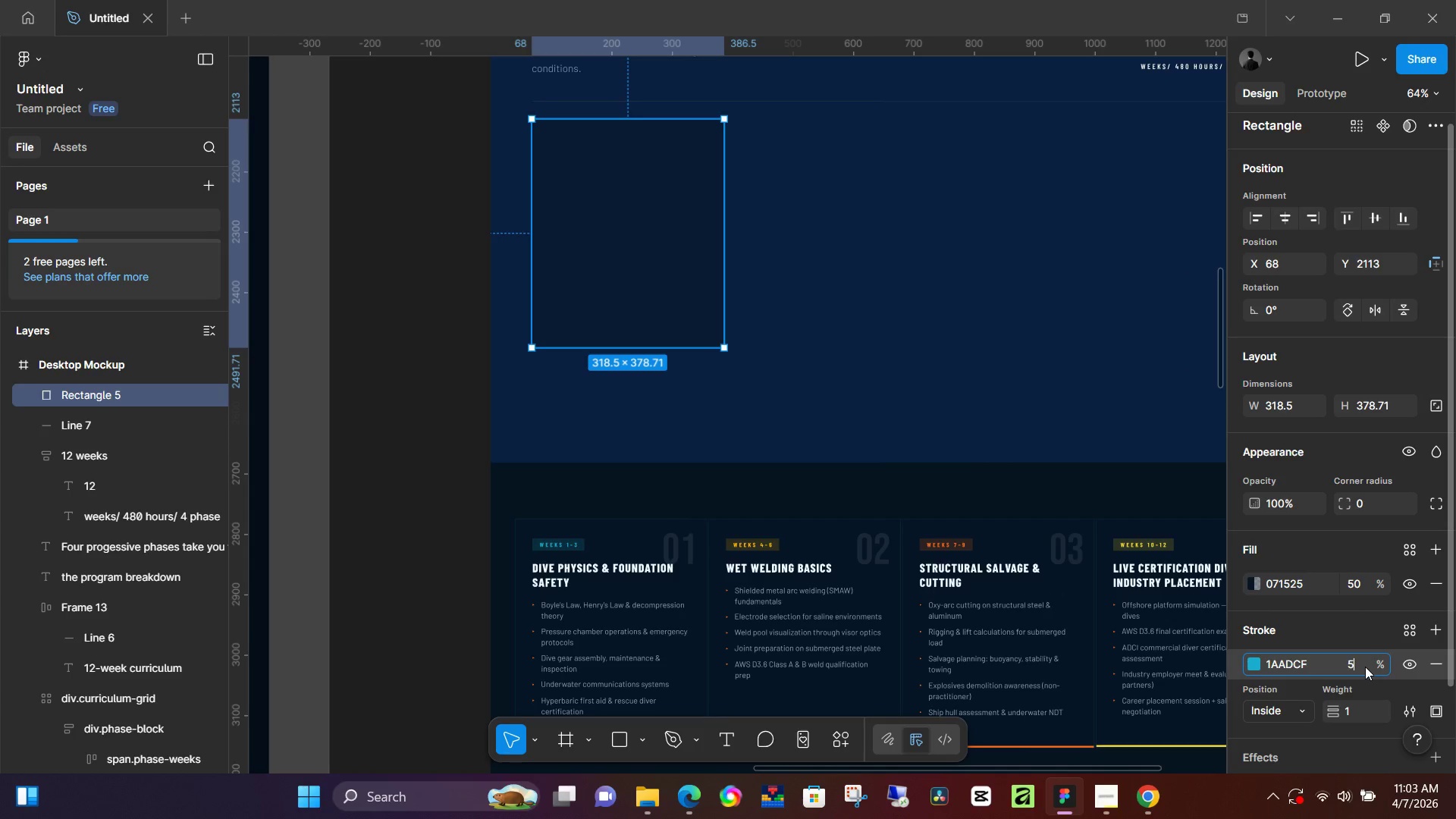 
key(Numpad5)
 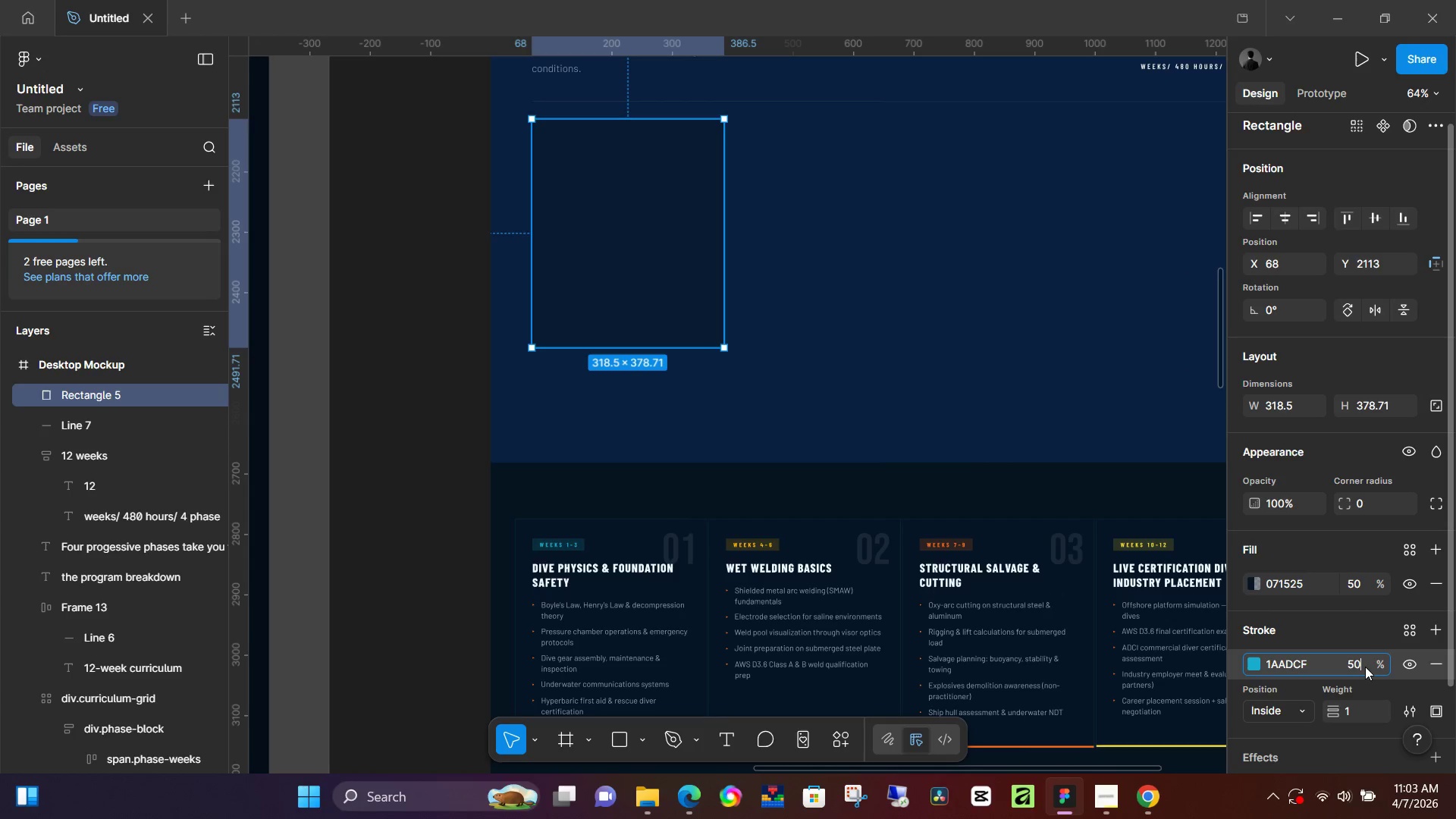 
key(Numpad0)
 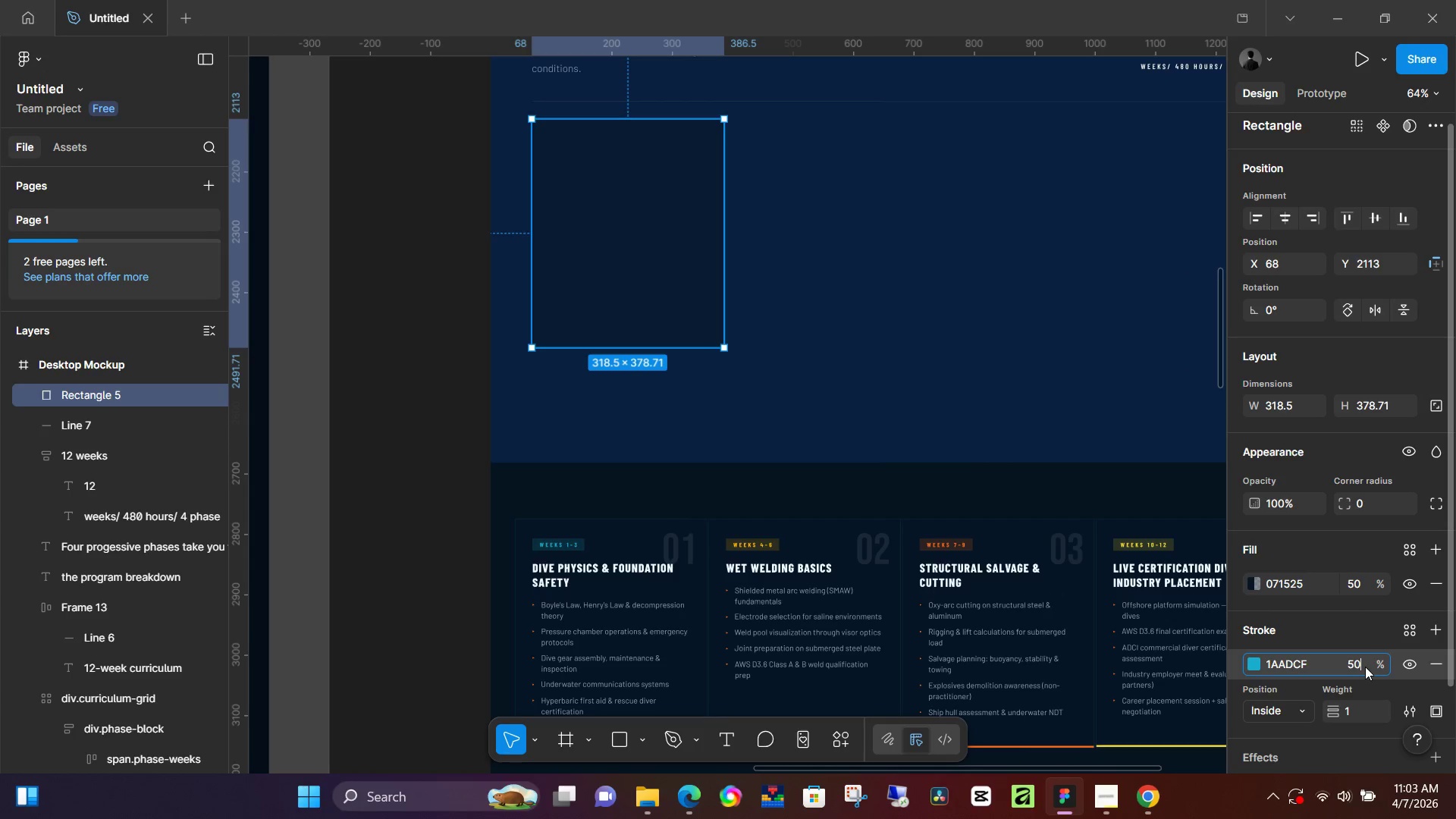 
key(NumpadEnter)
 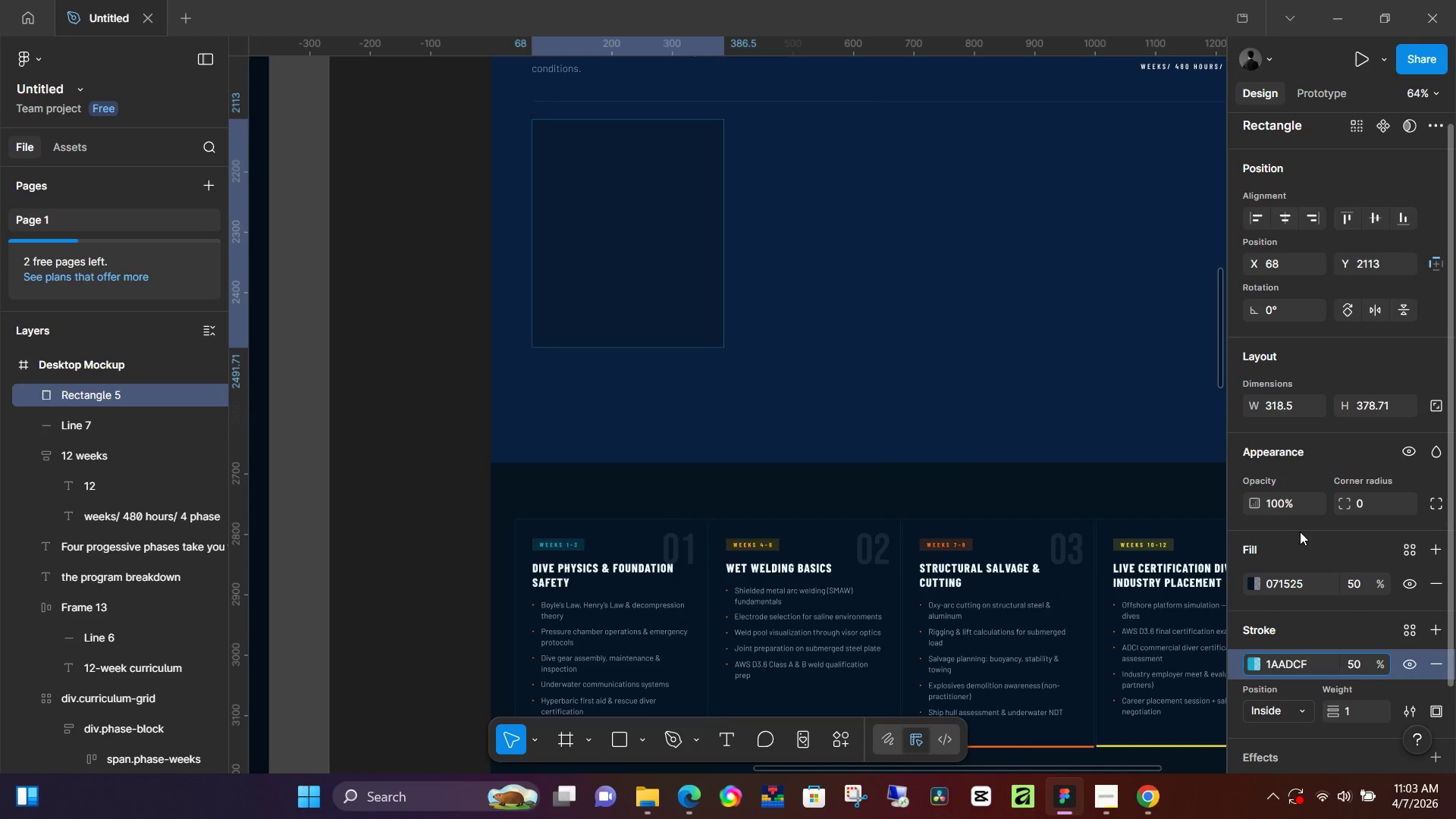 
left_click([1288, 495])
 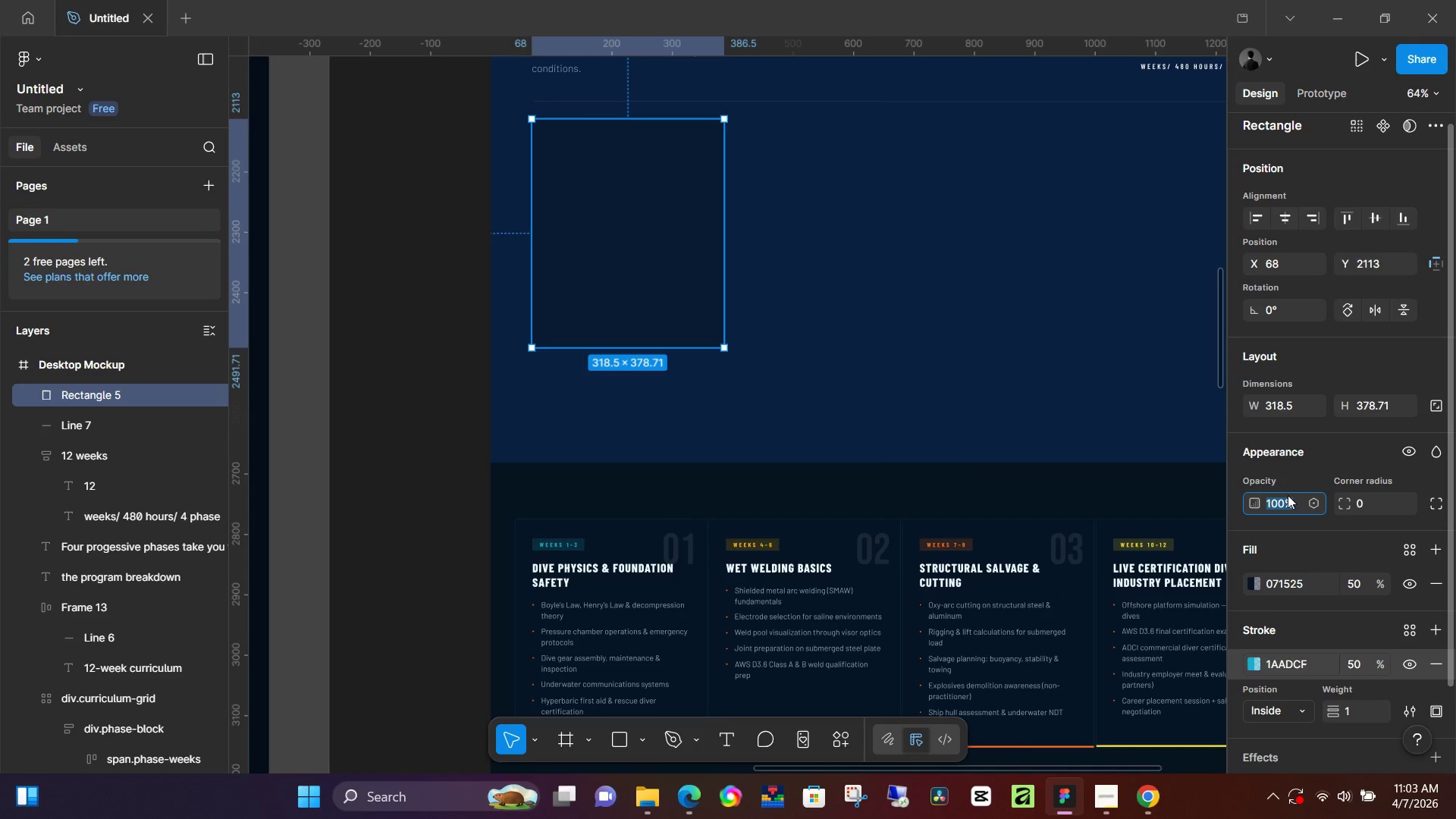 
key(Numpad5)
 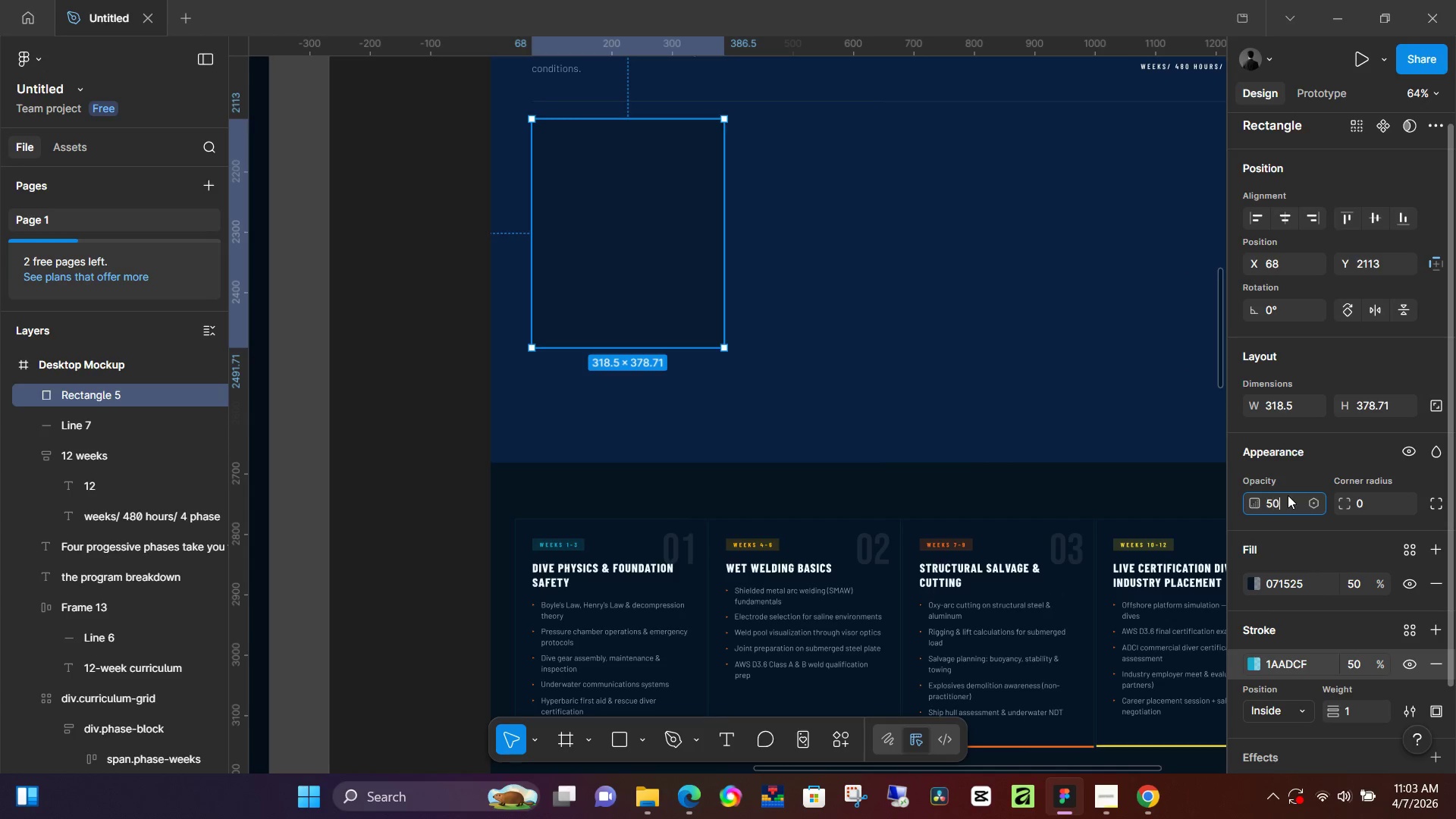 
key(Numpad0)
 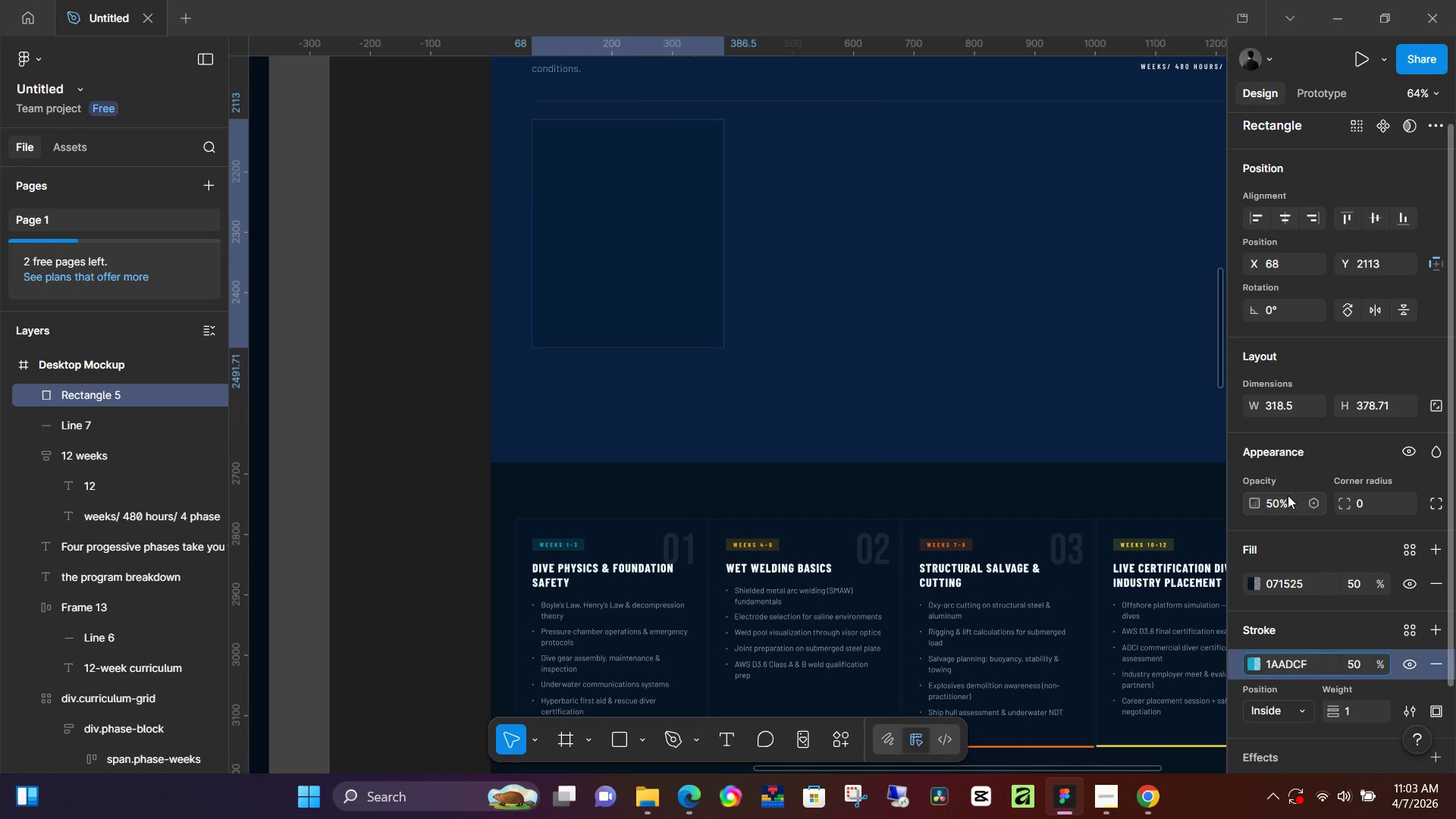 
key(NumpadEnter)
 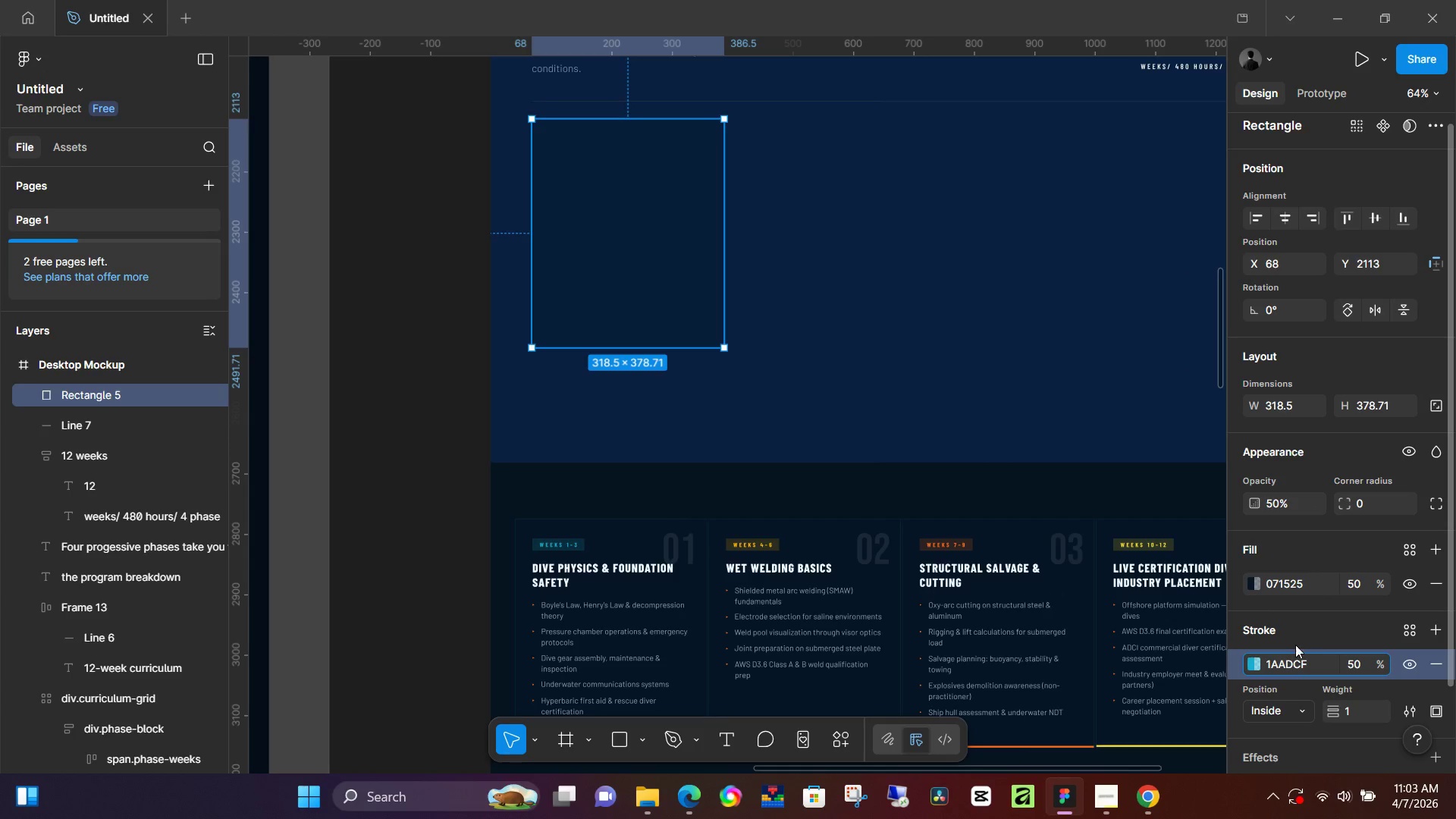 
left_click([1361, 497])
 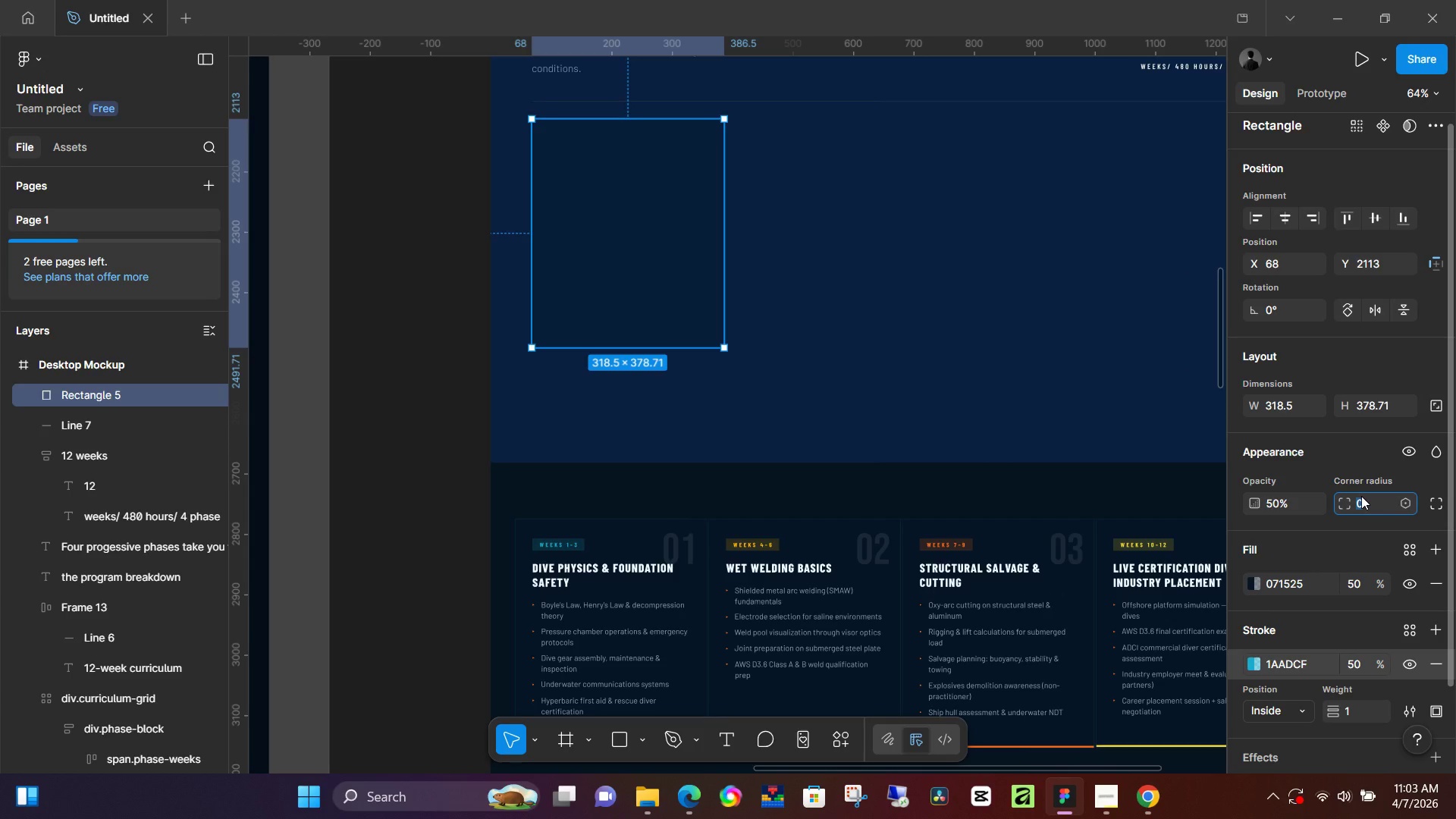 
key(Numpad1)
 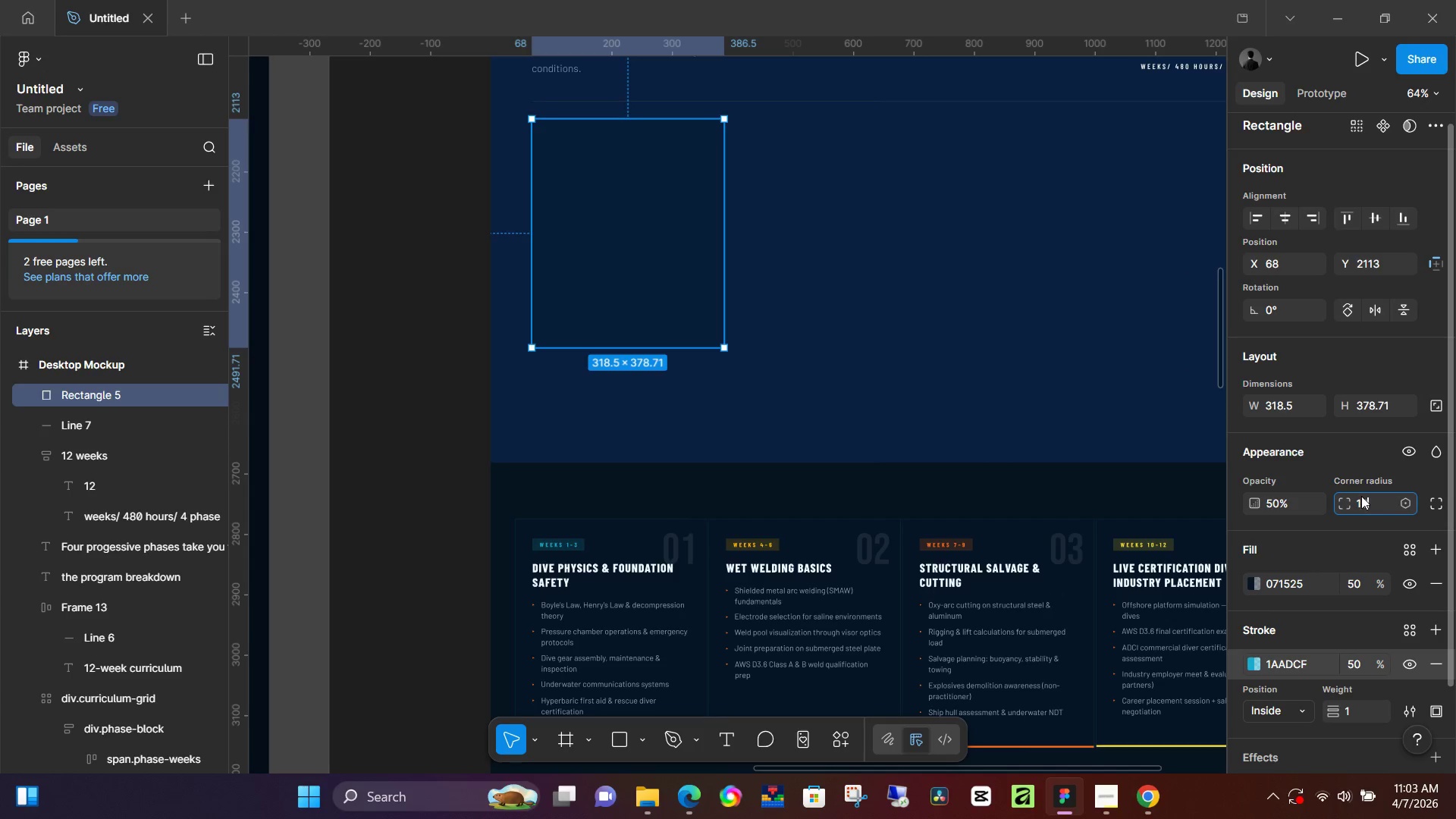 
key(Numpad0)
 